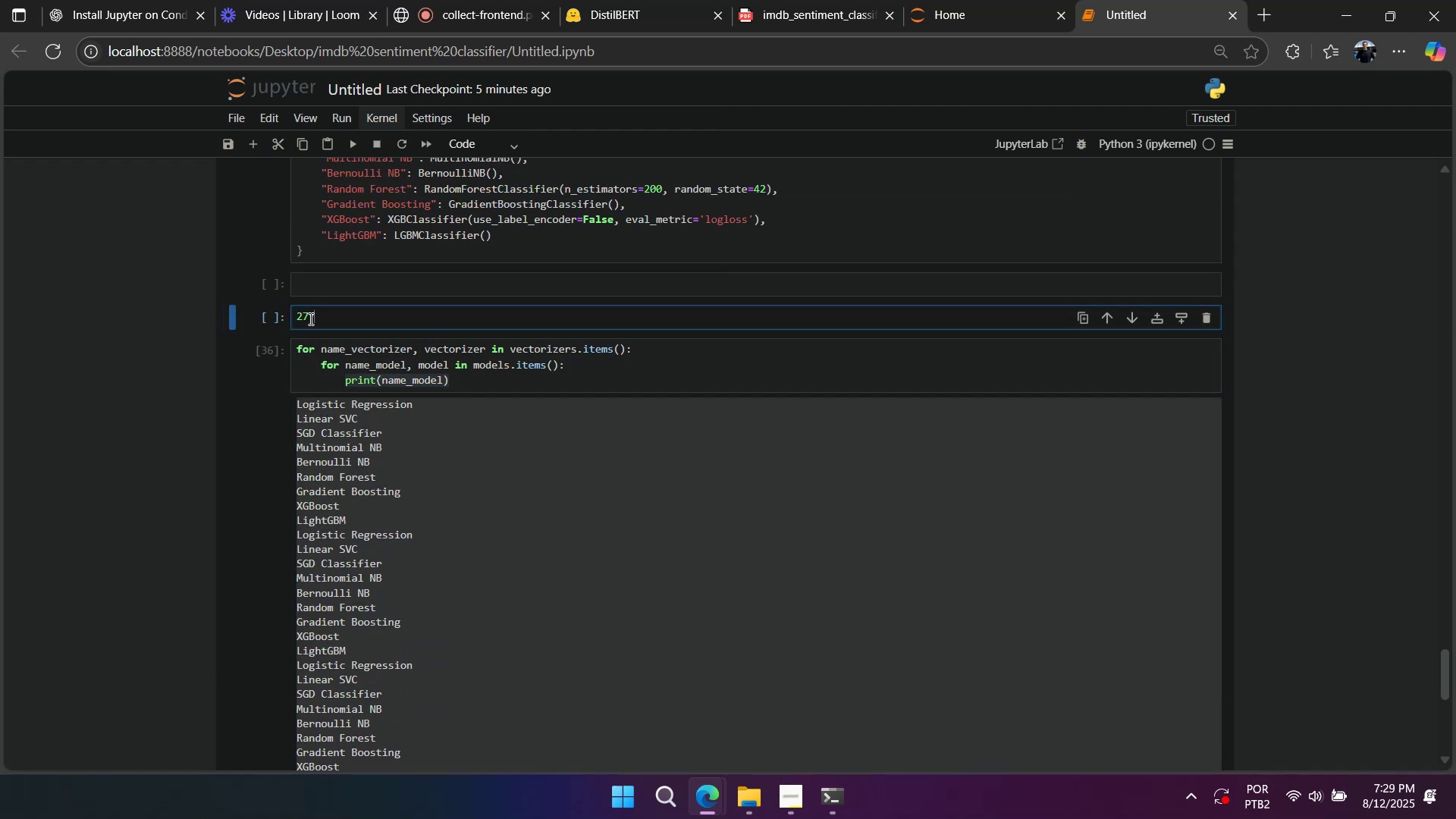 
key(Numpad3)
 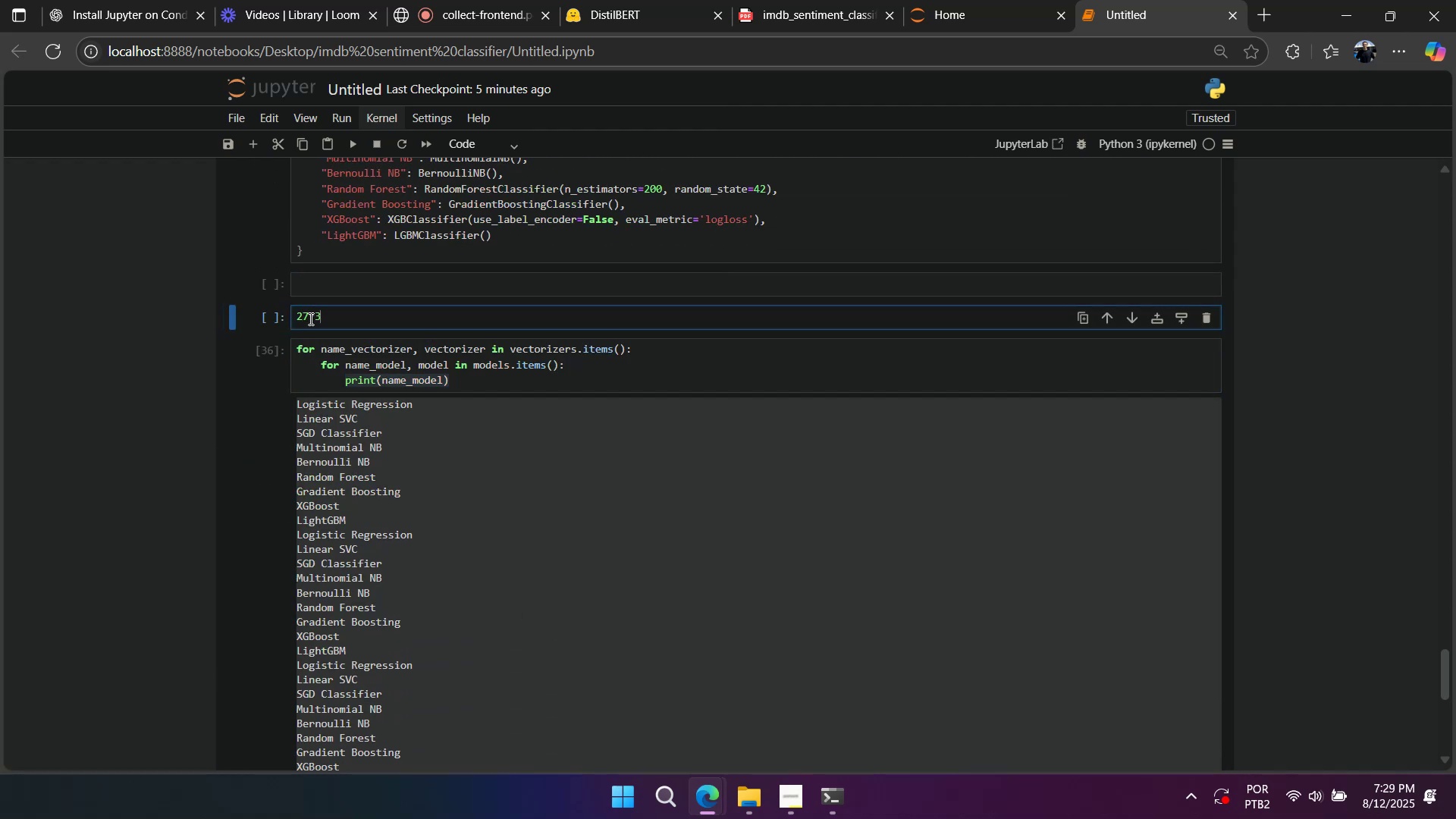 
key(Numpad0)
 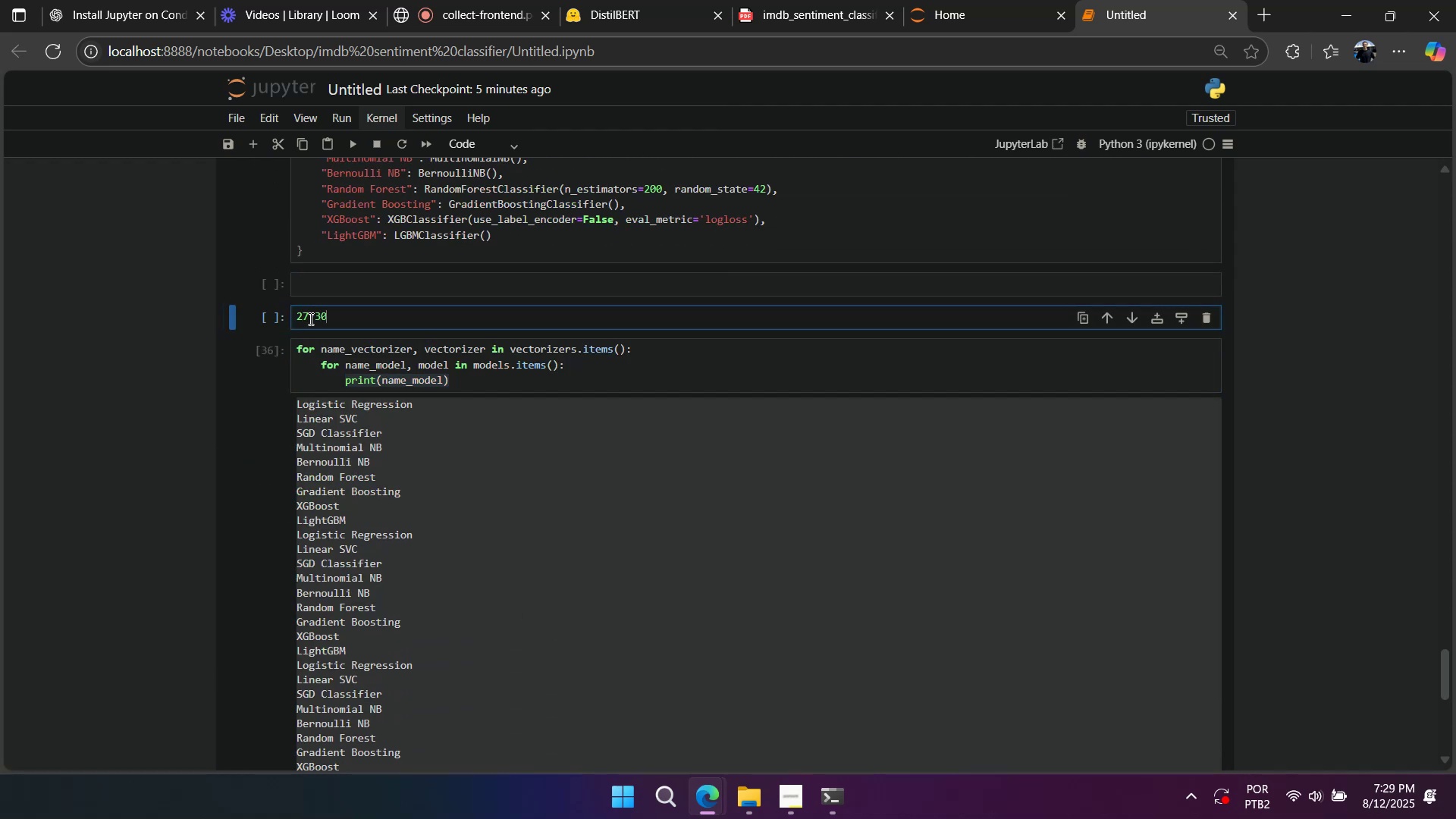 
key(Shift+Enter)
 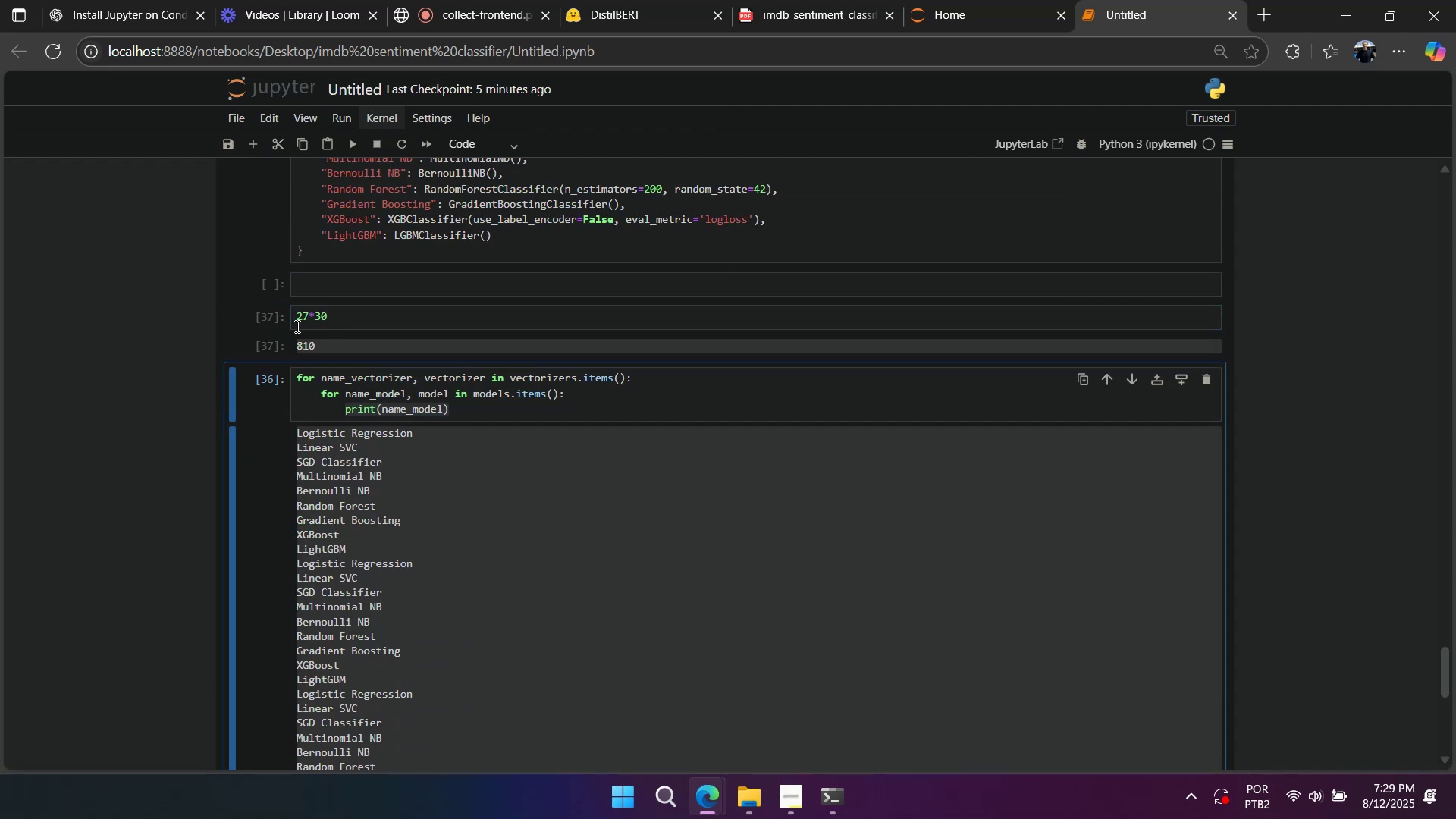 
left_click([279, 324])
 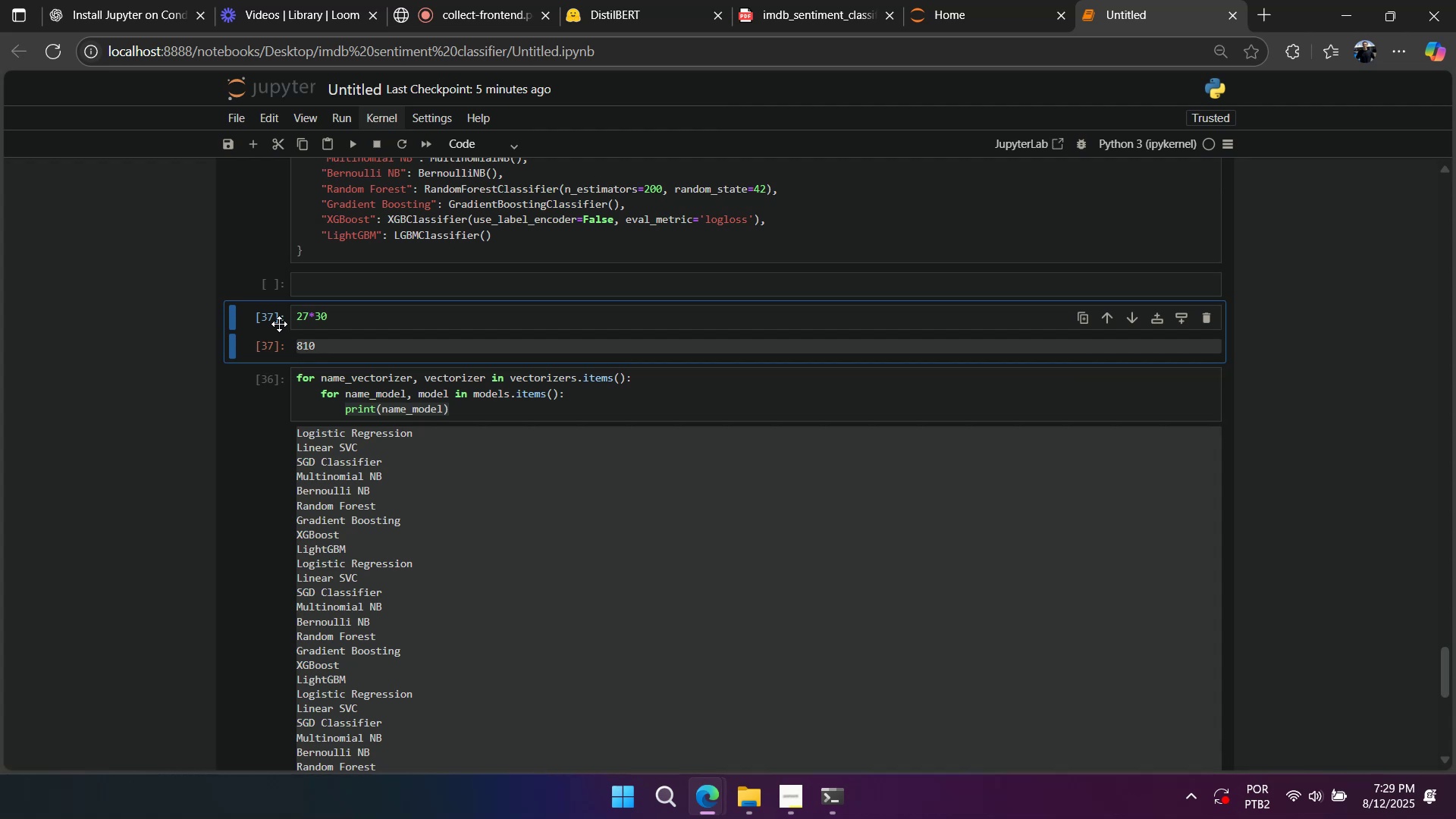 
type(dd)
 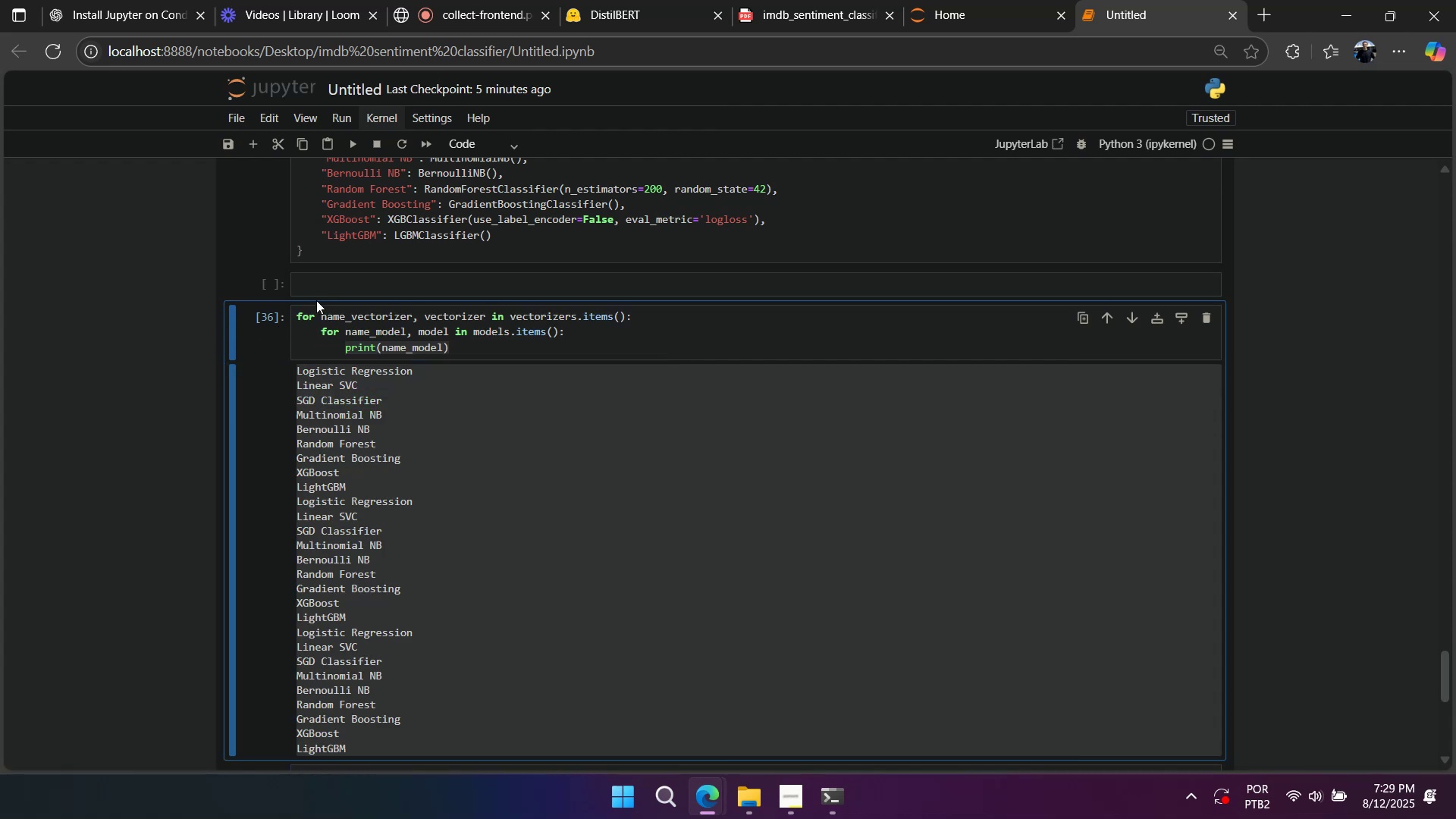 
left_click([273, 309])
 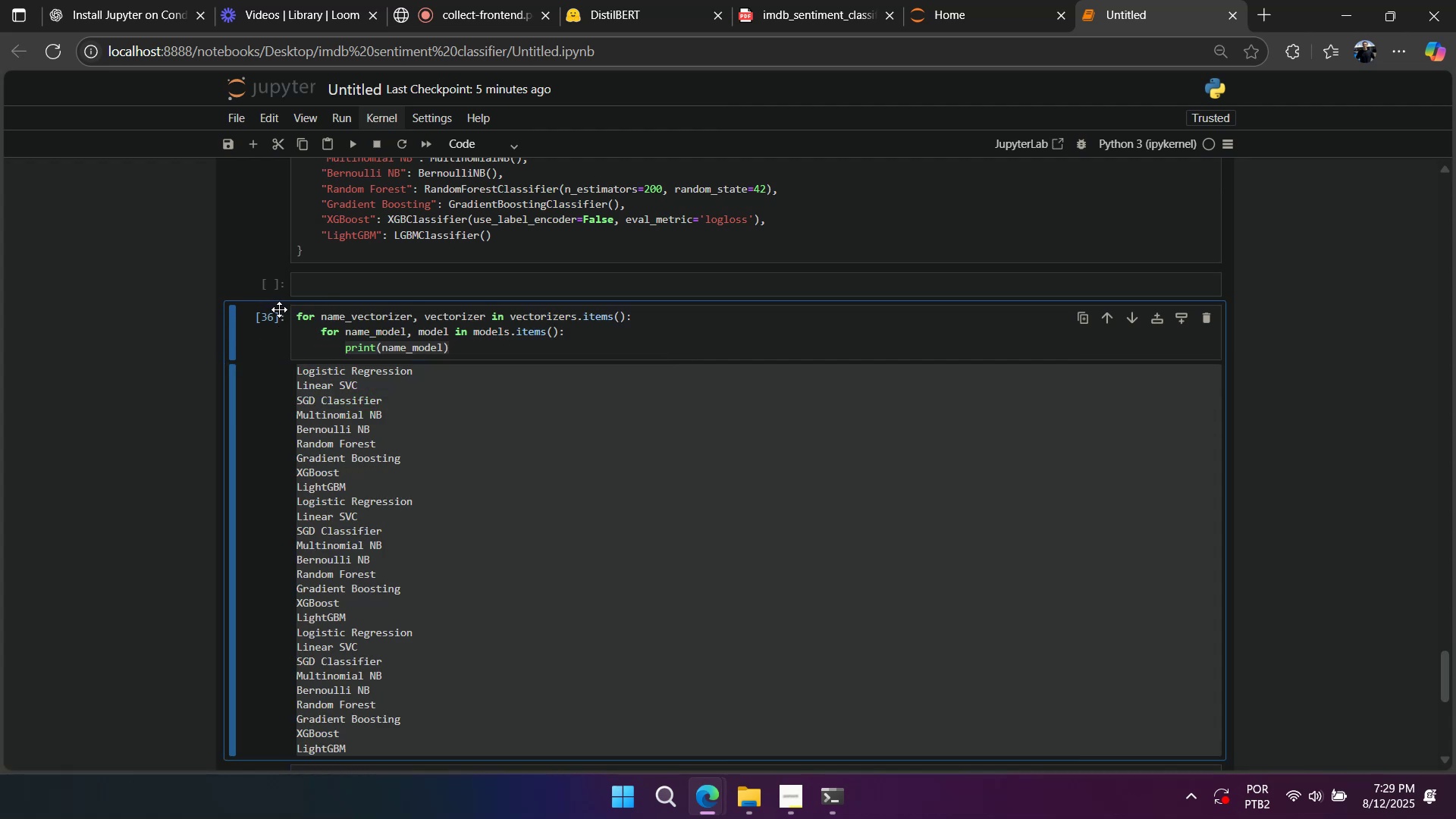 
key(A)
 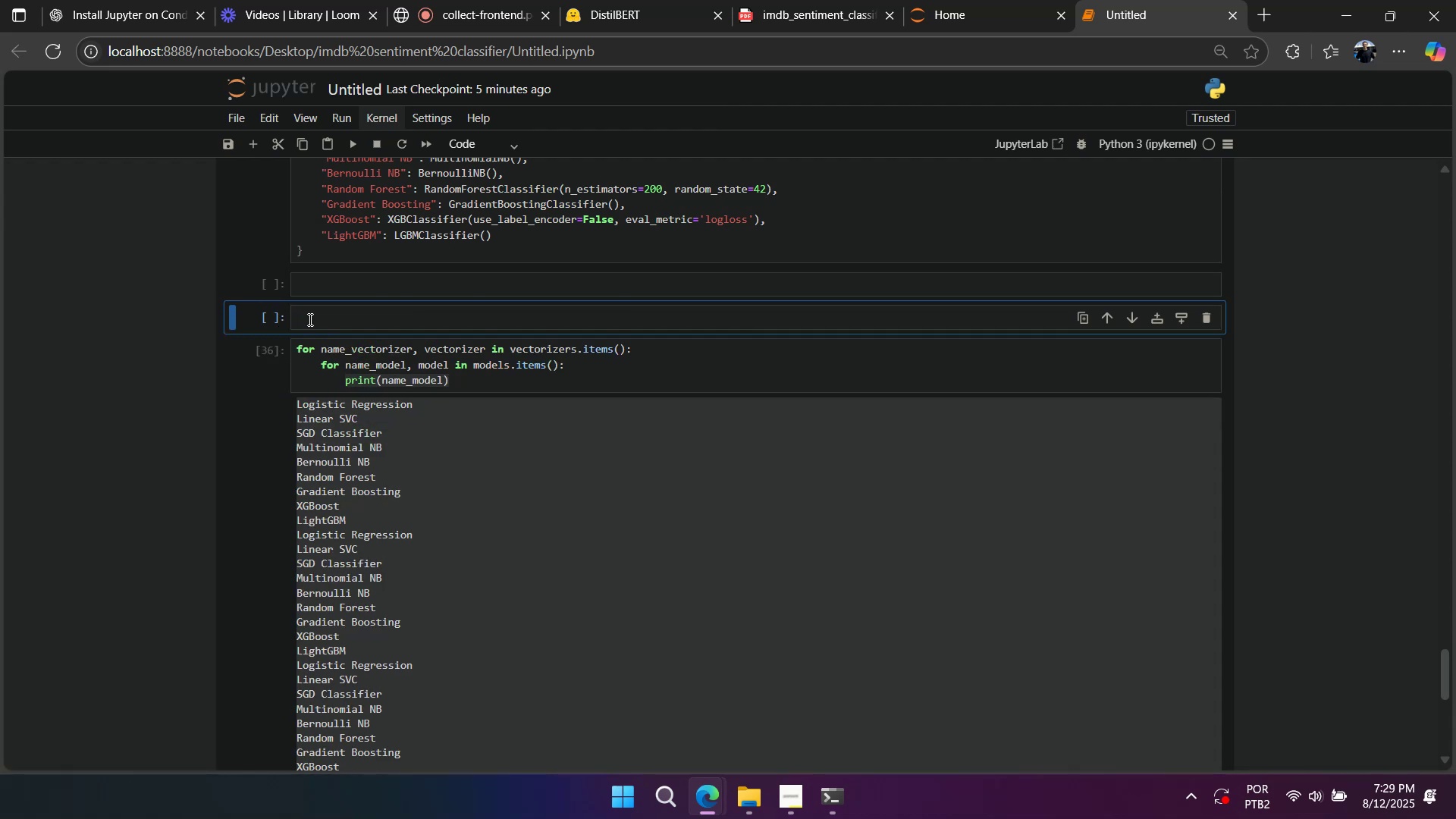 
left_click([309, 319])
 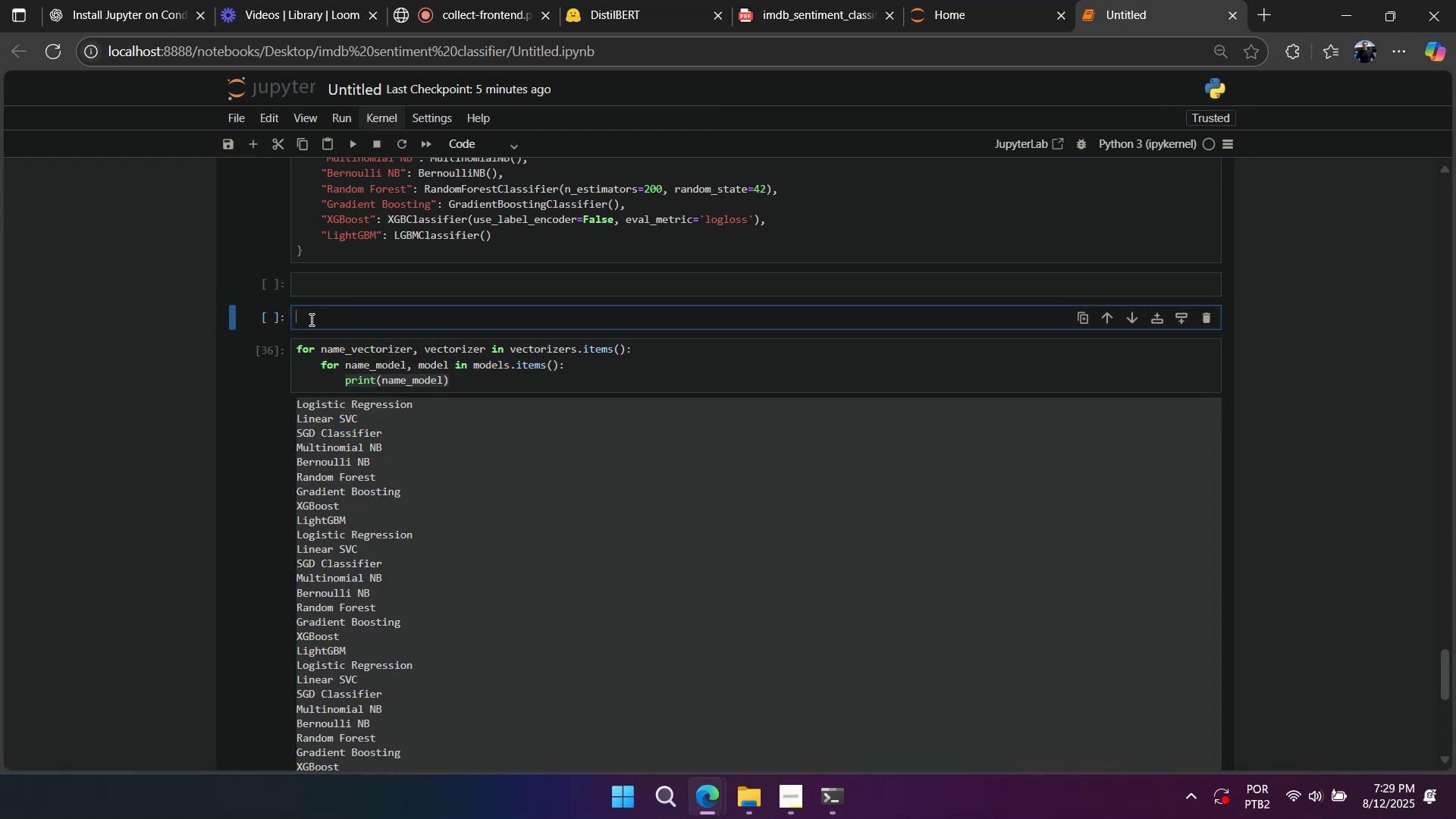 
key(Numpad8)
 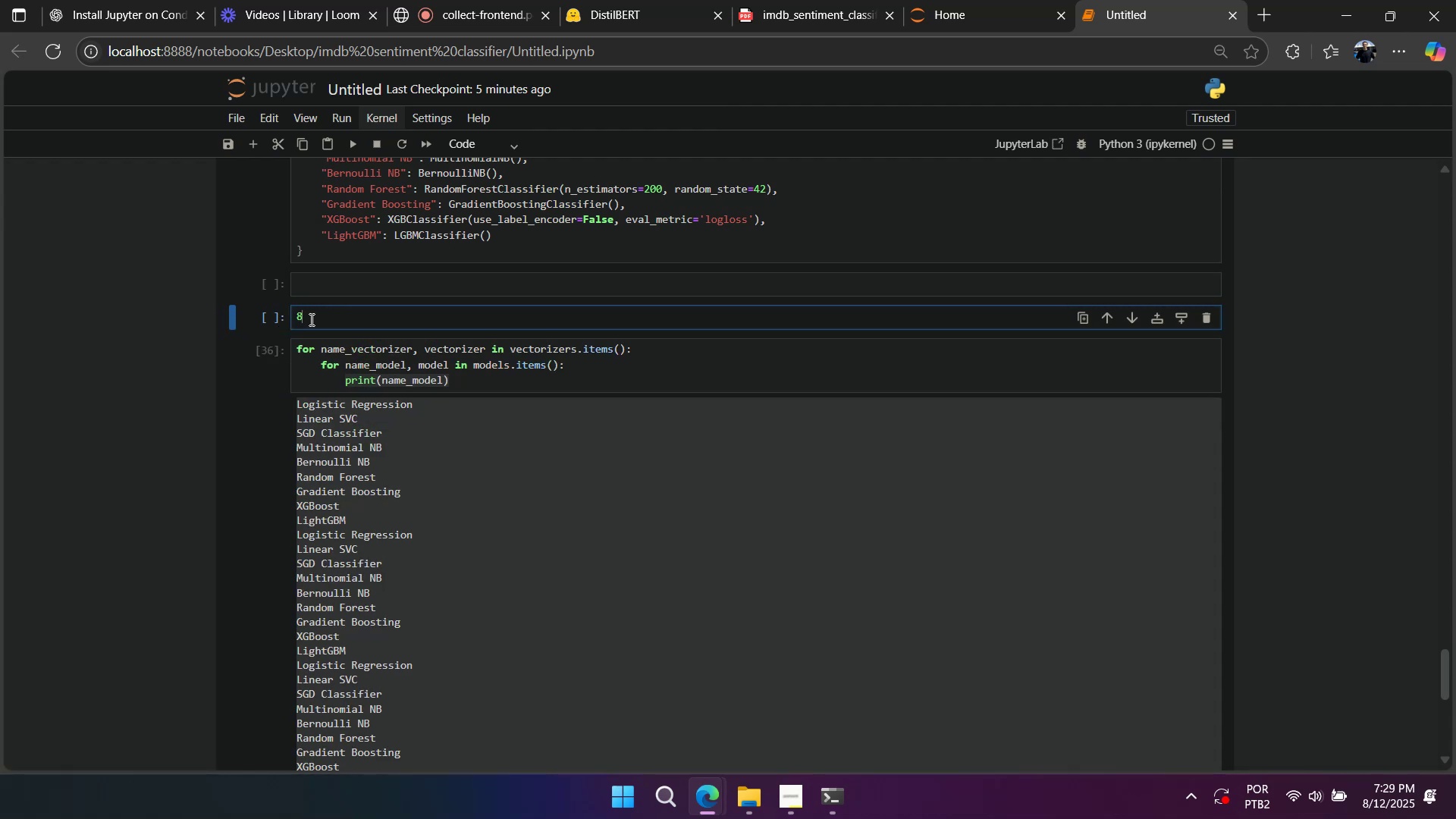 
key(Numpad1)
 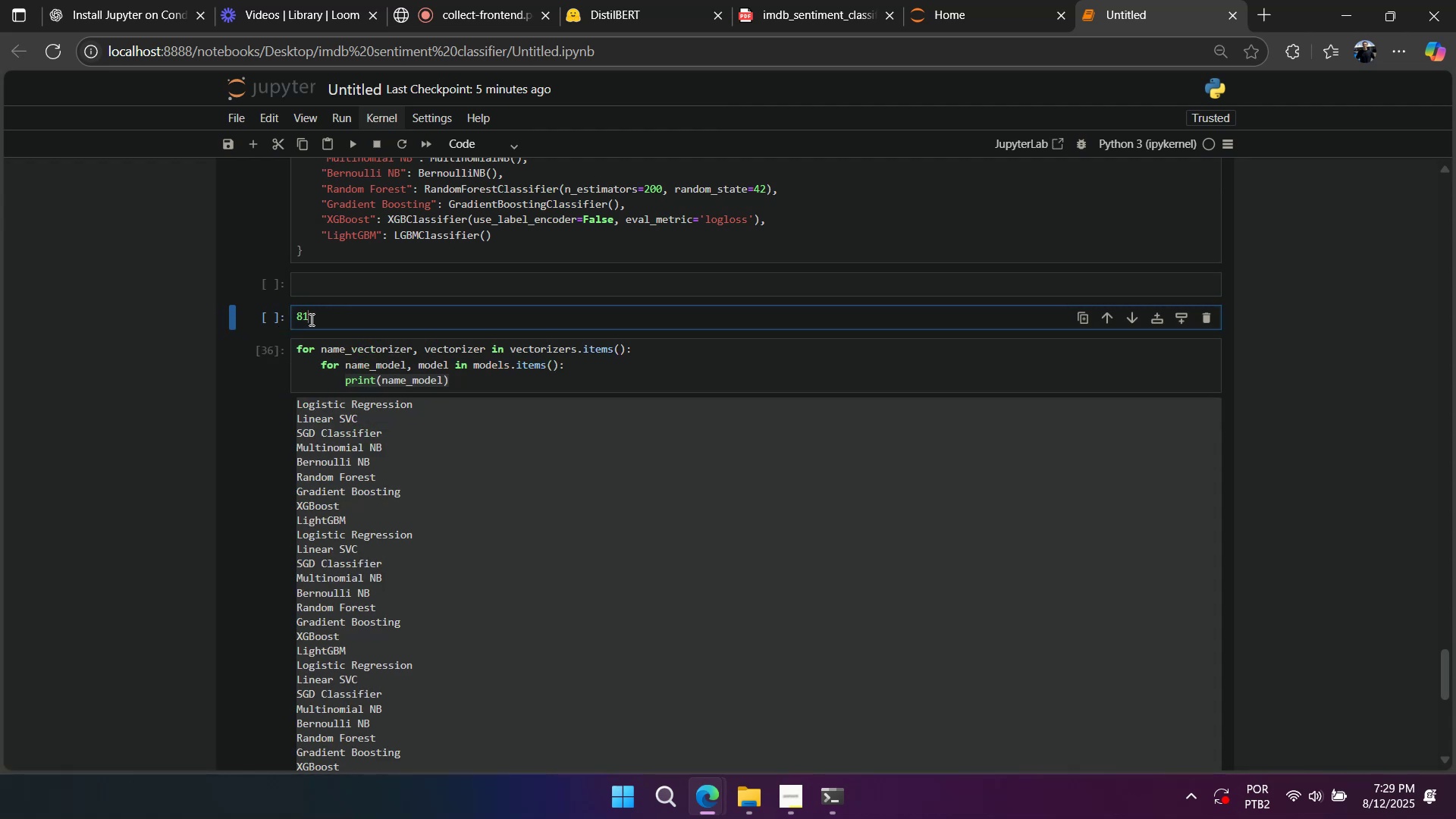 
key(NumpadDecimal)
 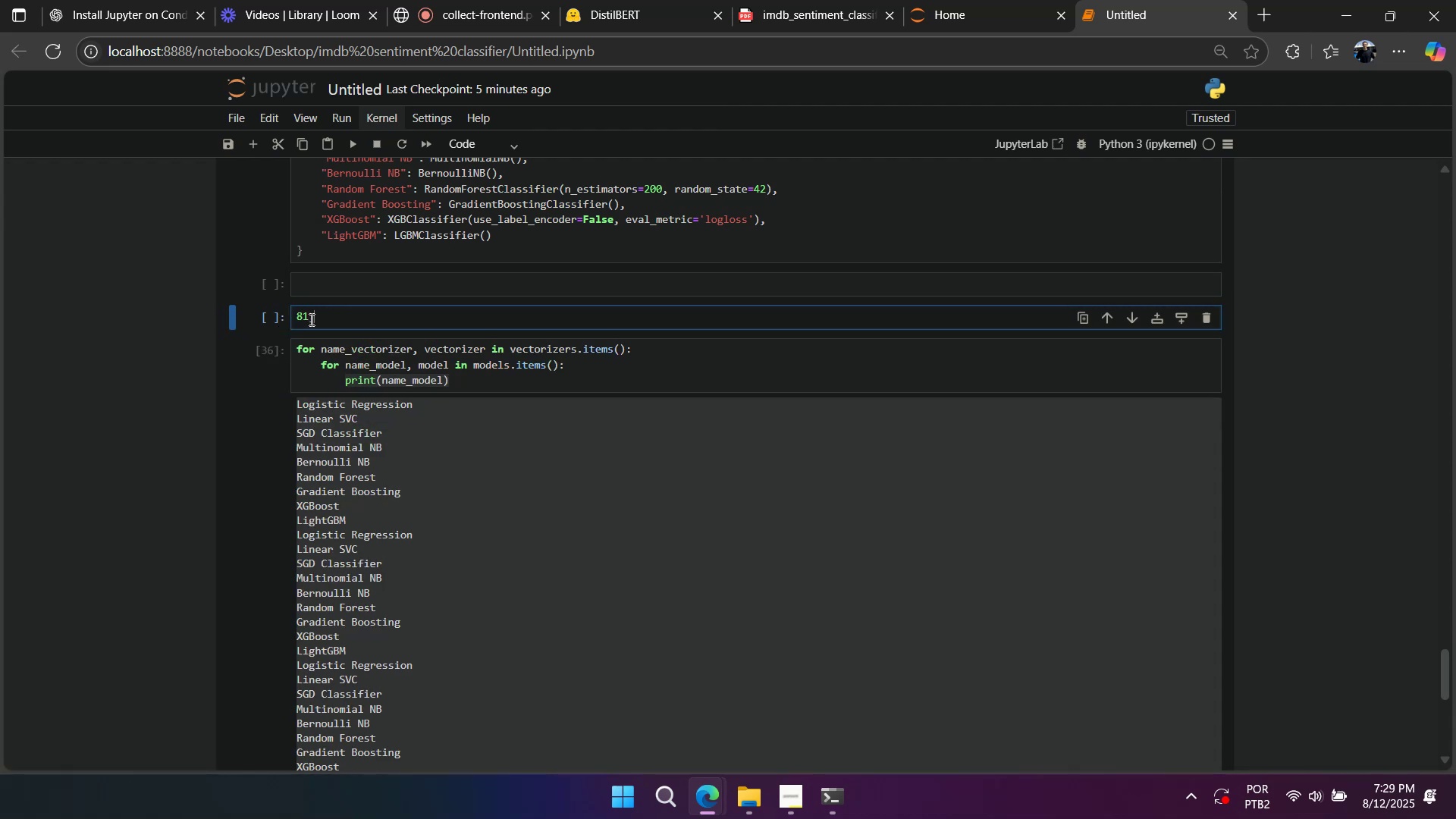 
key(NumpadDivide)
 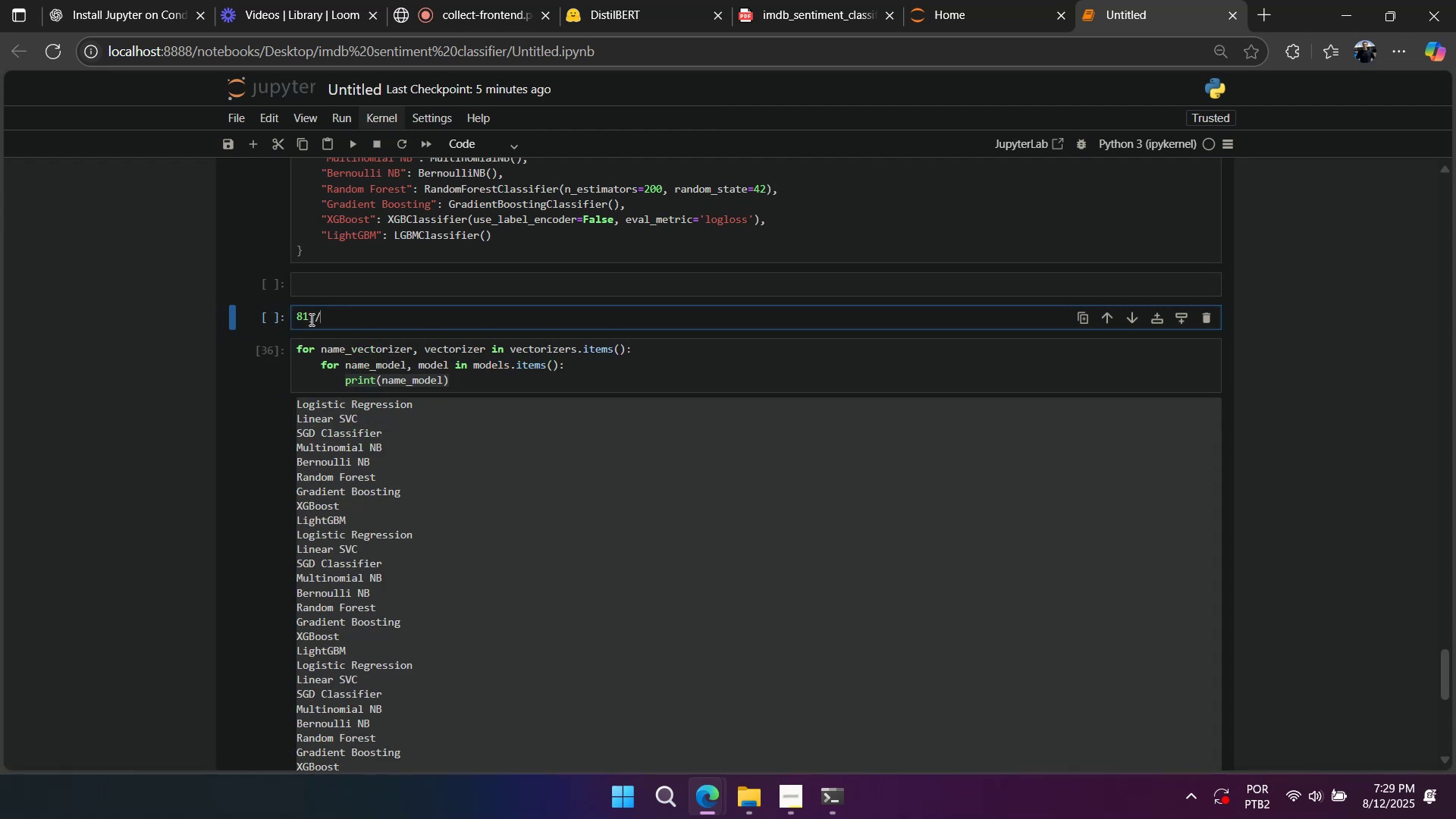 
key(Numpad6)
 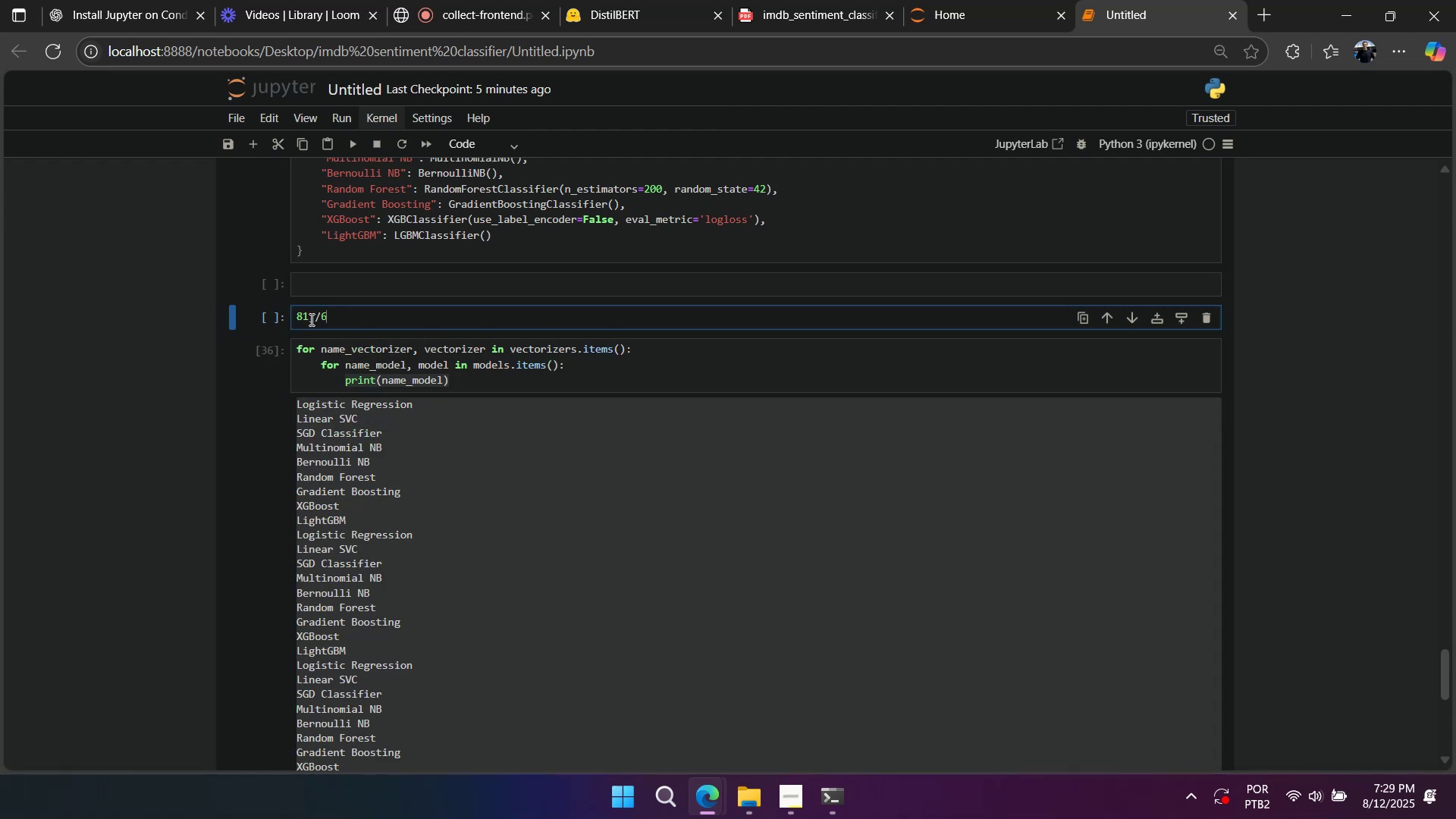 
key(Numpad0)
 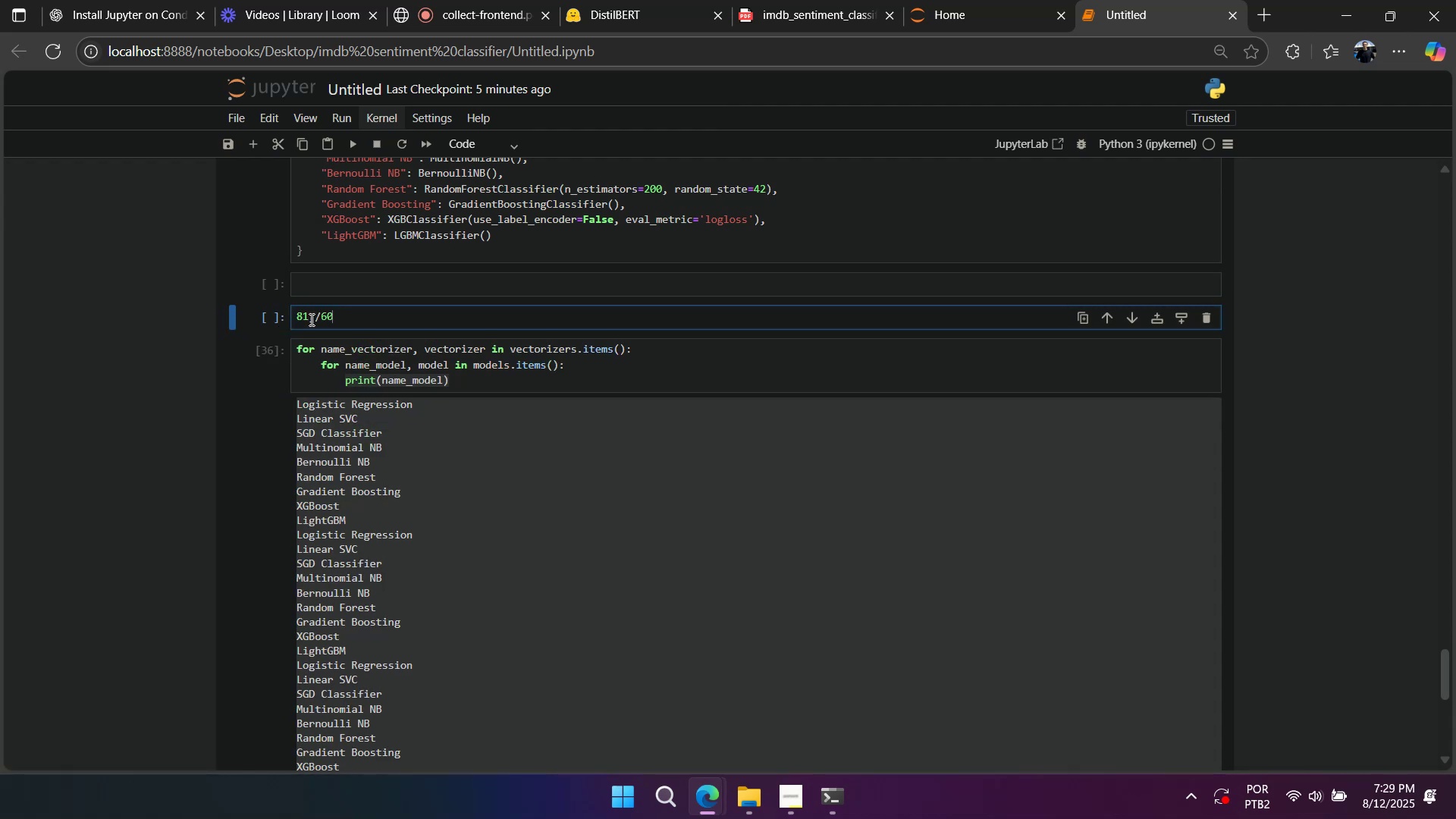 
key(Shift+Enter)
 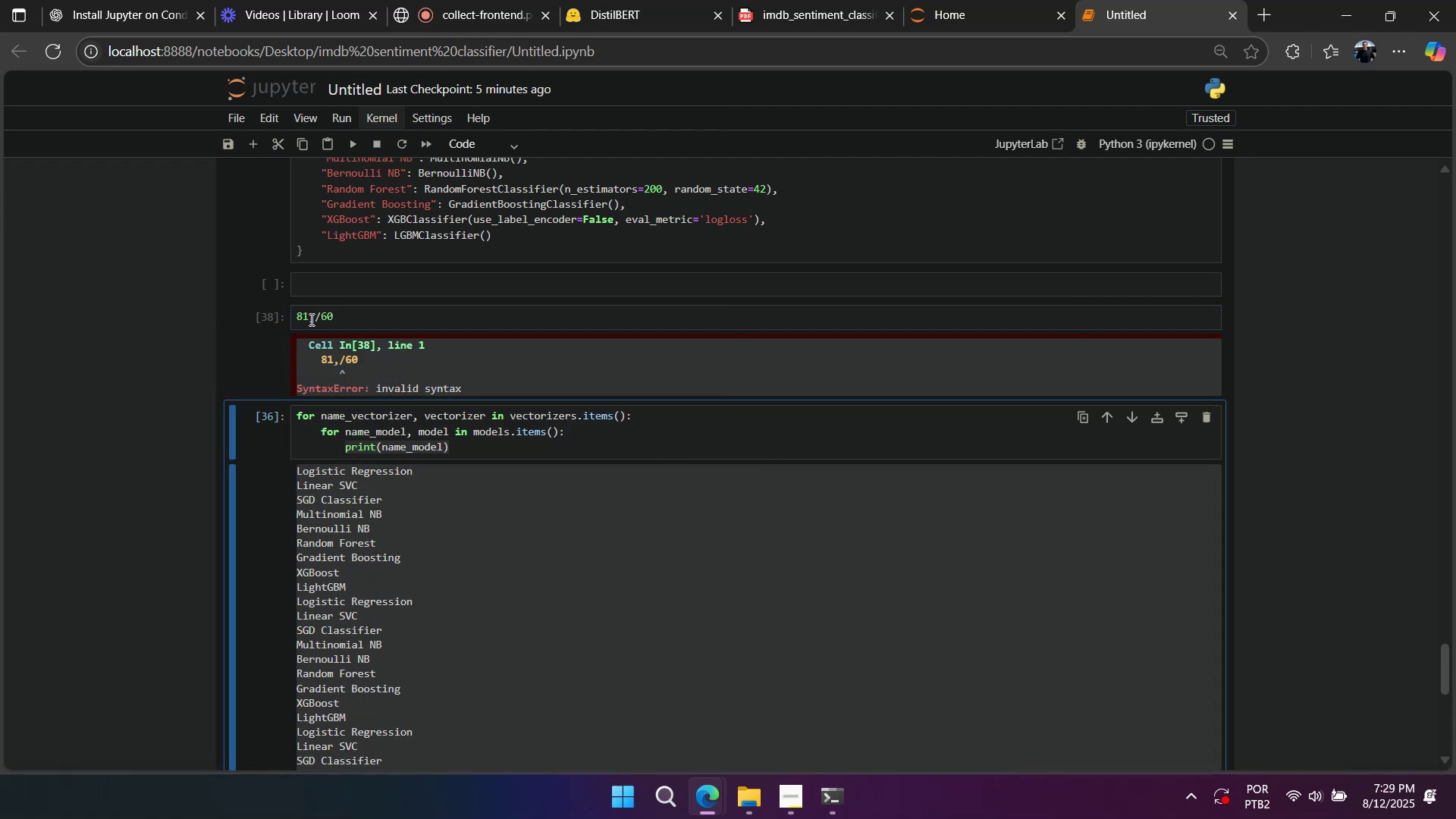 
left_click([310, 319])
 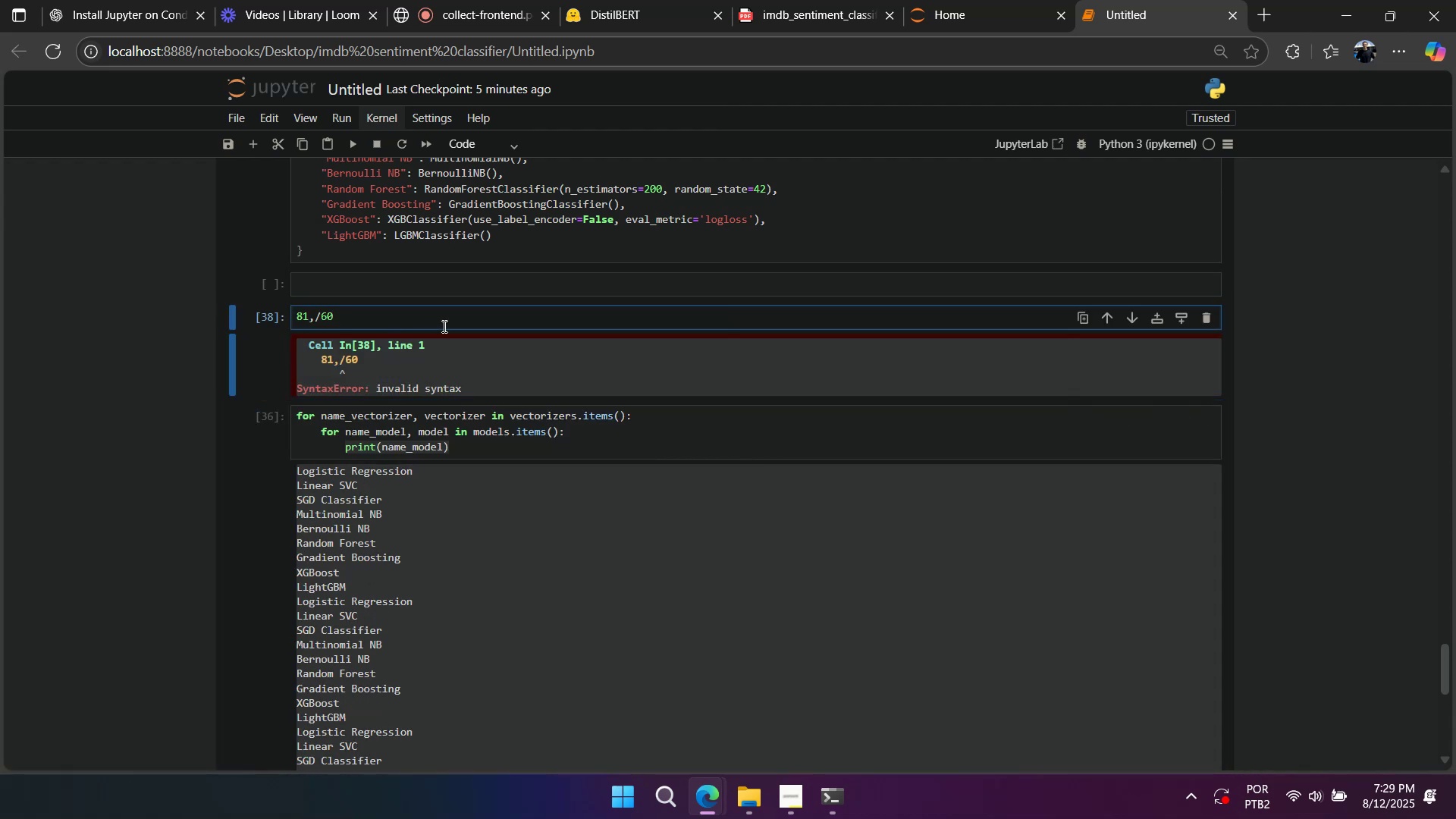 
key(ArrowRight)
 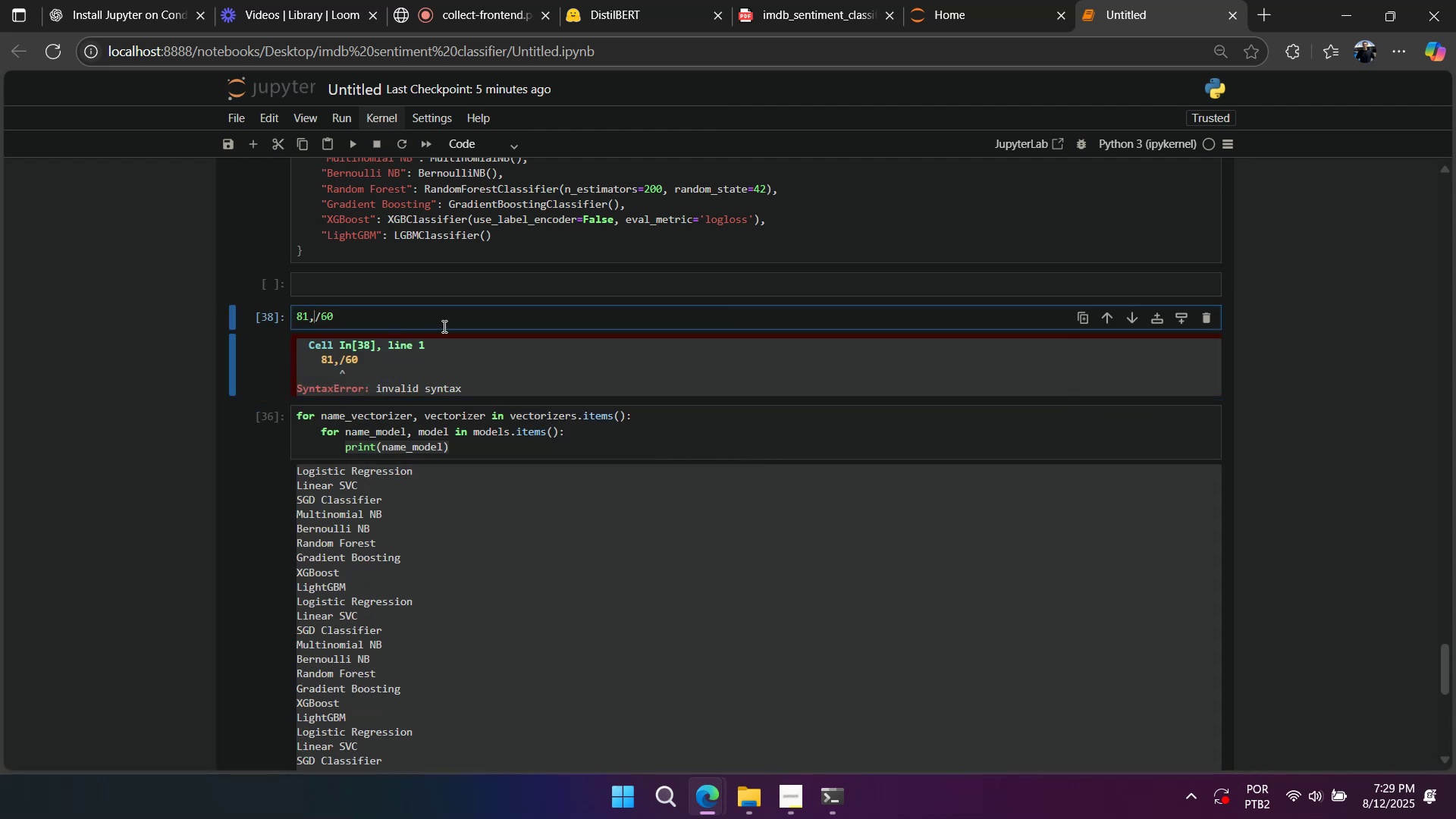 
key(Backspace)
 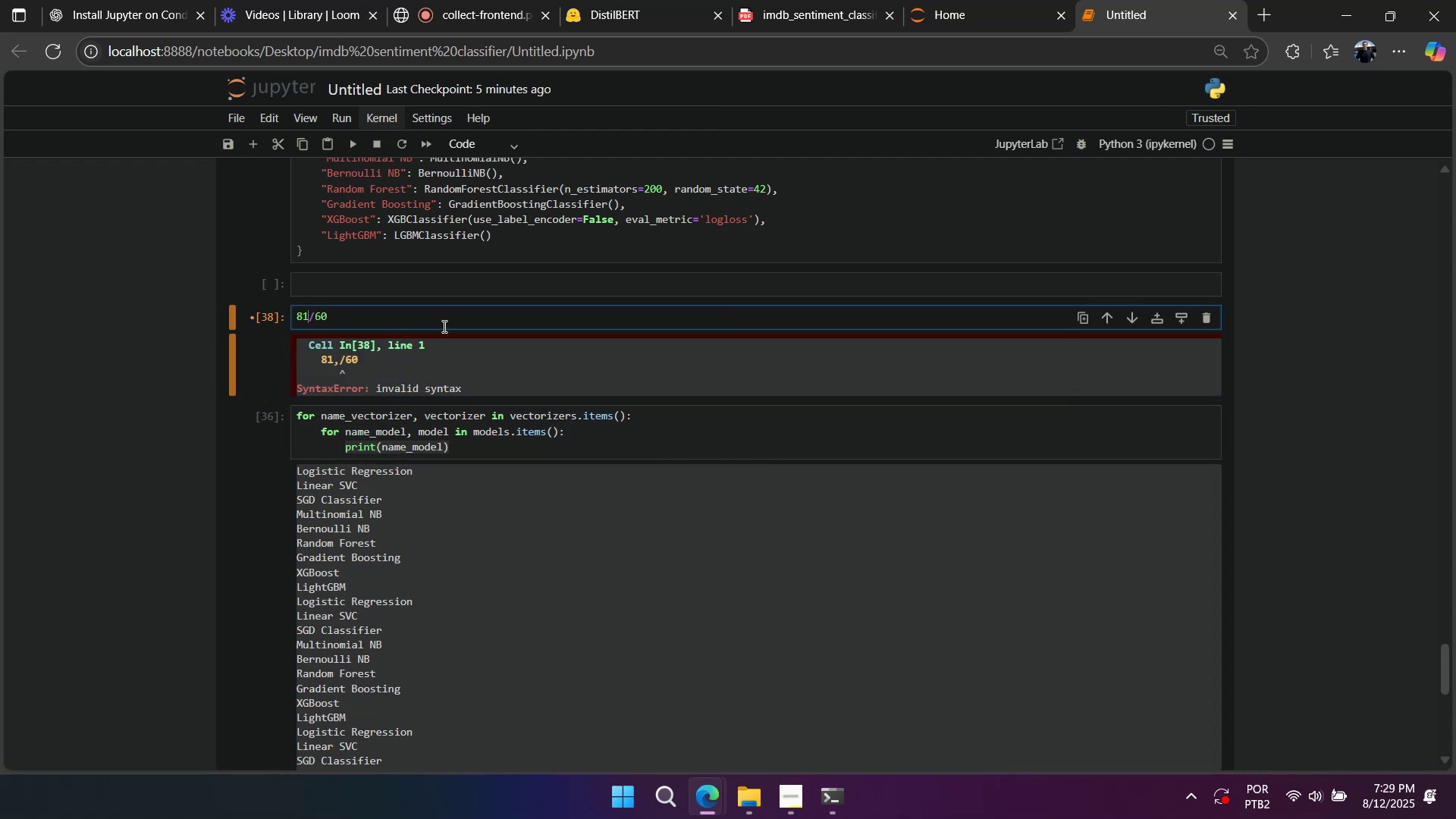 
key(Numpad0)
 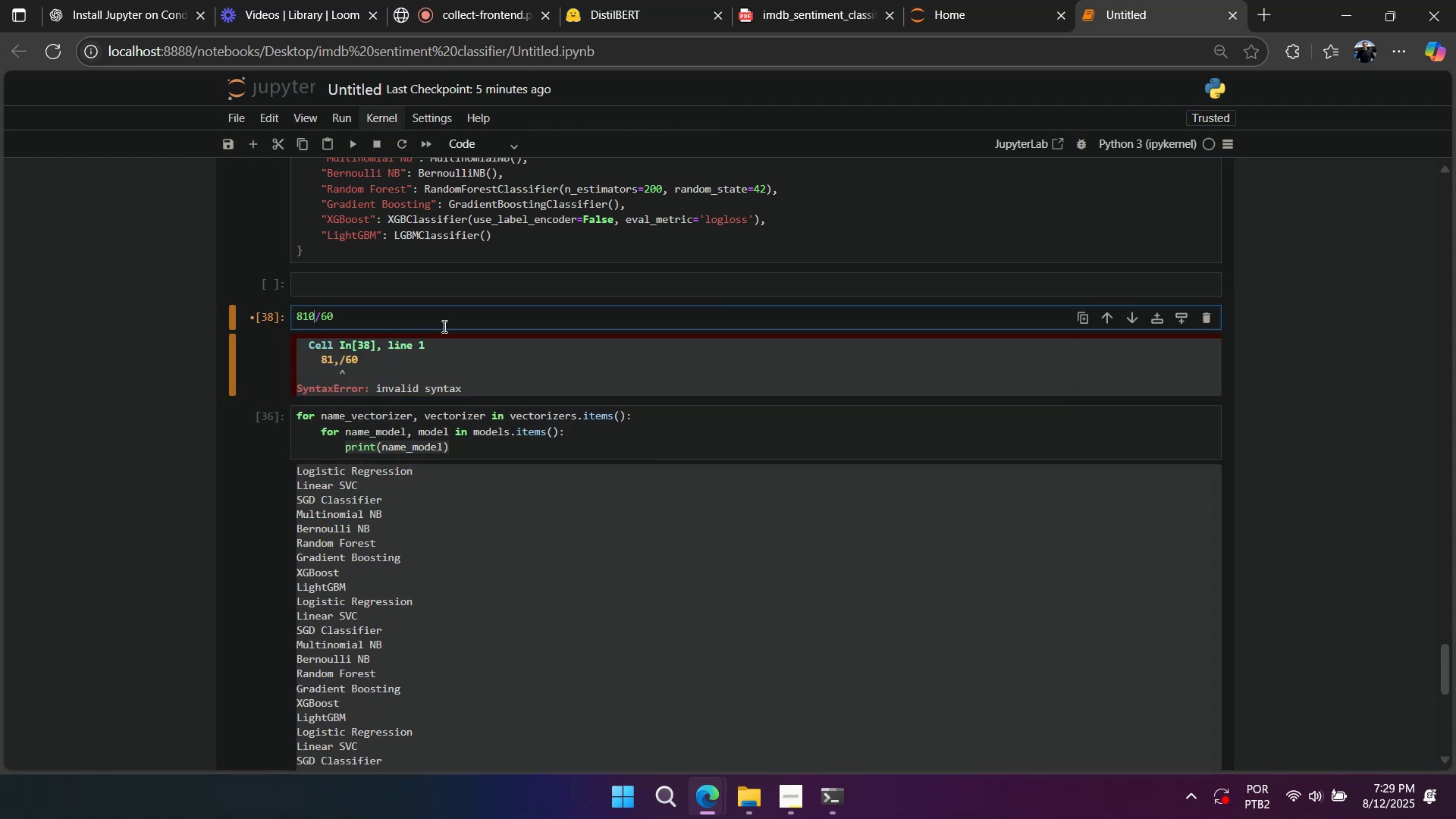 
key(Shift+Enter)
 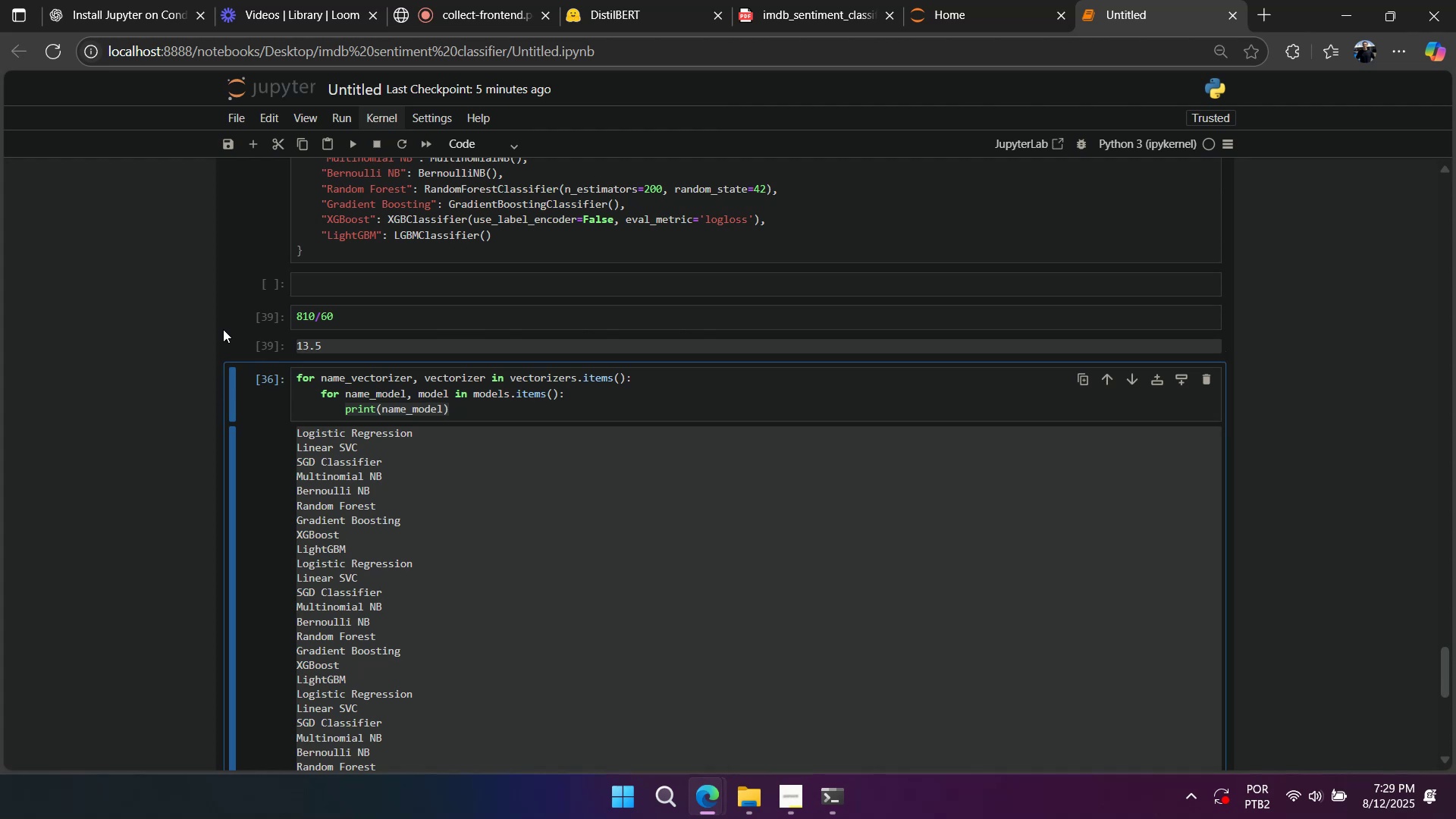 
left_click([243, 319])
 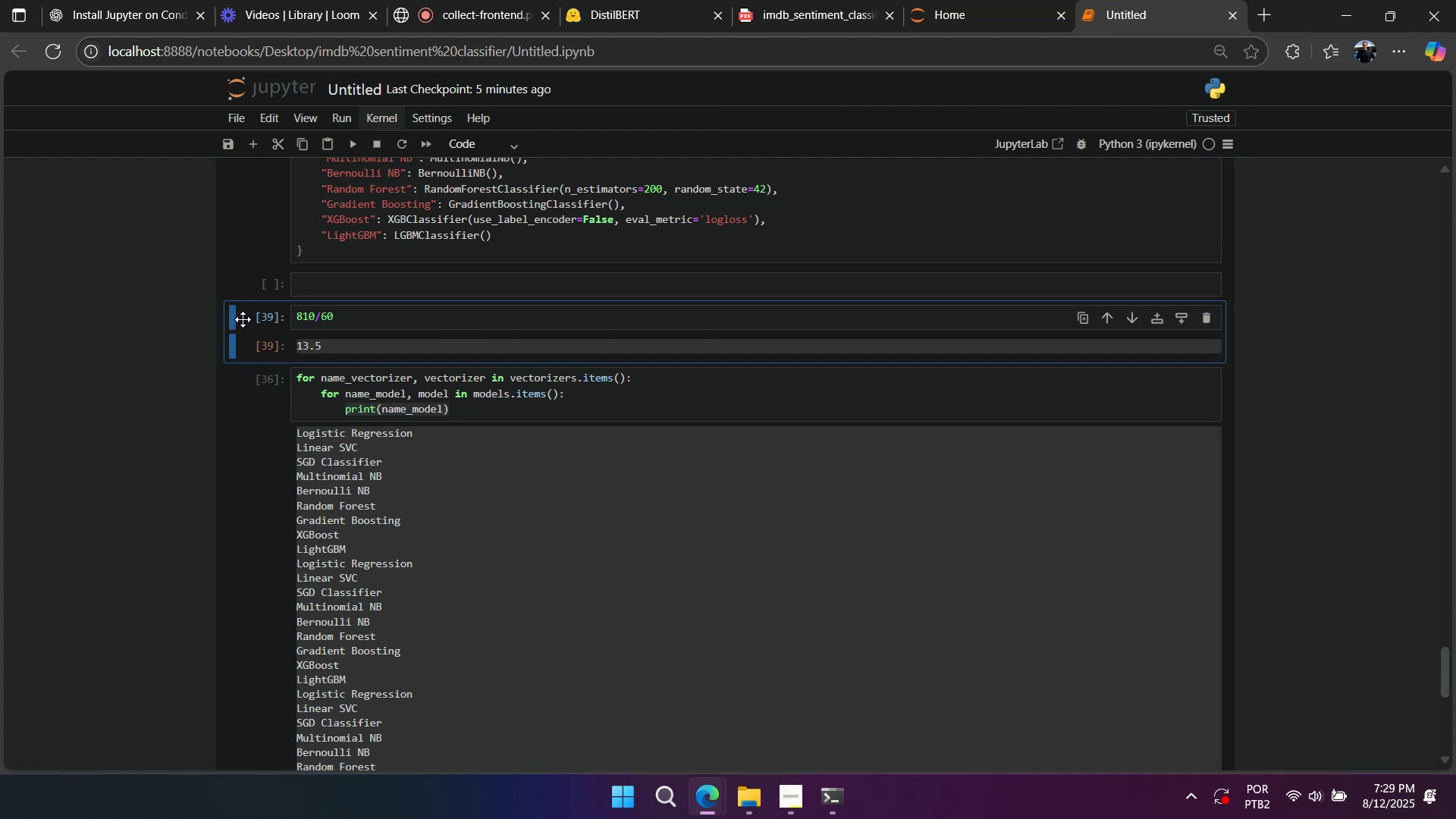 
type(dd)
 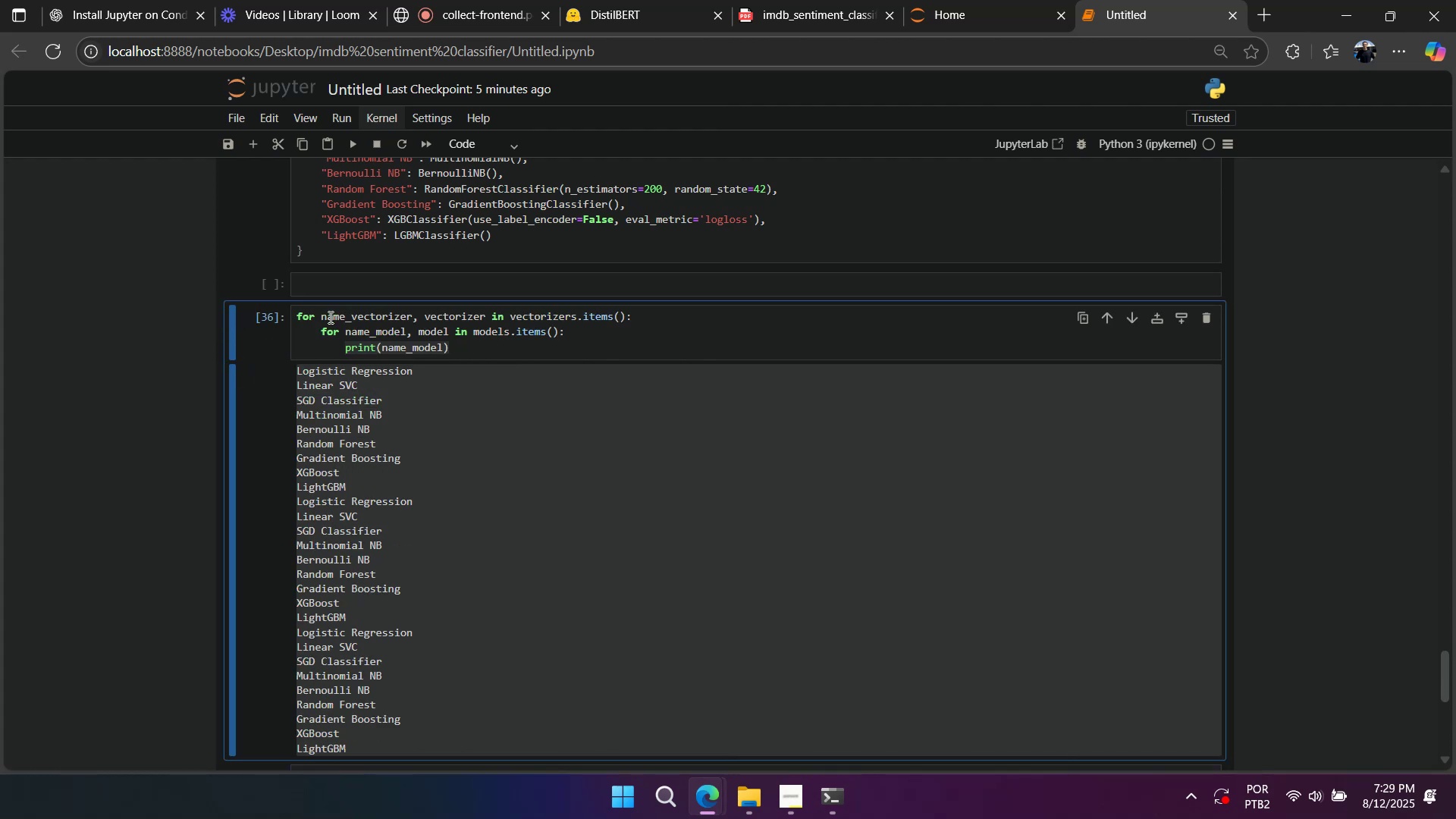 
left_click([394, 325])
 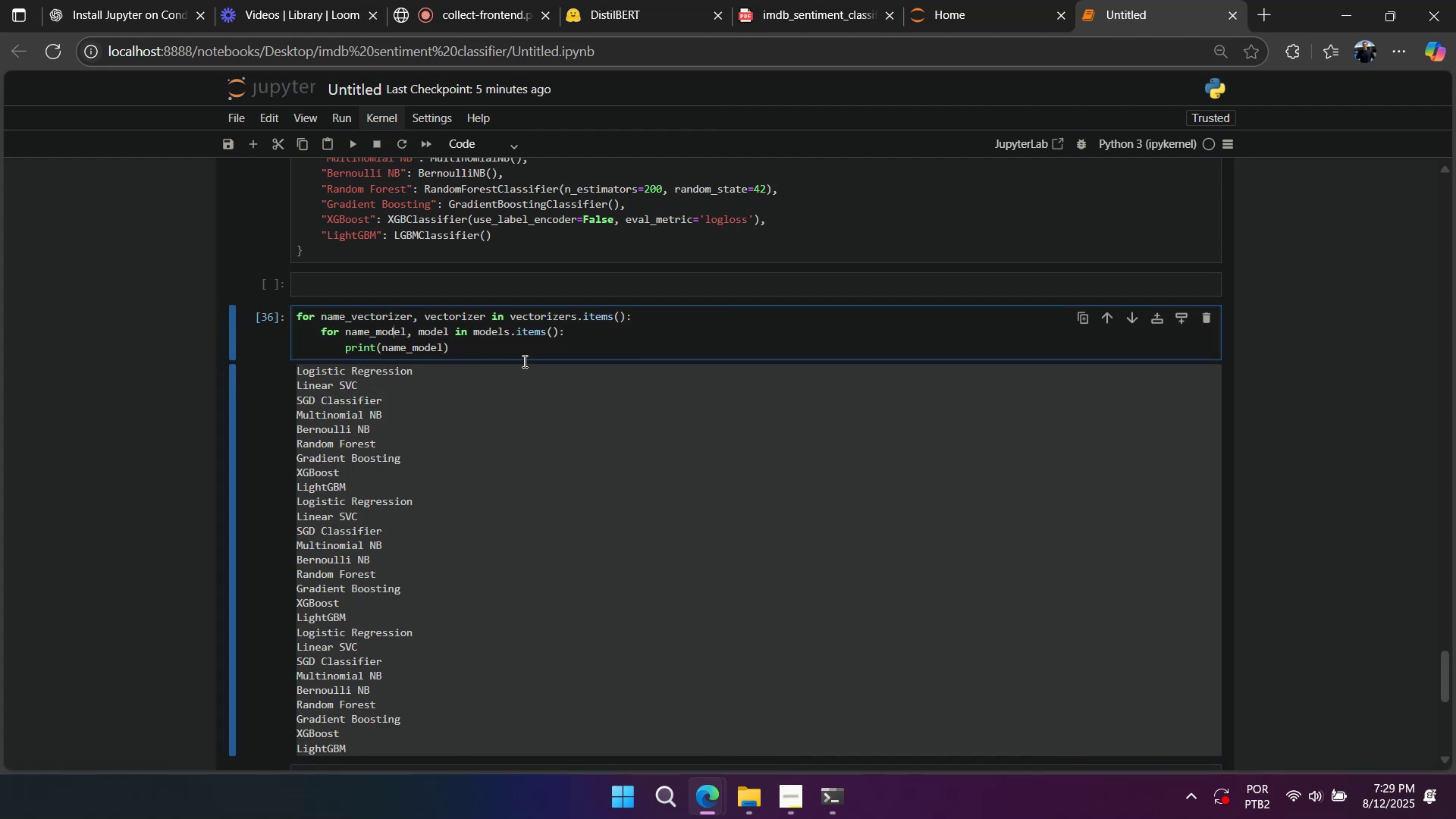 
left_click([523, 367])
 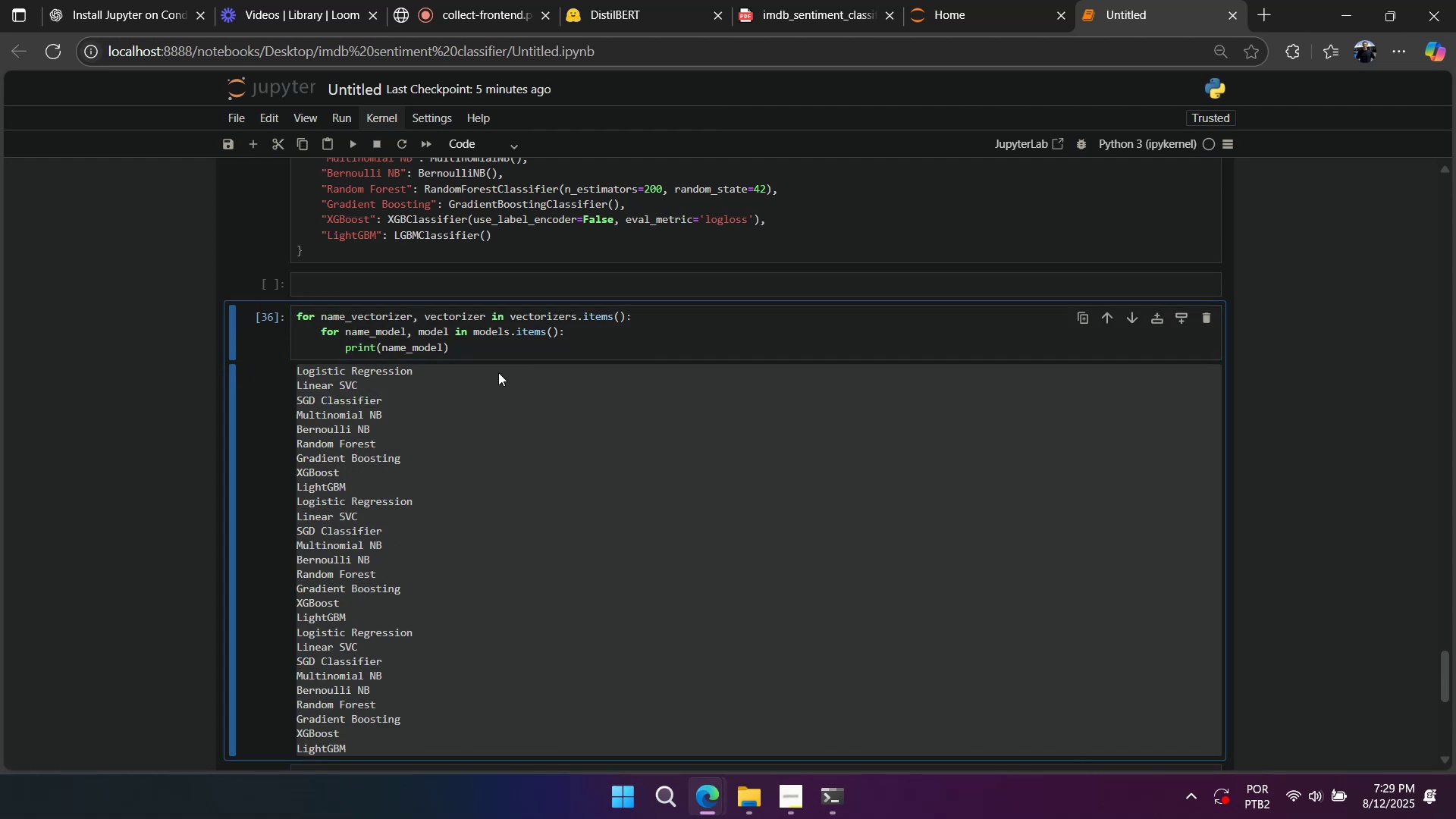 
left_click_drag(start_coordinate=[472, 352], to_coordinate=[347, 351])
 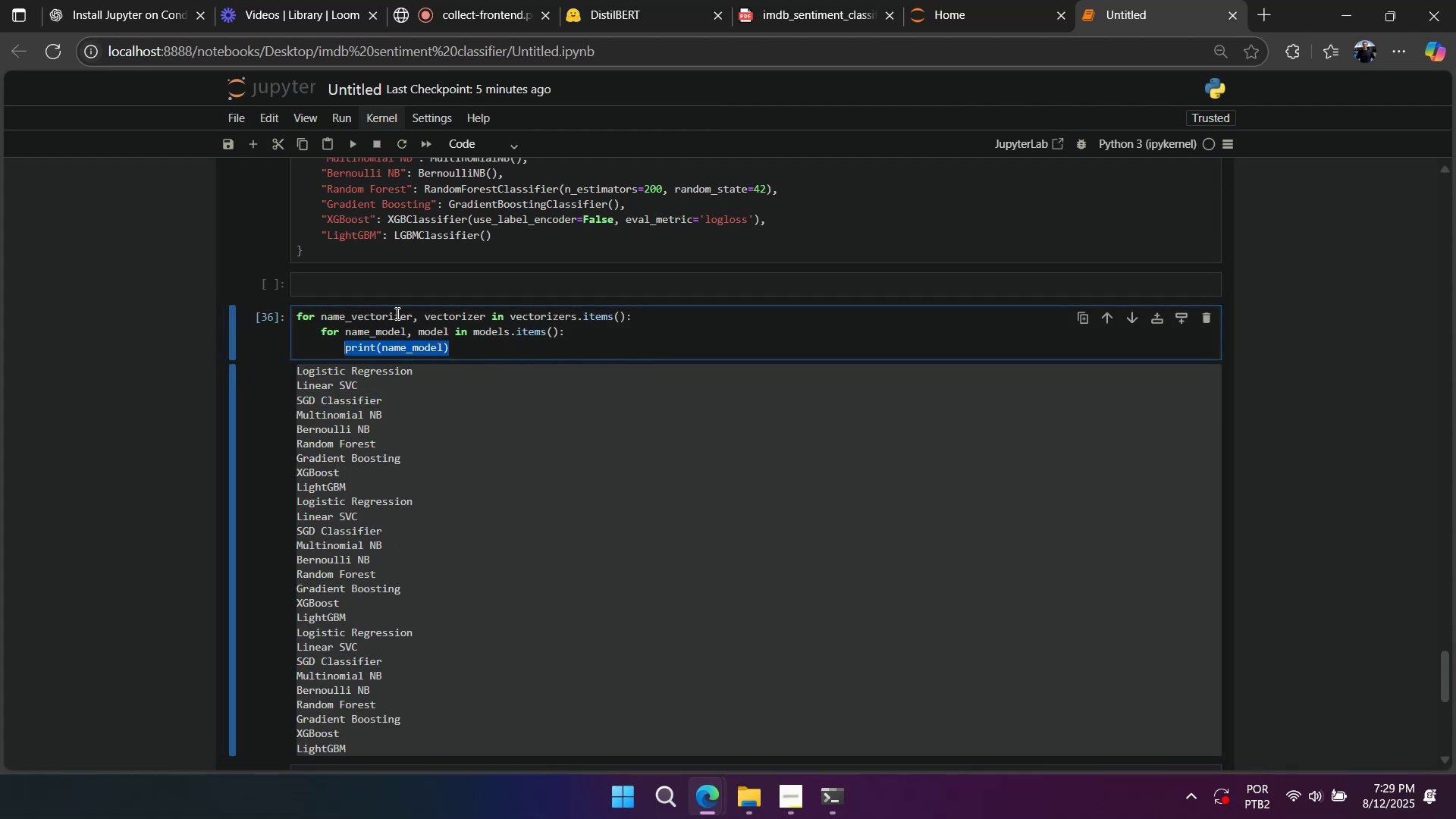 
key(Enter)
 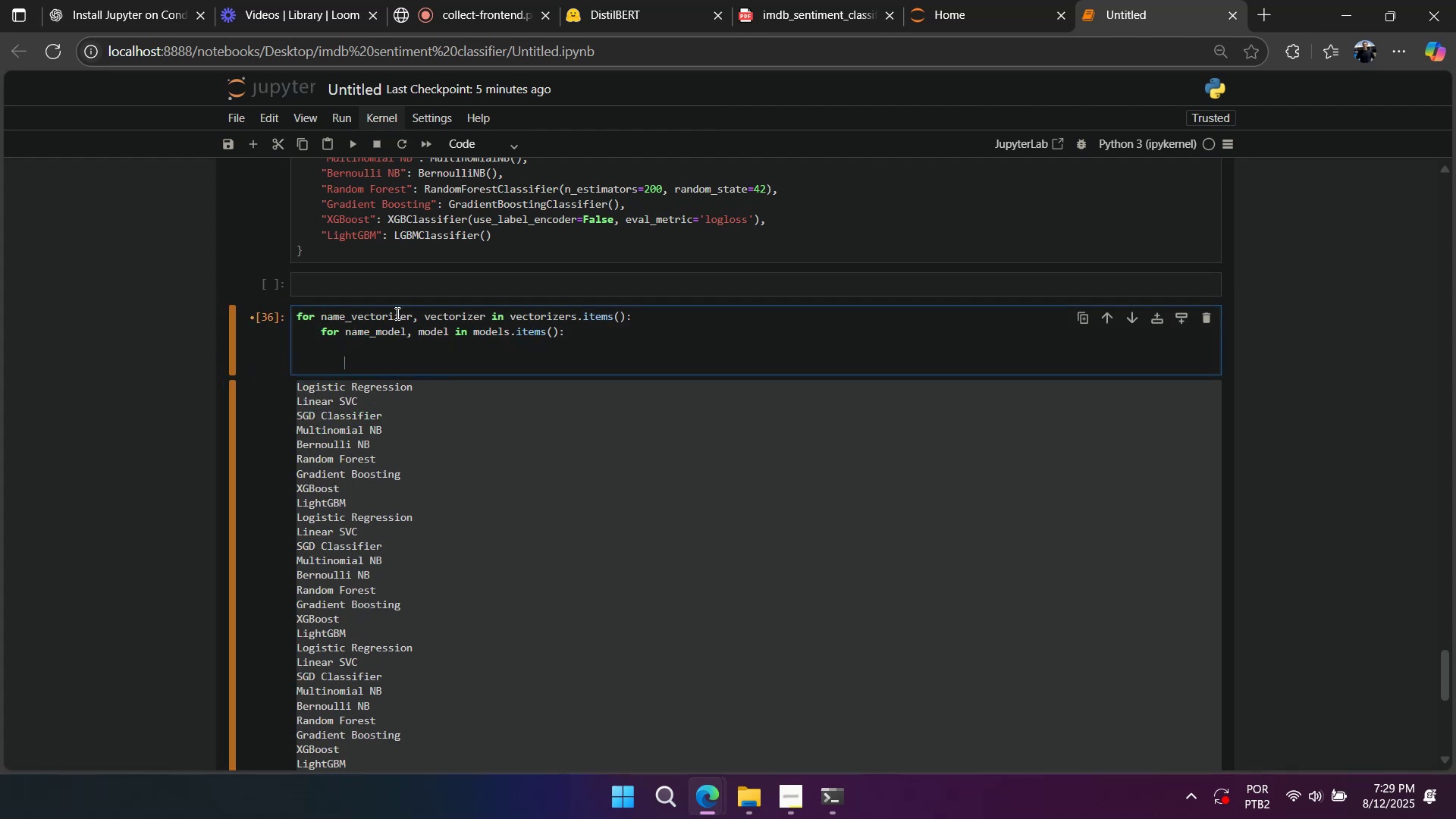 
key(Enter)
 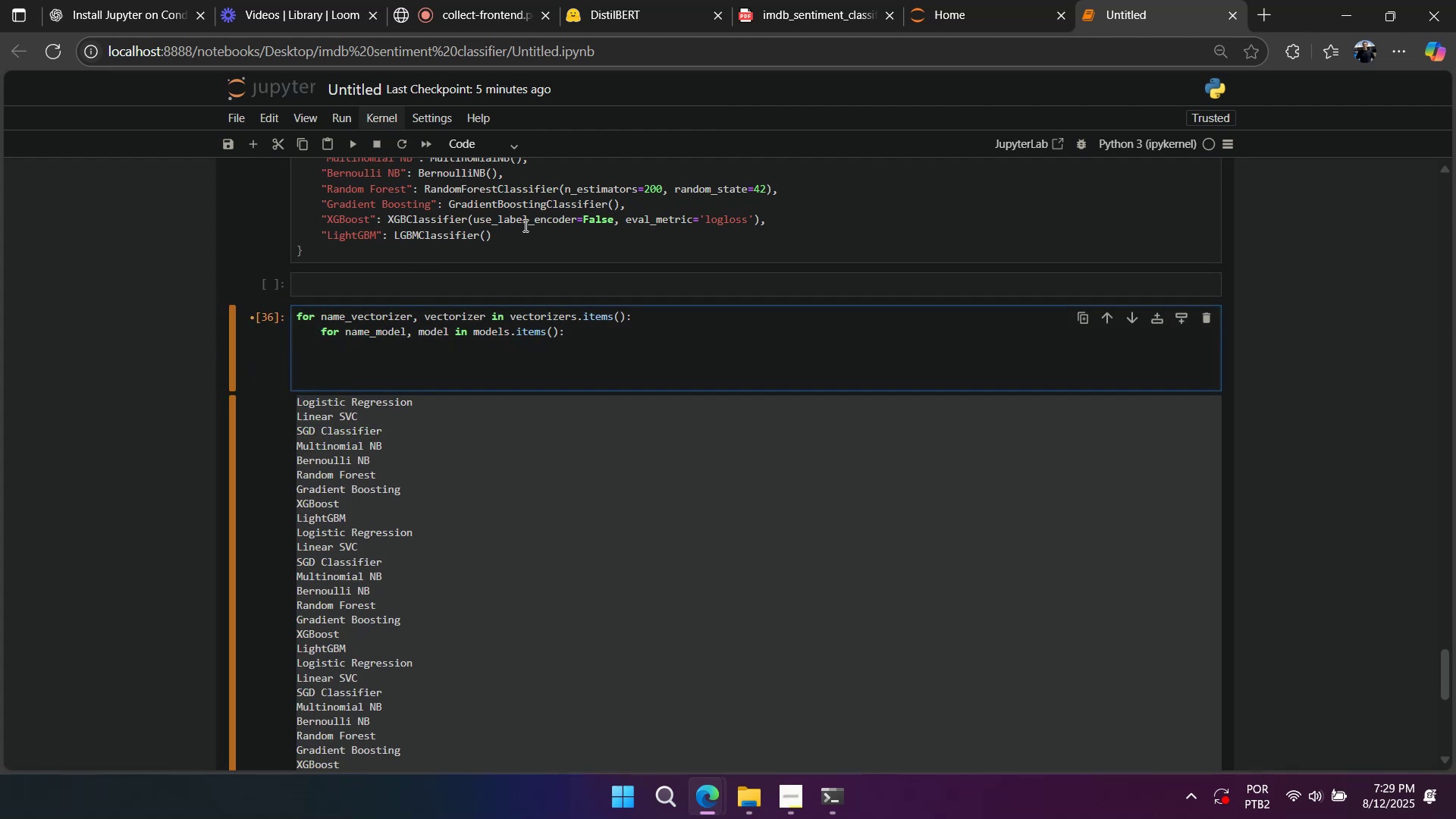 
scroll: coordinate [525, 256], scroll_direction: up, amount: 2.0
 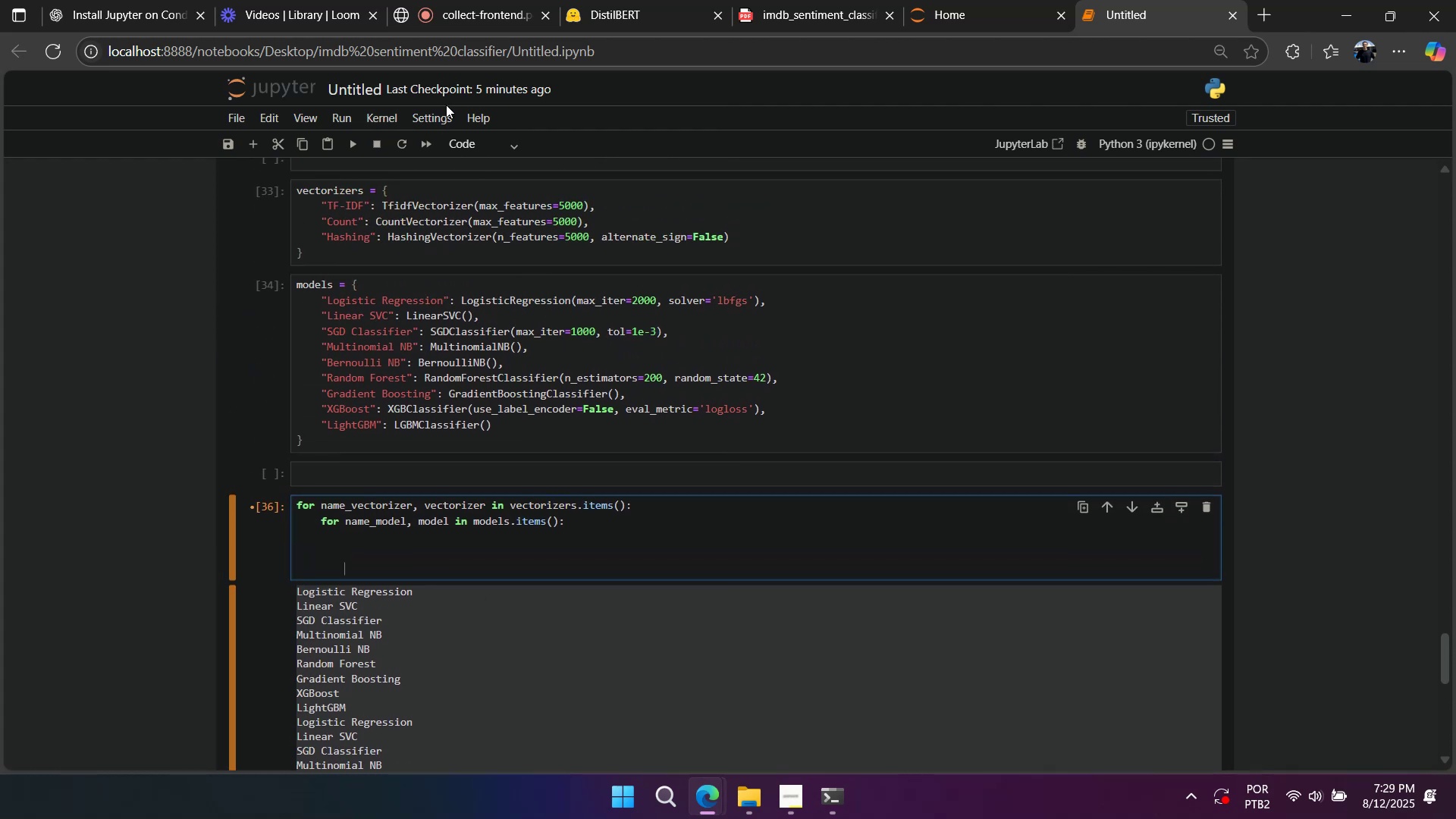 
type(x_train =)
 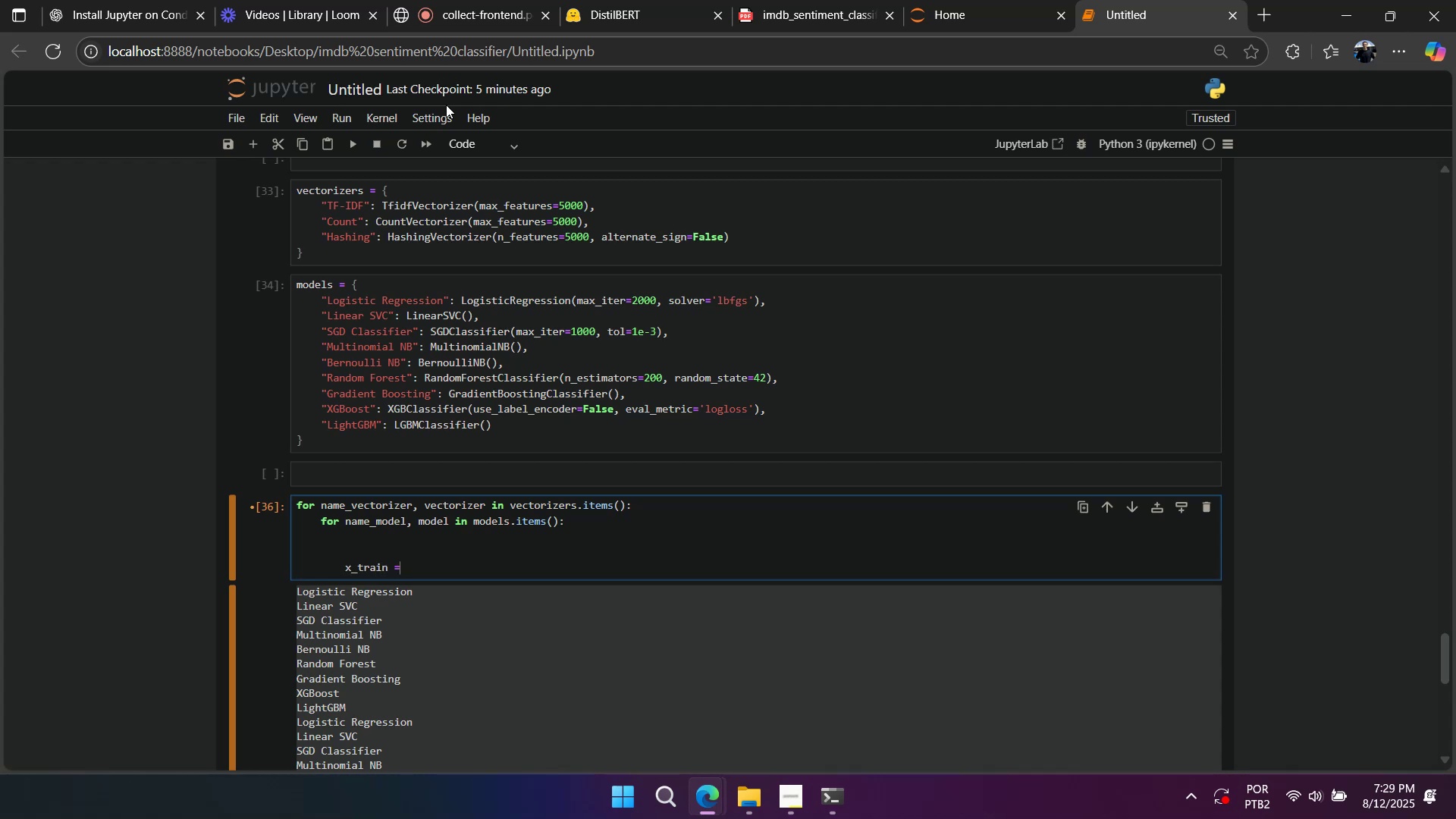 
key(Enter)
 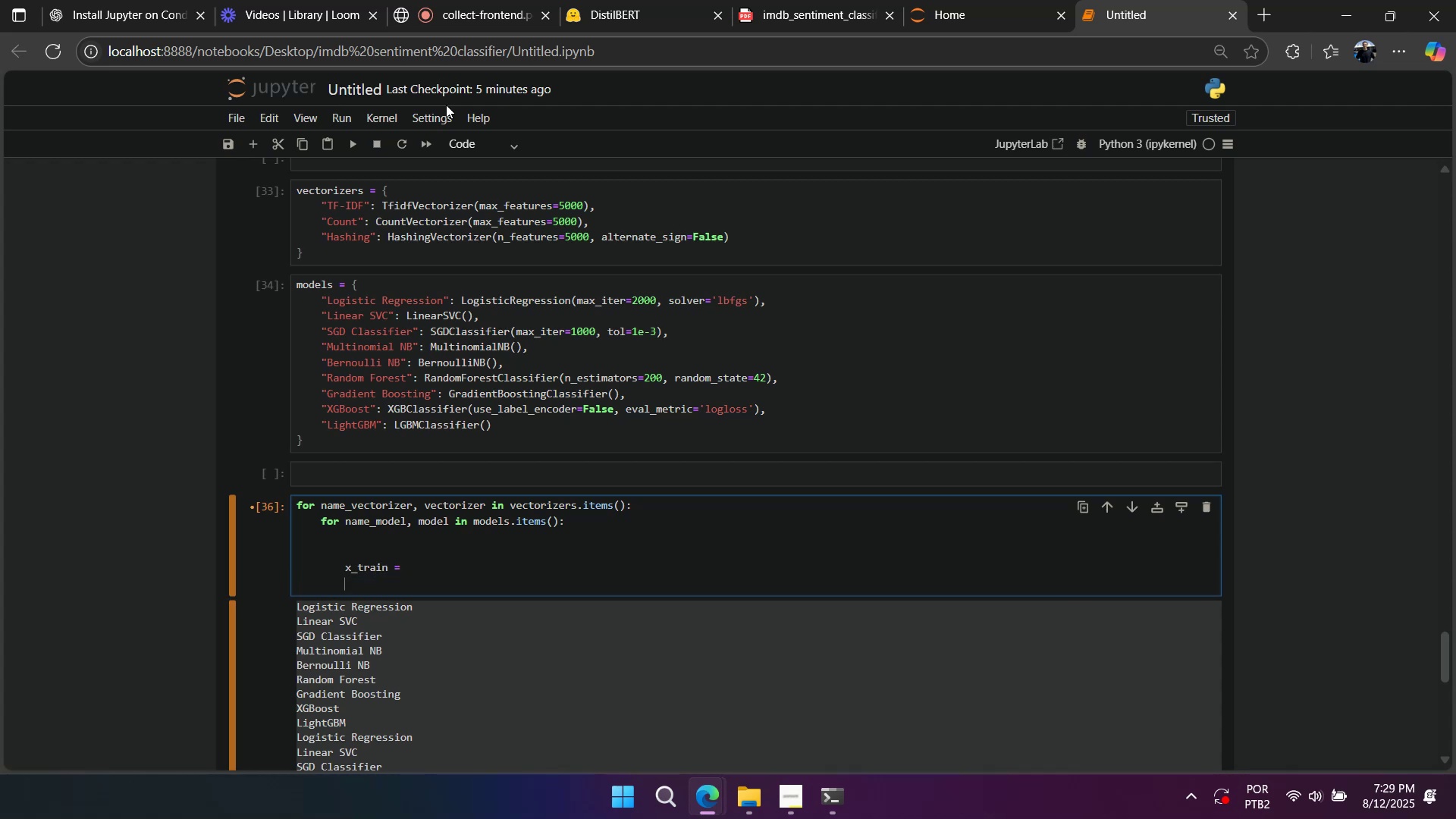 
type(x_test = )
 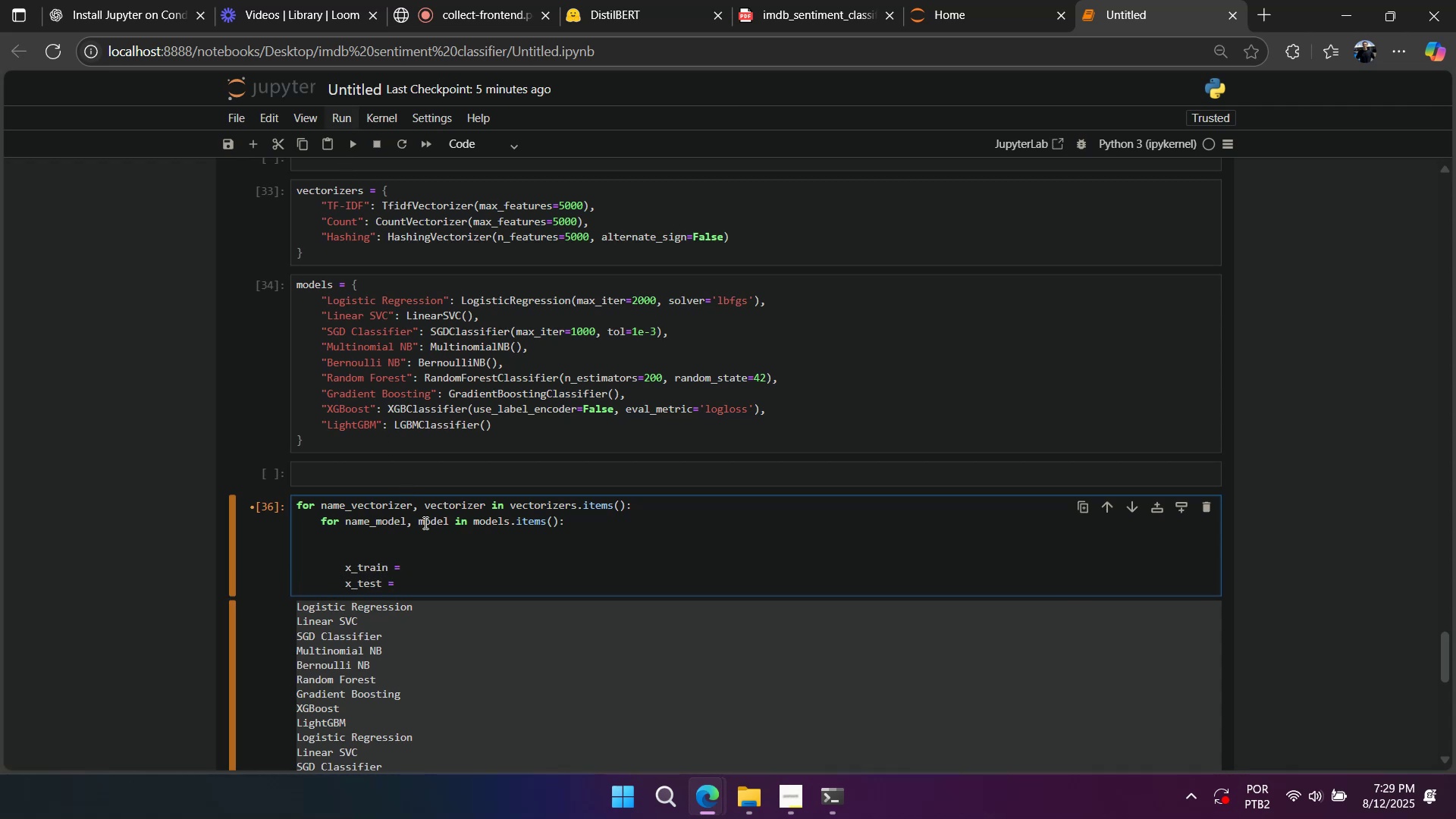 
scroll: coordinate [437, 557], scroll_direction: up, amount: 5.0
 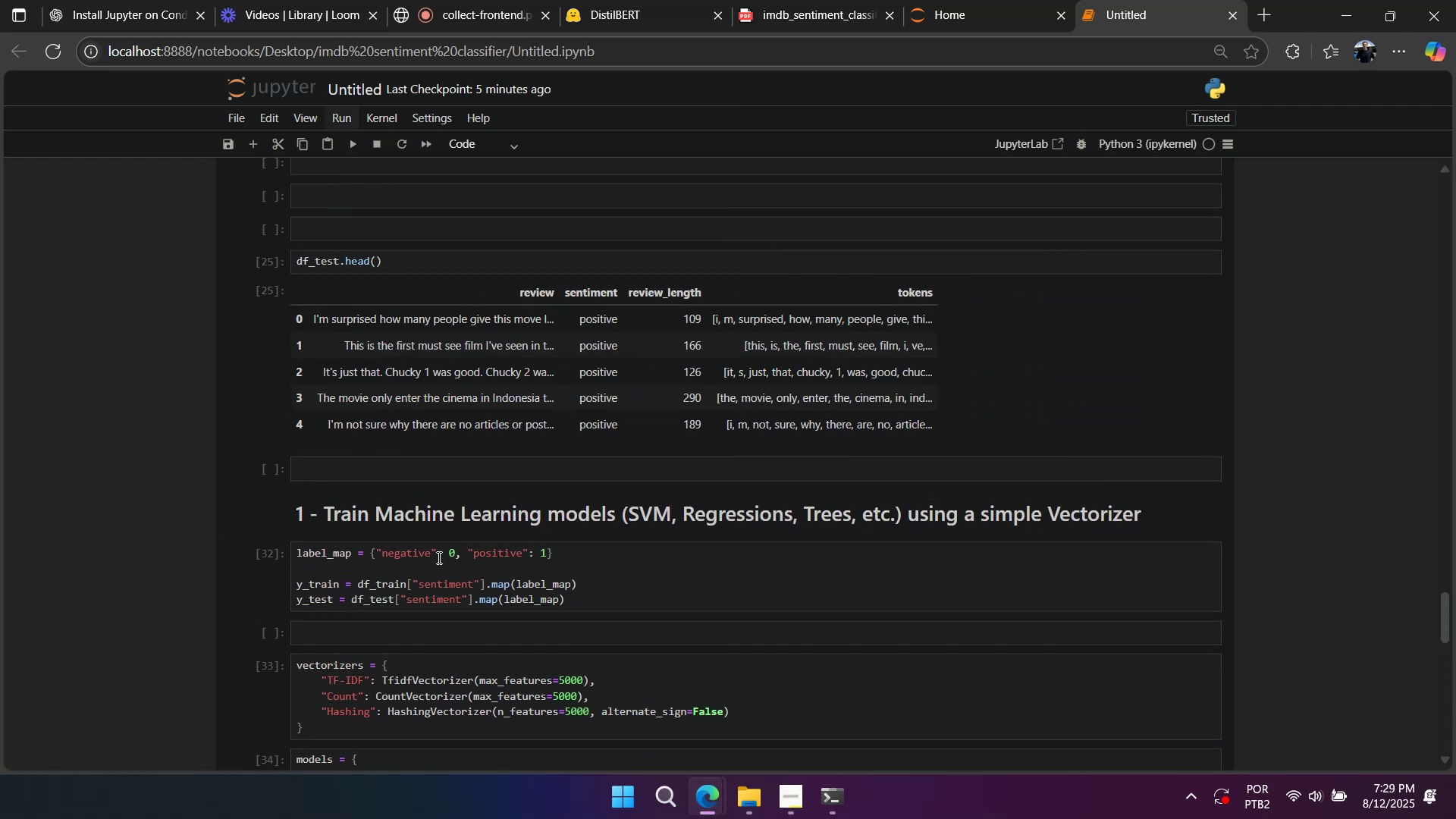 
scroll: coordinate [439, 558], scroll_direction: down, amount: 8.0
 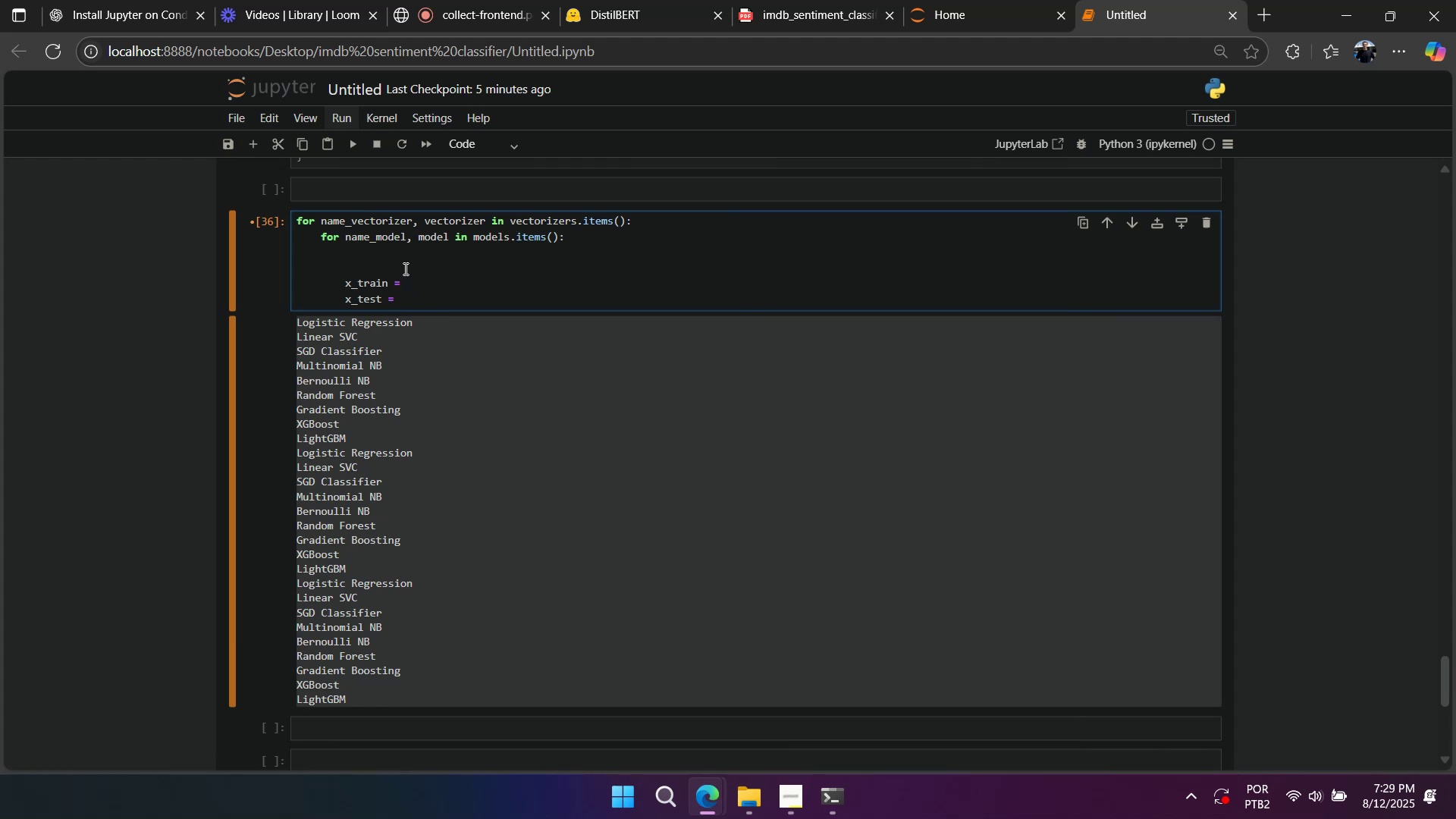 
left_click([417, 280])
 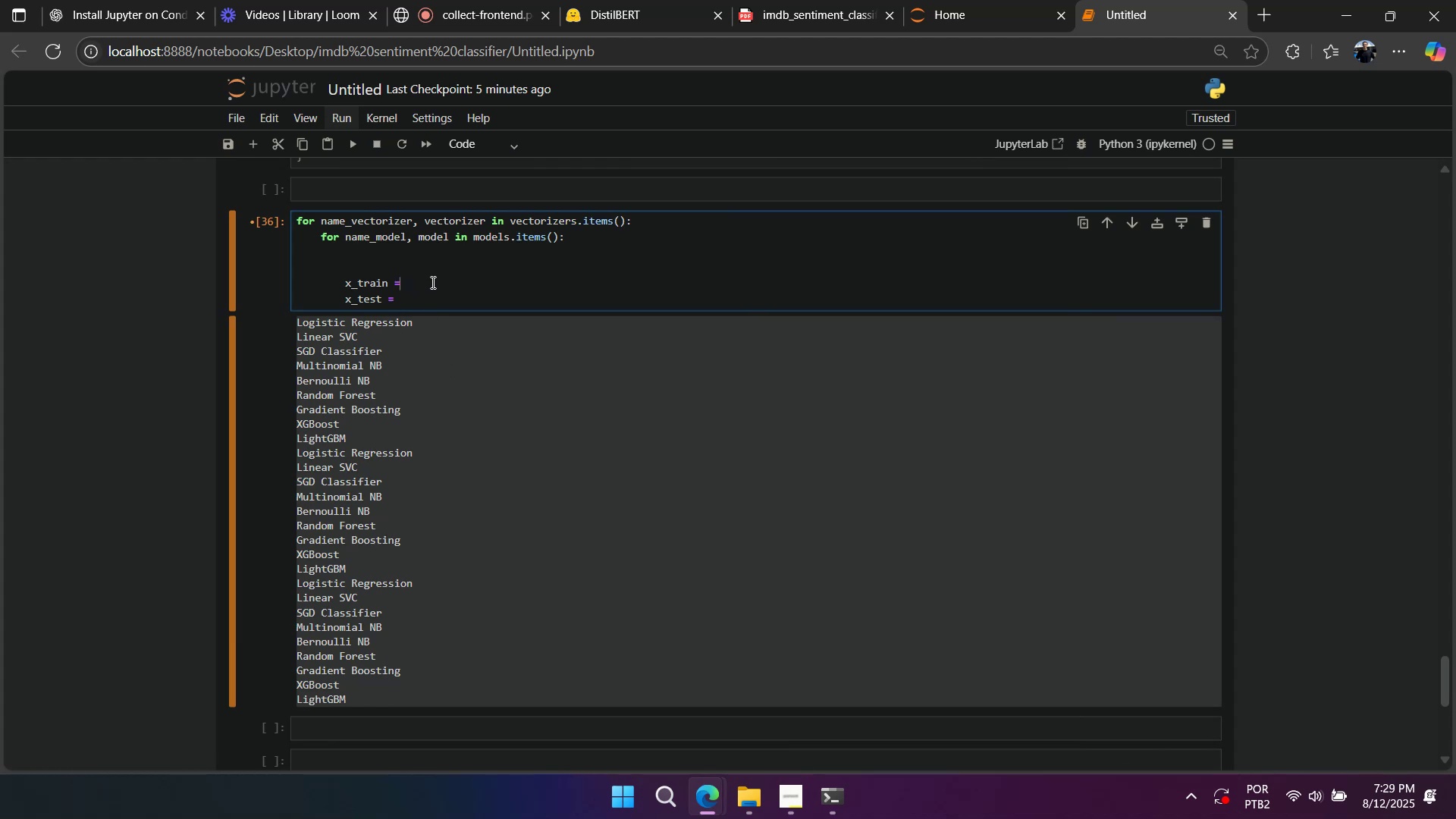 
type( vectorizer.trans)
key(Tab)
type(form()
 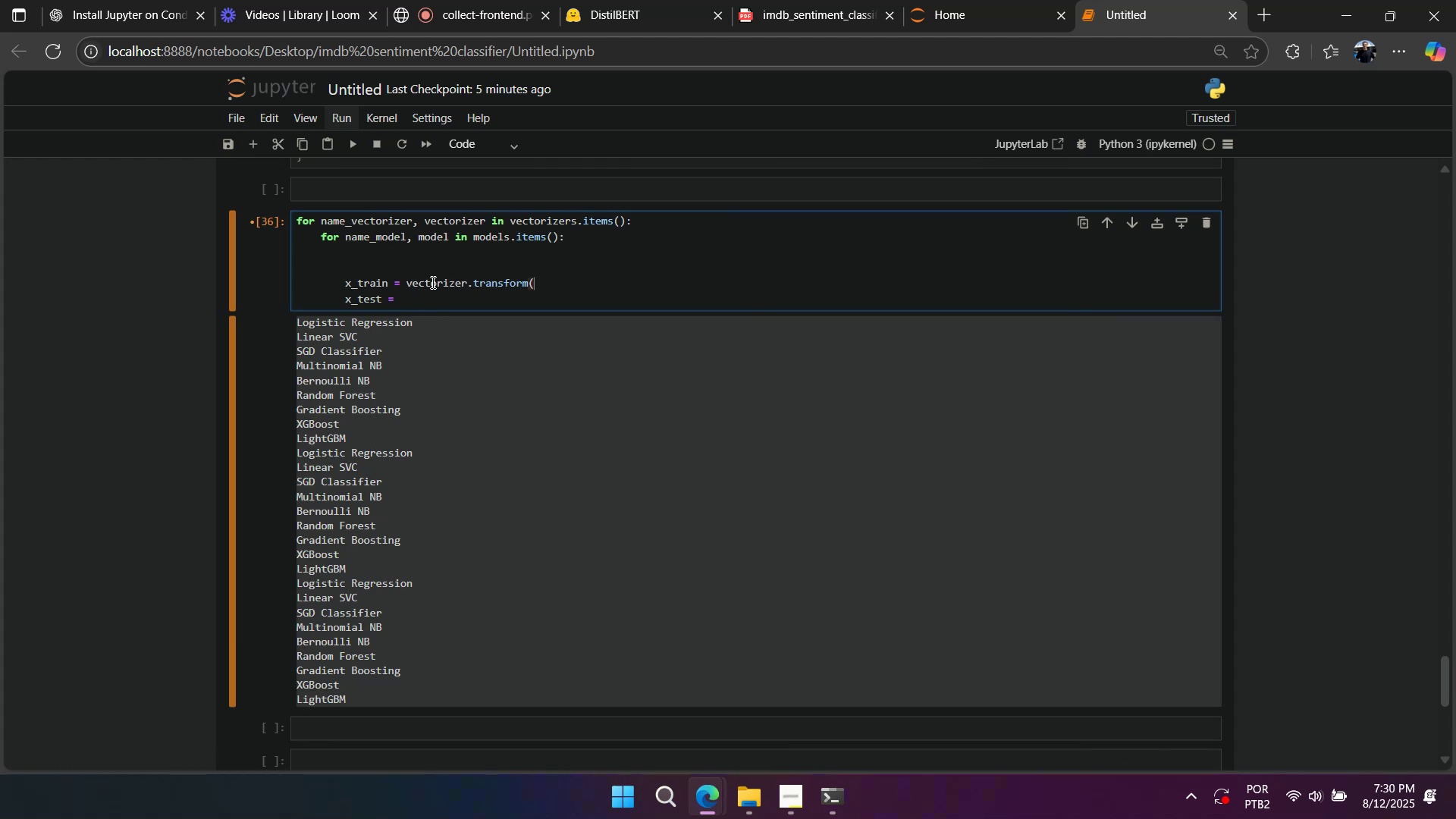 
type(df_T)
key(Backspace)
type(train]`review`\))
 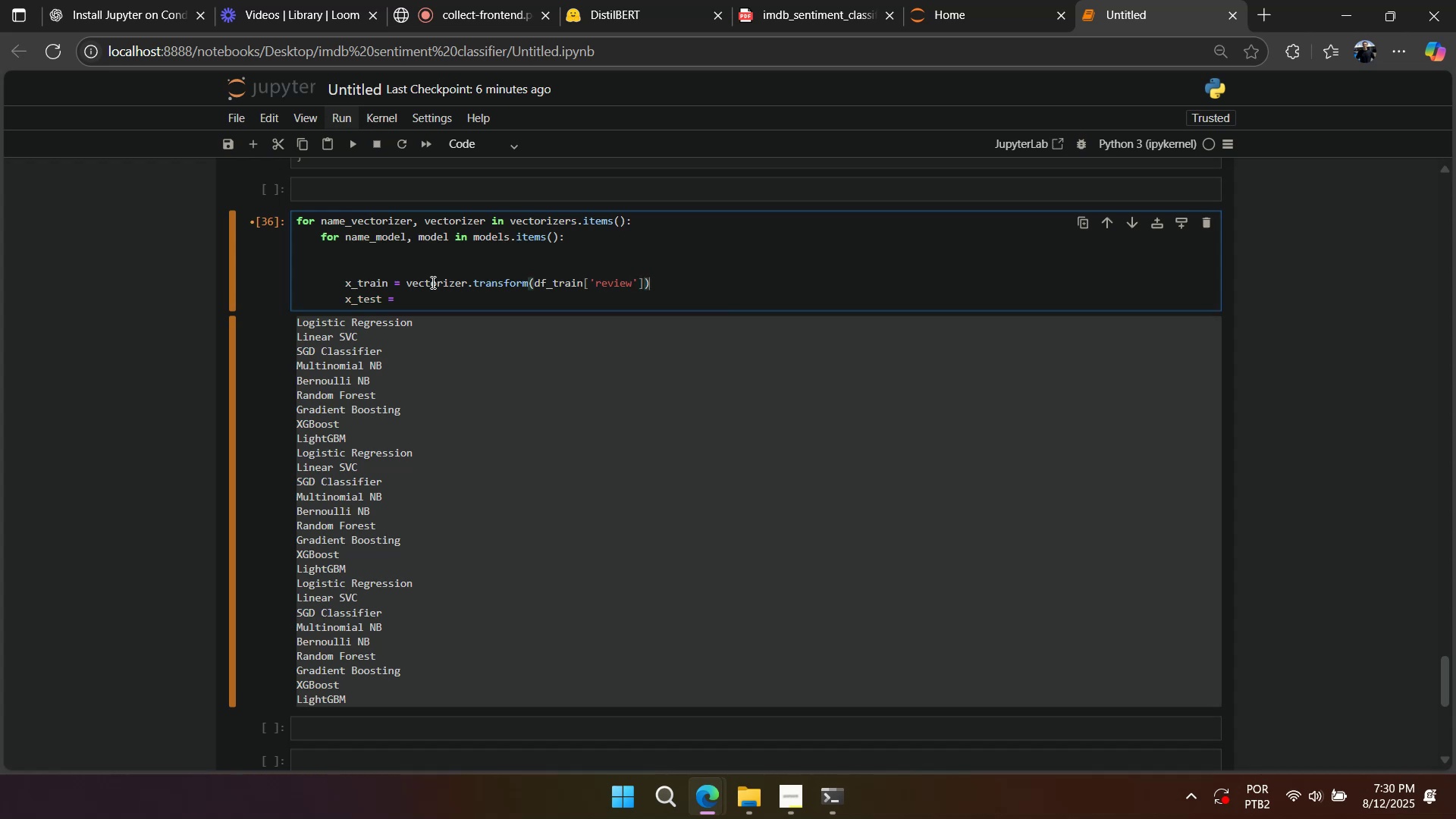 
key(Alt+AltLeft)
 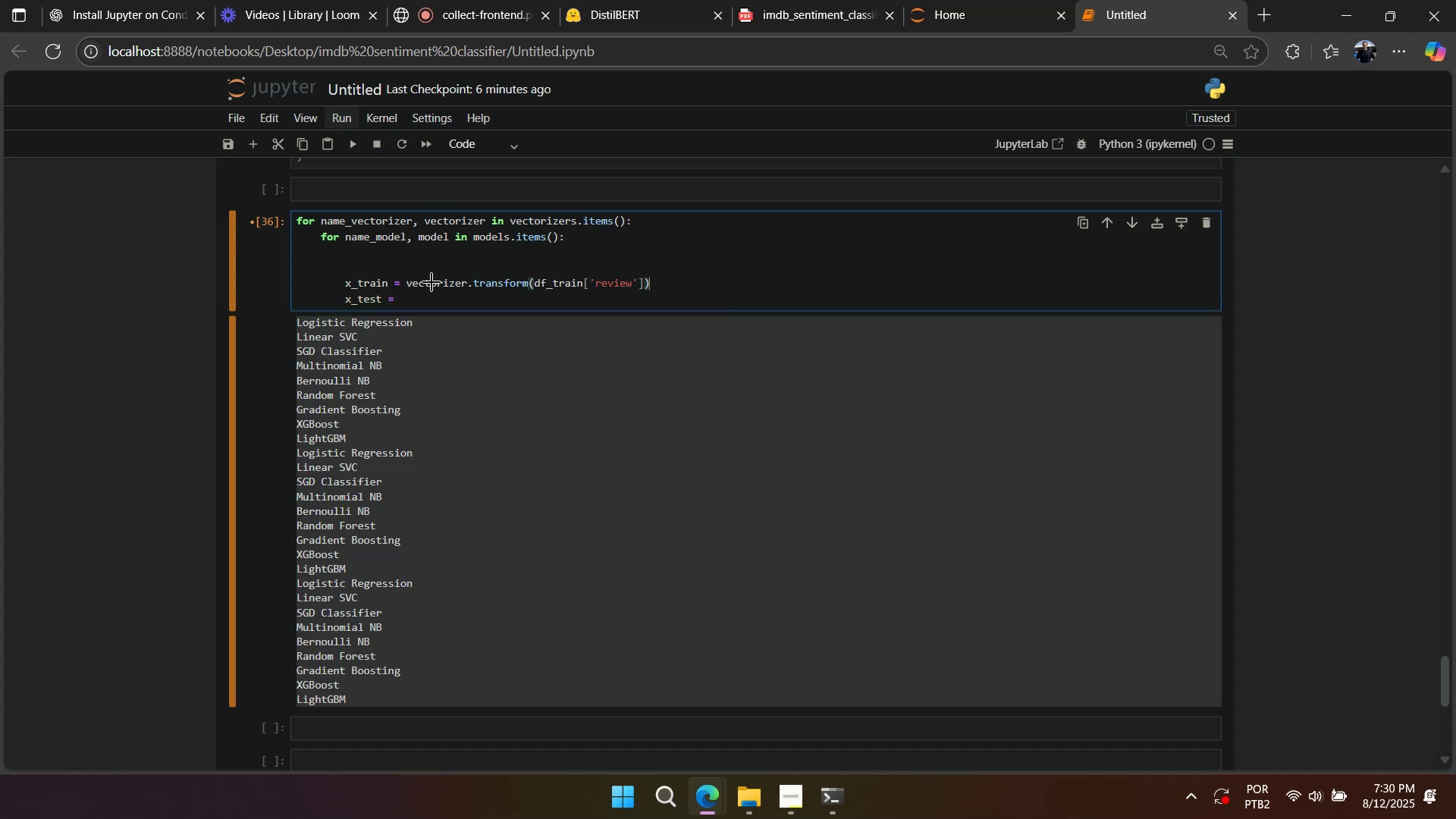 
key(Alt+Tab)
 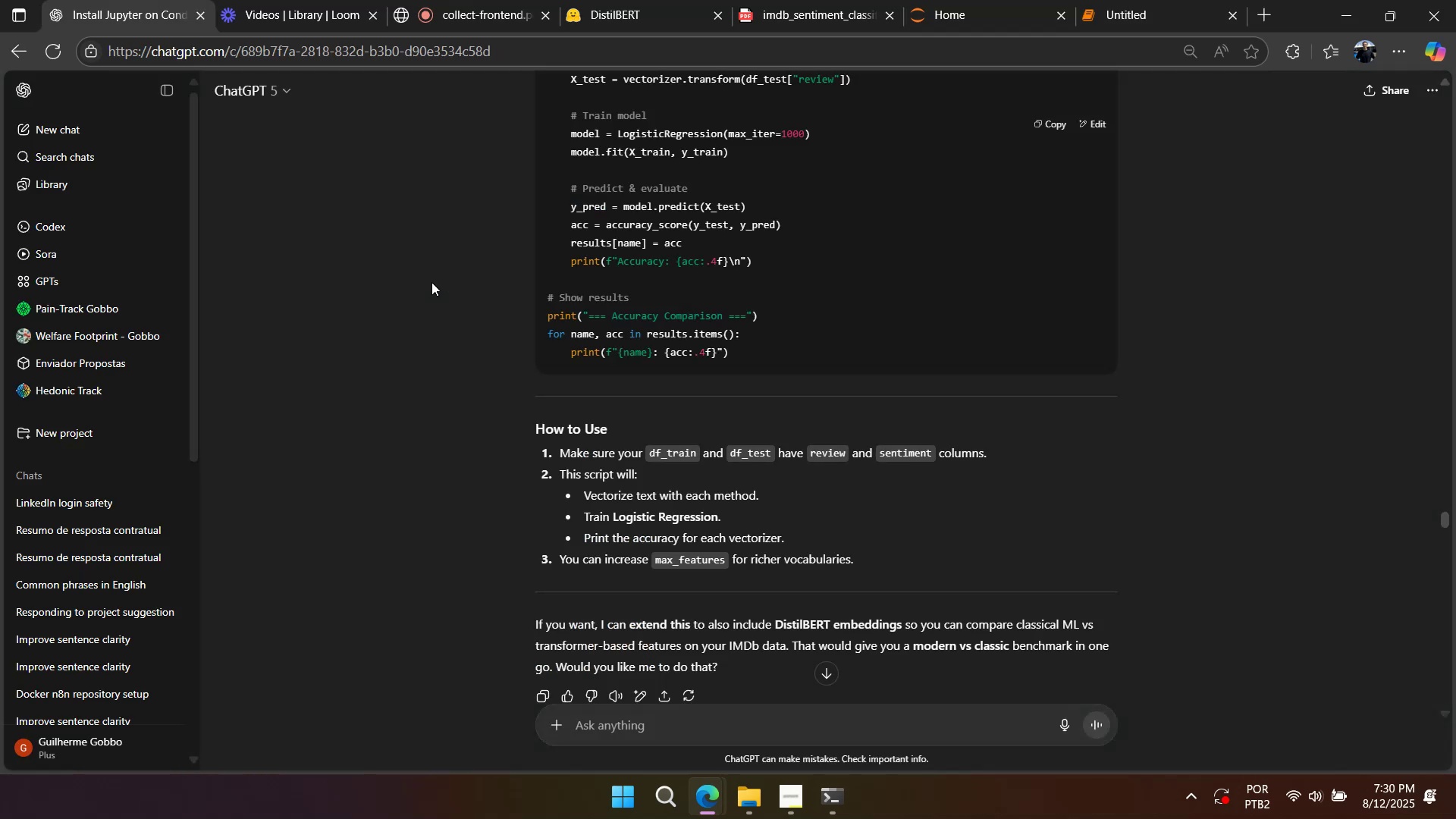 
scroll: coordinate [431, 298], scroll_direction: up, amount: 4.0
 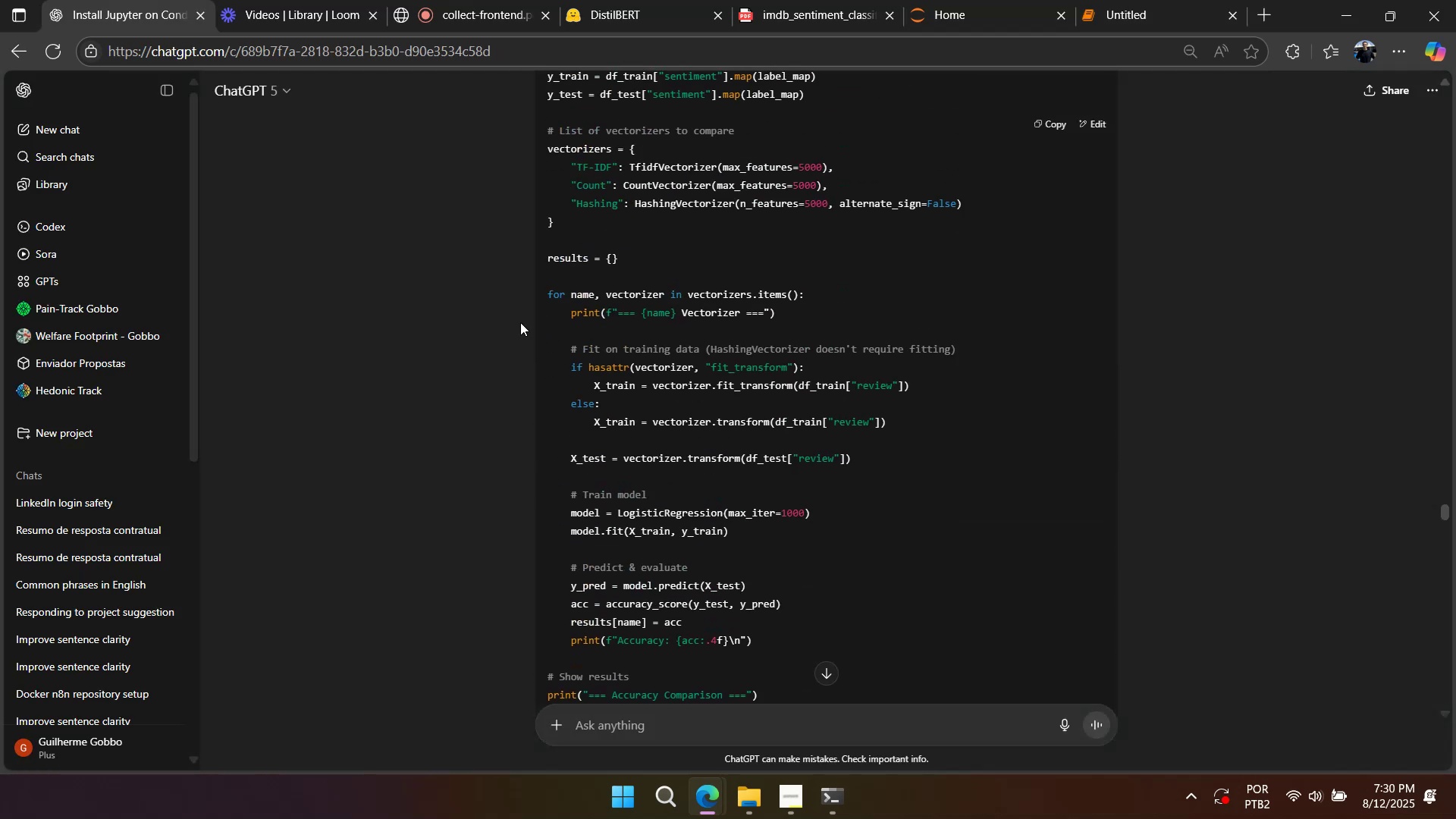 
left_click_drag(start_coordinate=[570, 314], to_coordinate=[786, 309])
 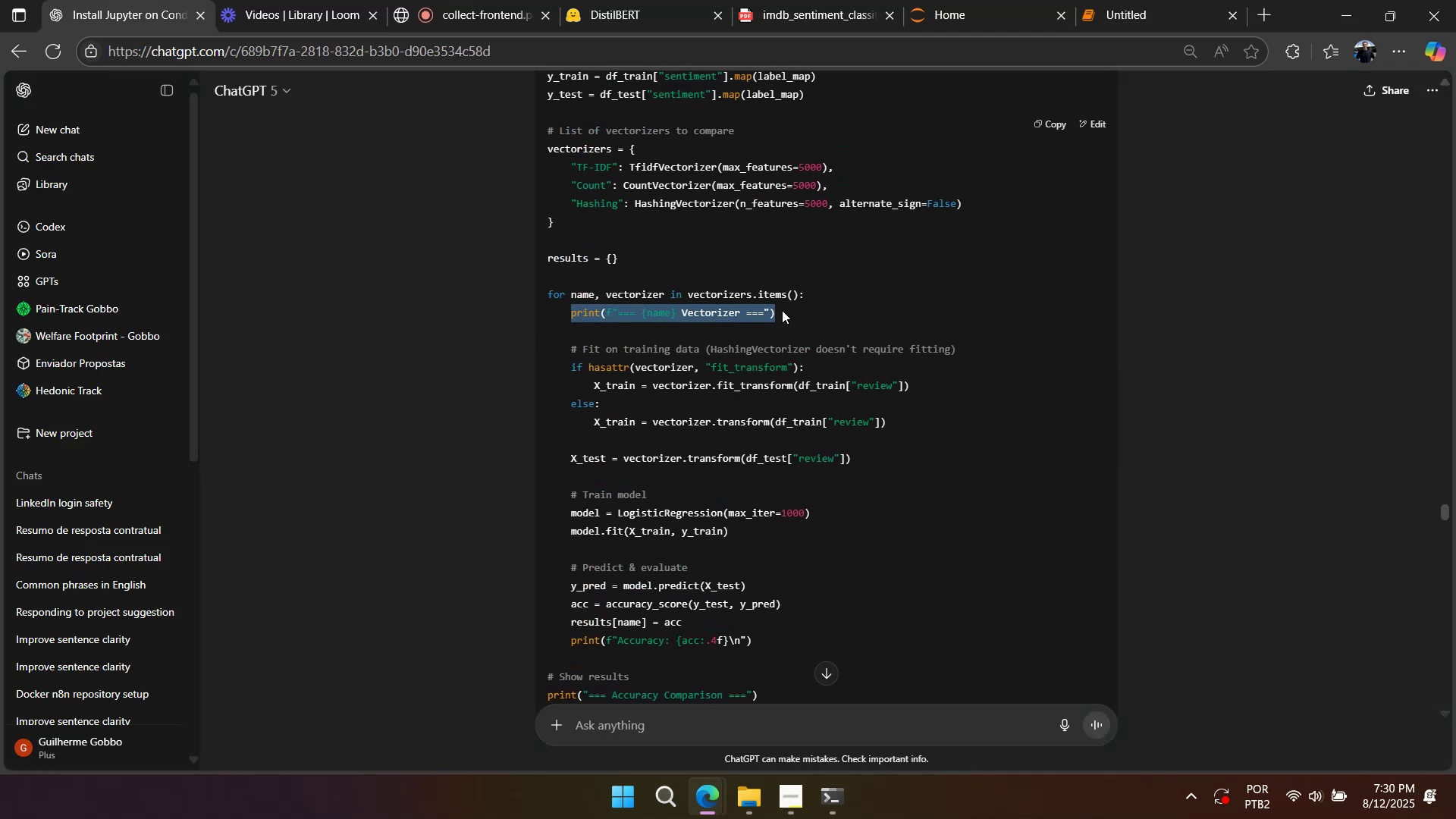 
key(Control+C)
 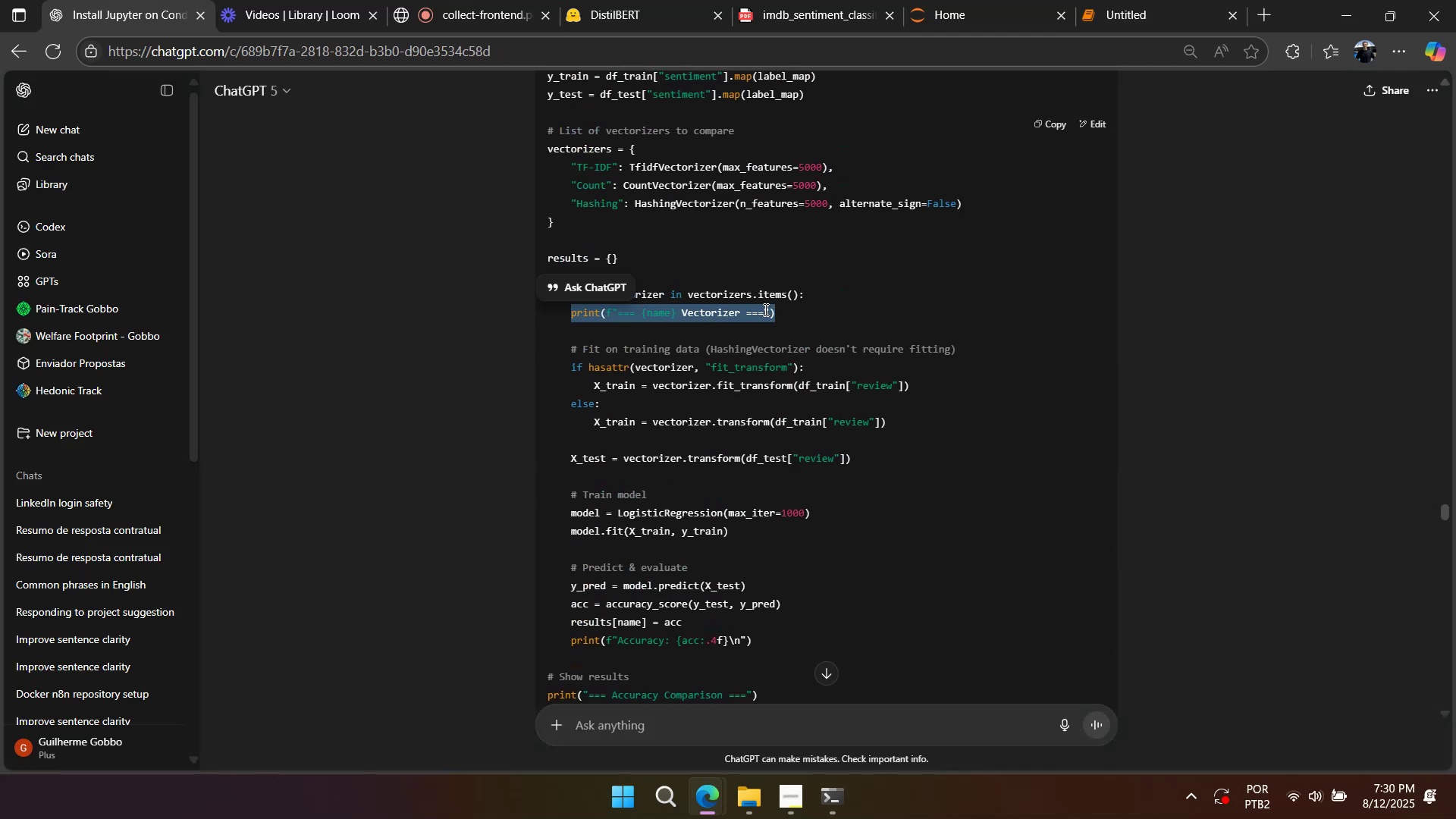 
key(Alt+AltLeft)
 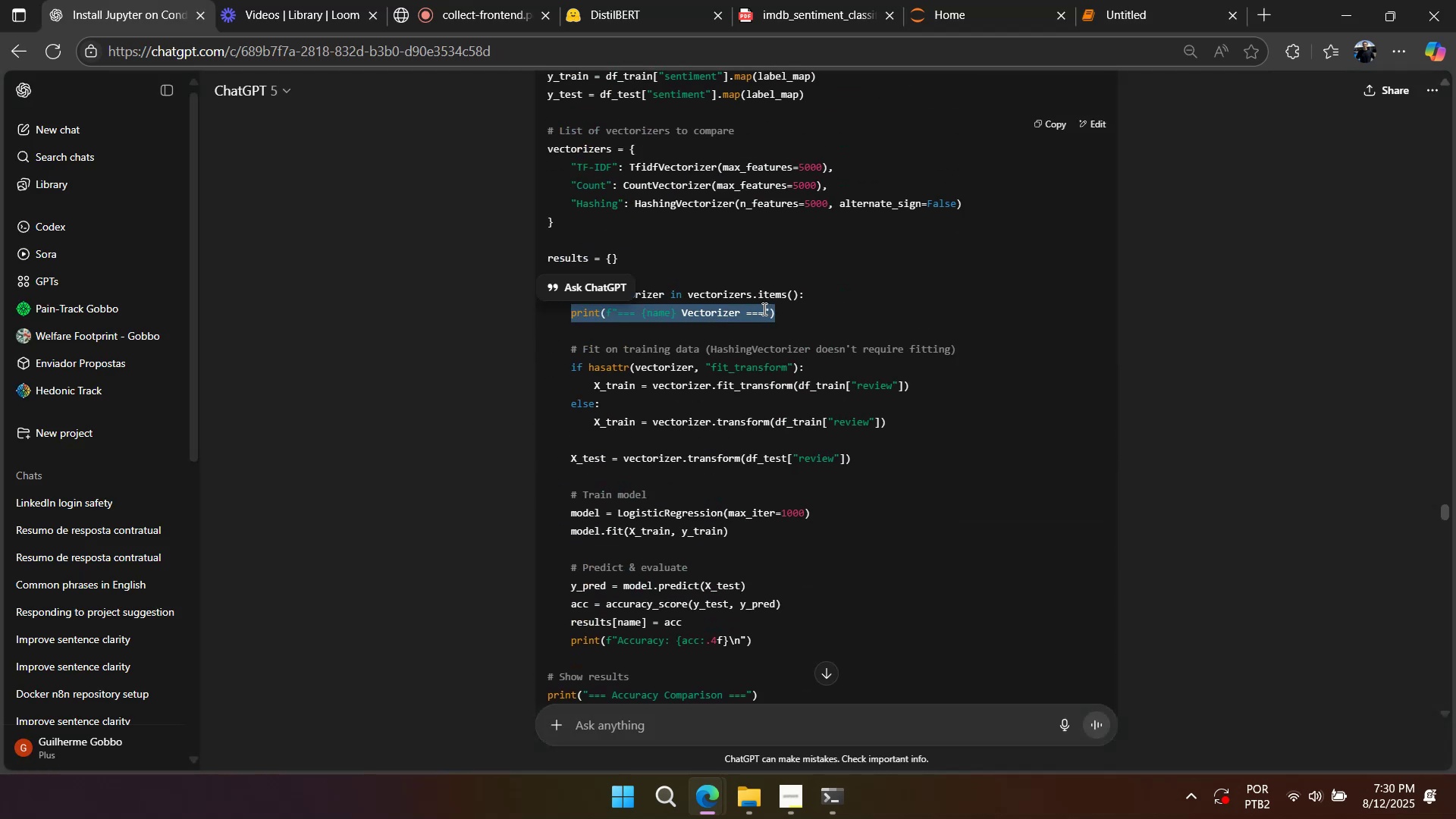 
key(Alt+Tab)
 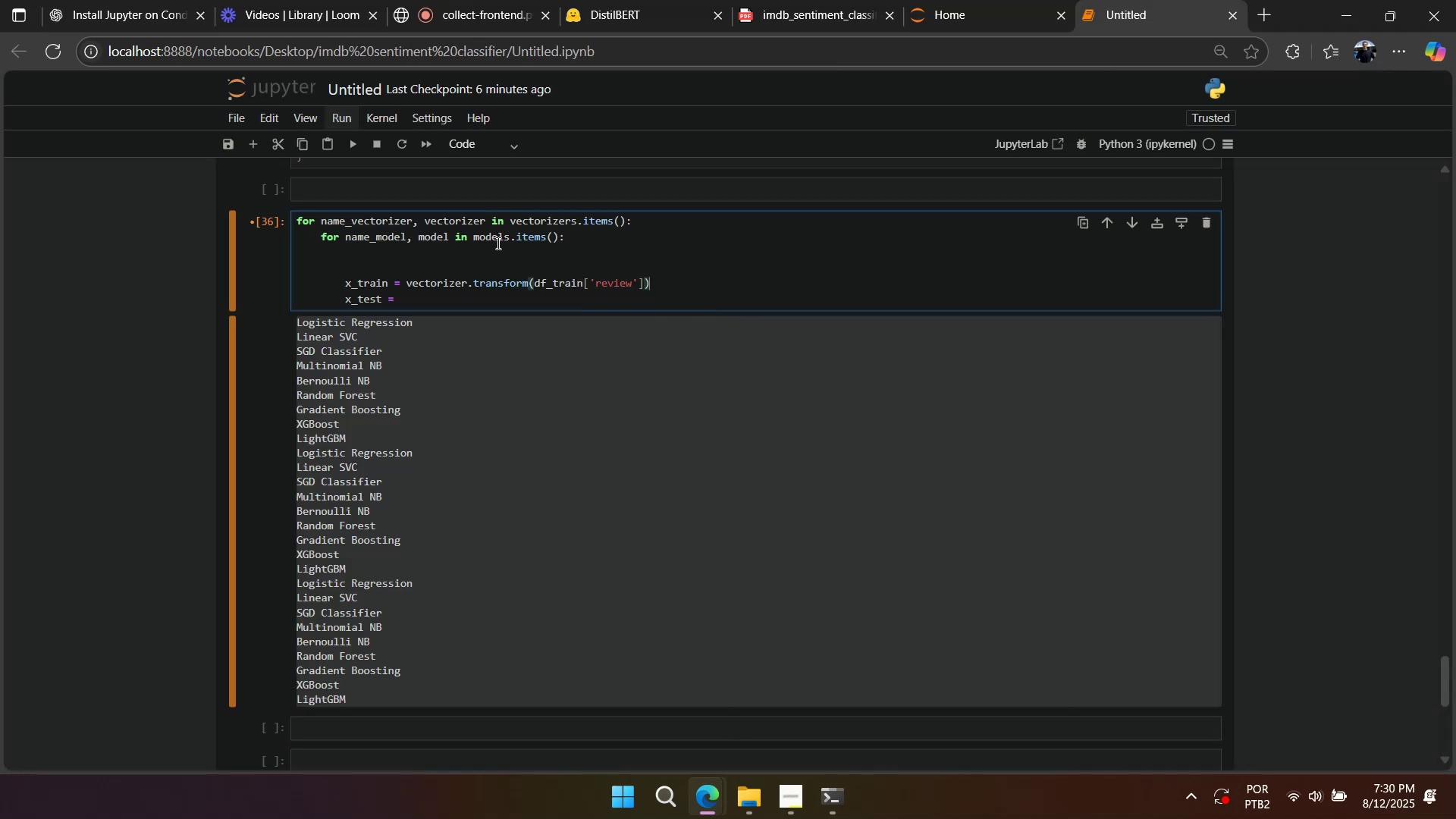 
left_click([663, 226])
 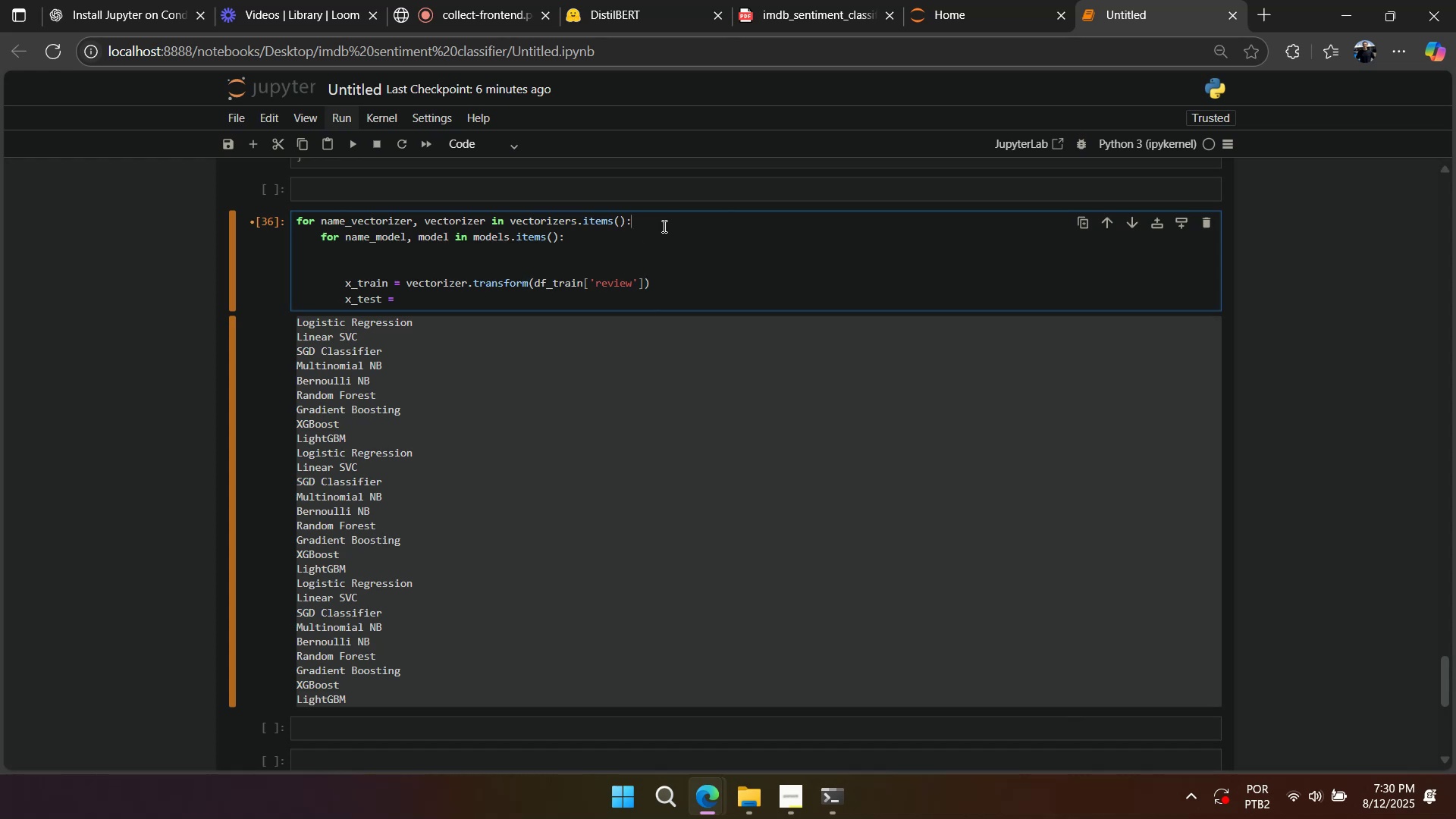 
key(Enter)
 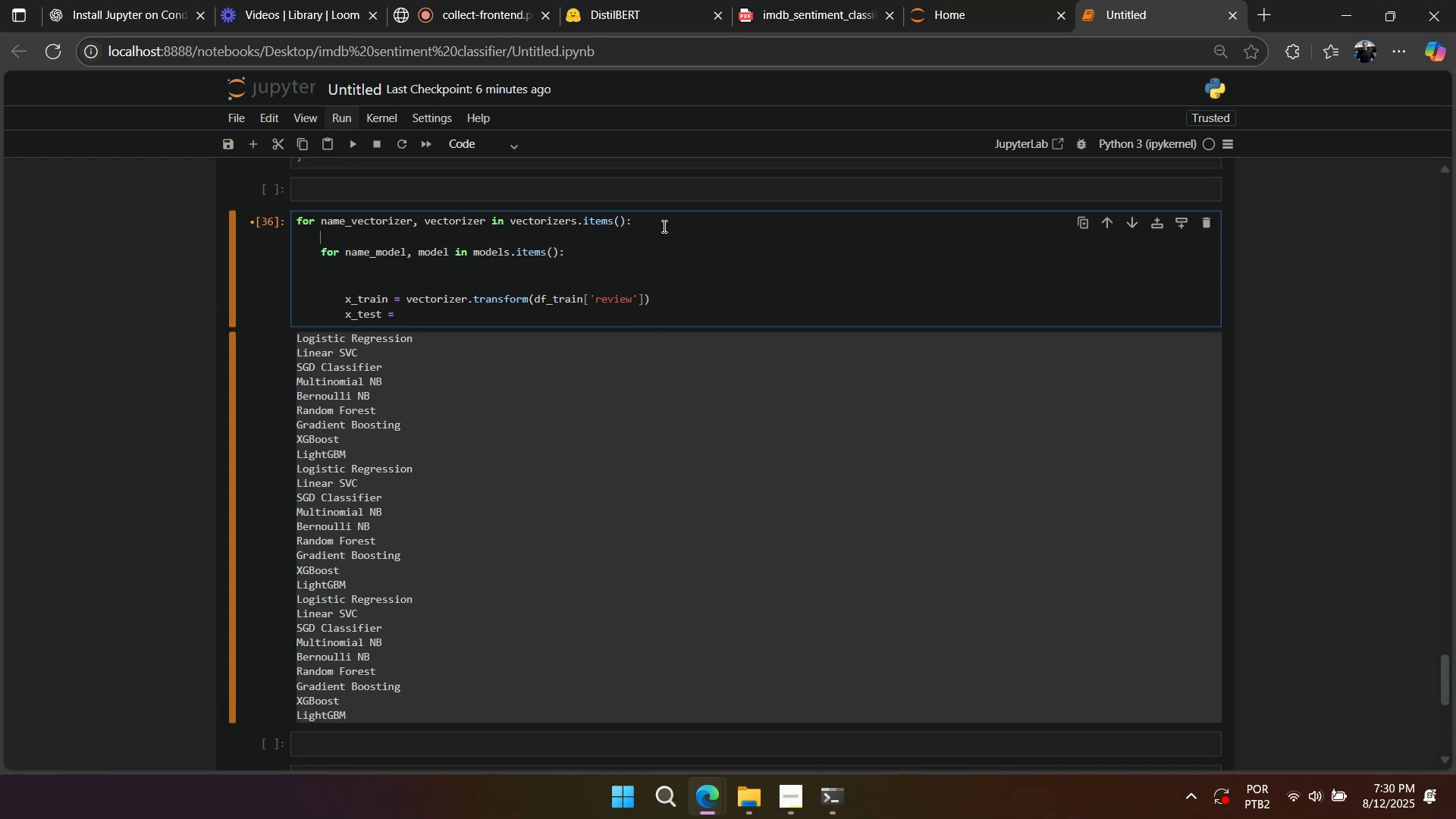 
key(Control+V)
 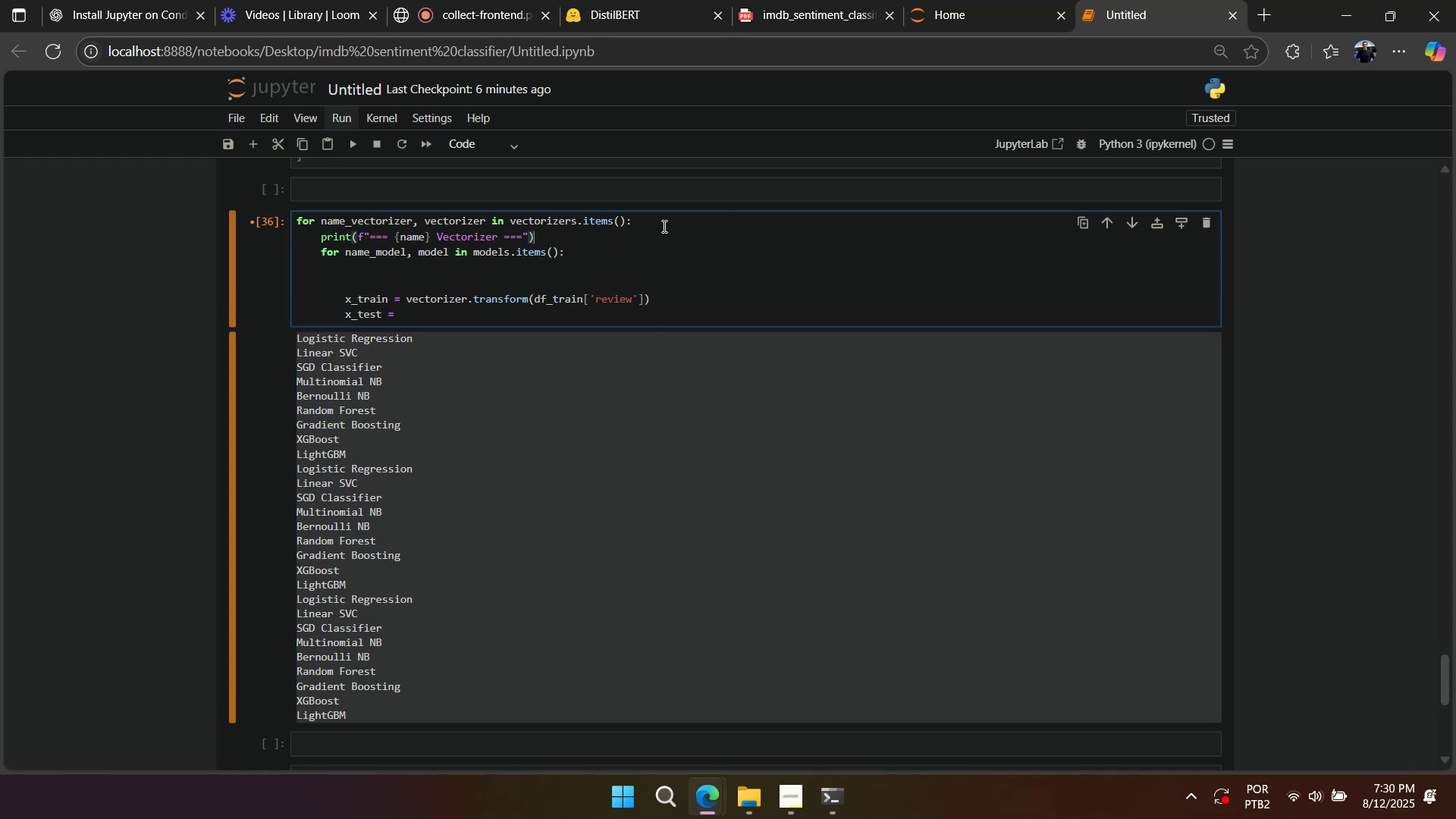 
key(Enter)
 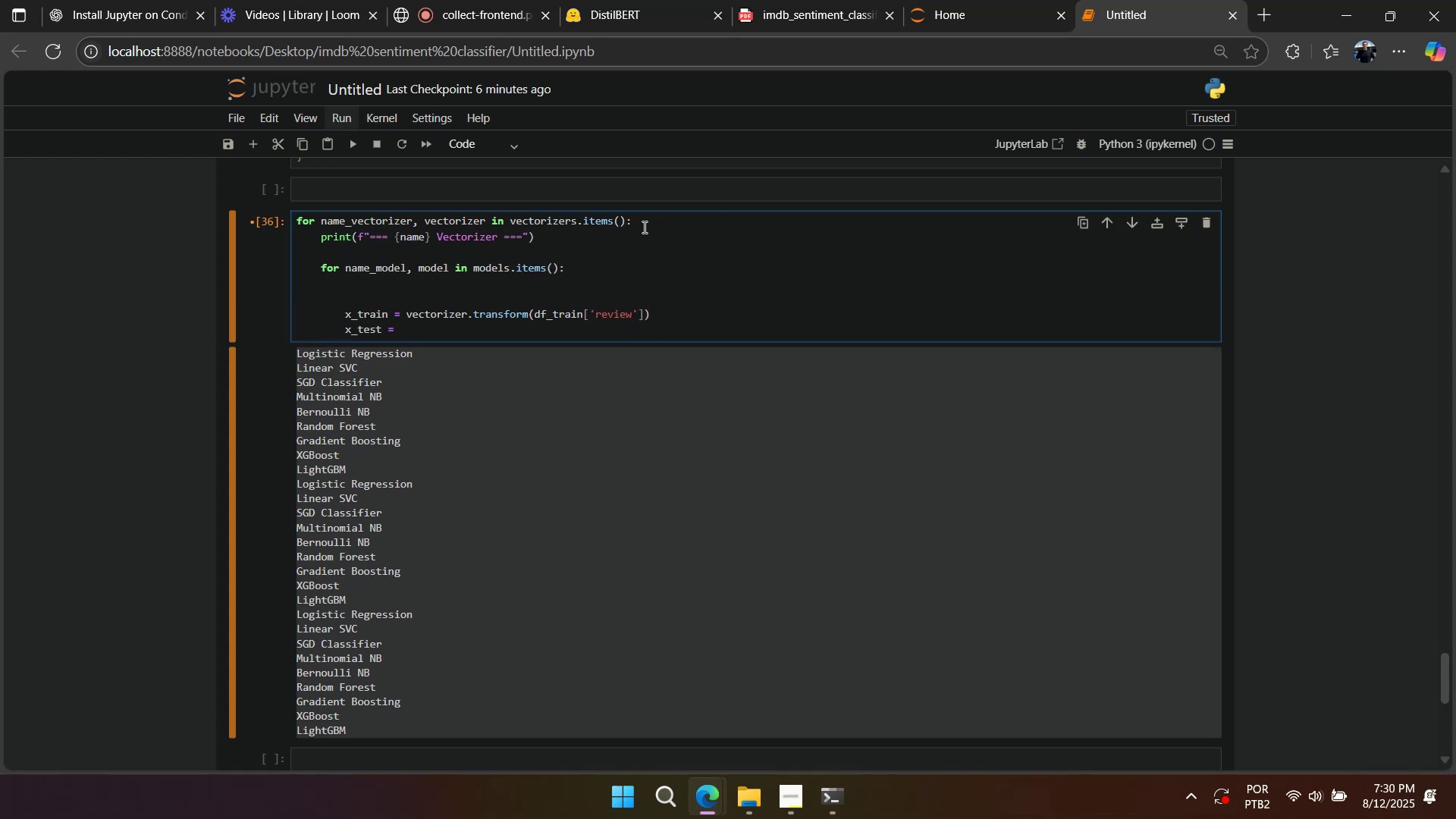 
double_click([626, 243])
 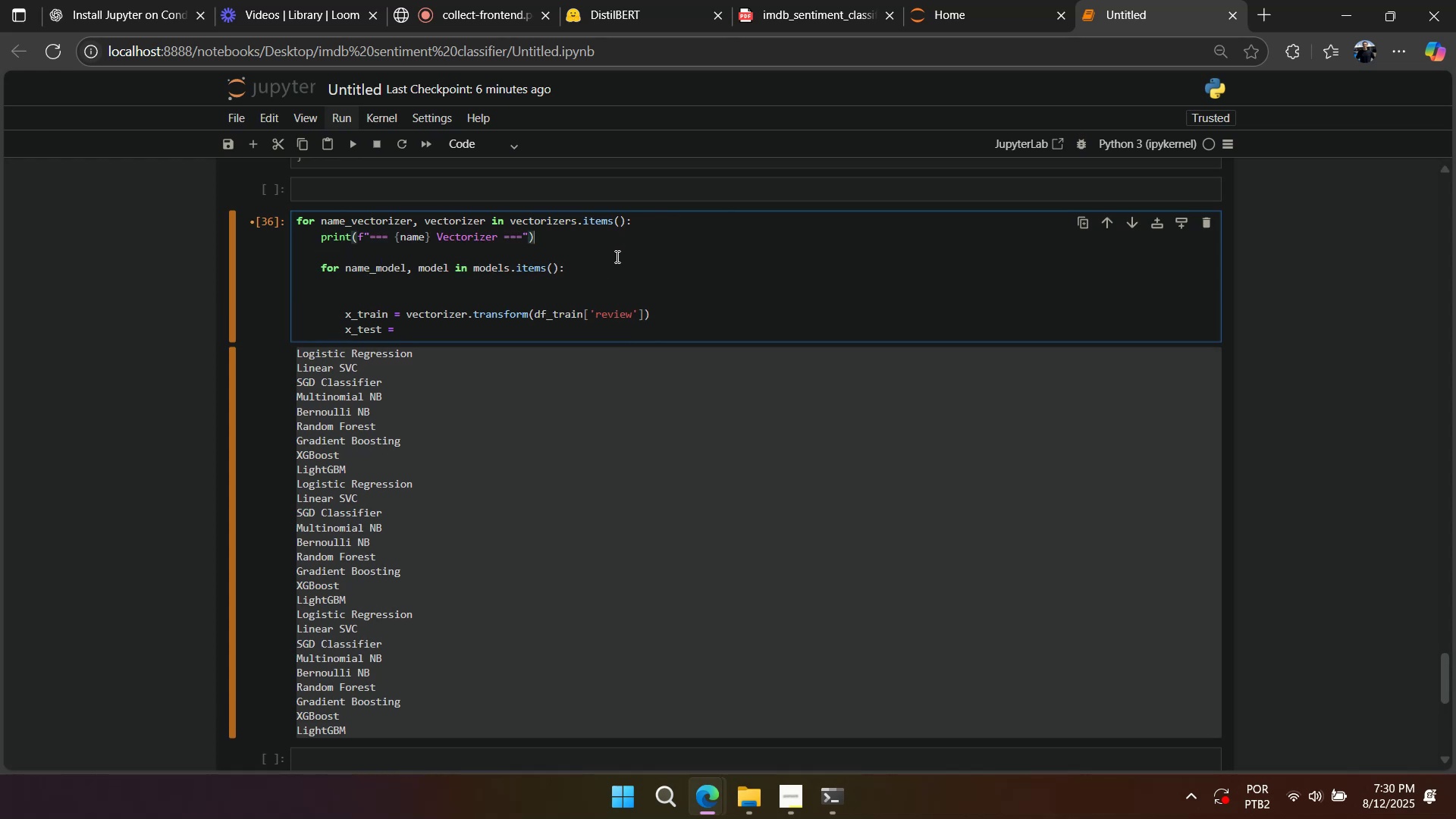 
triple_click([616, 256])
 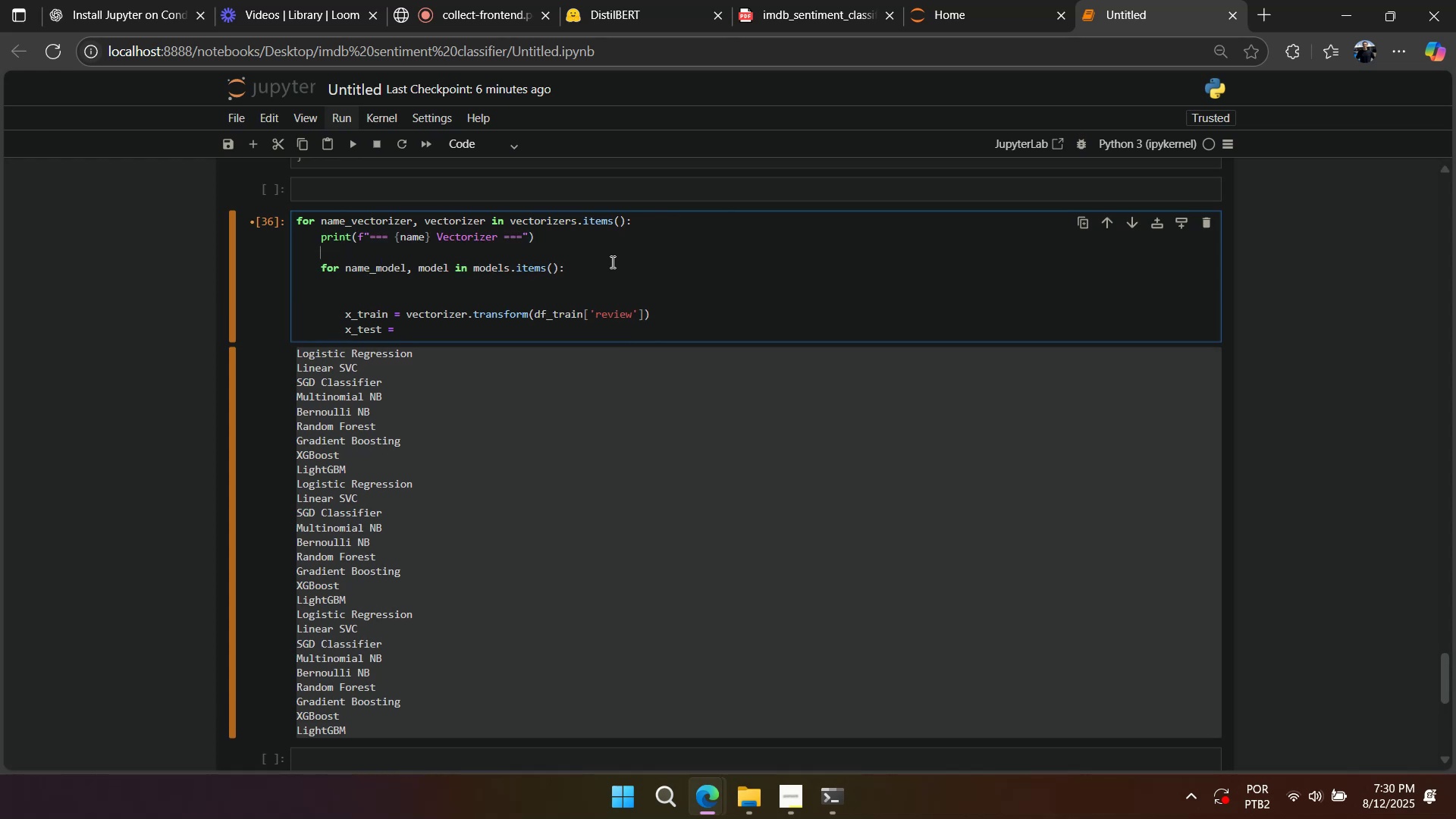 
triple_click([611, 262])
 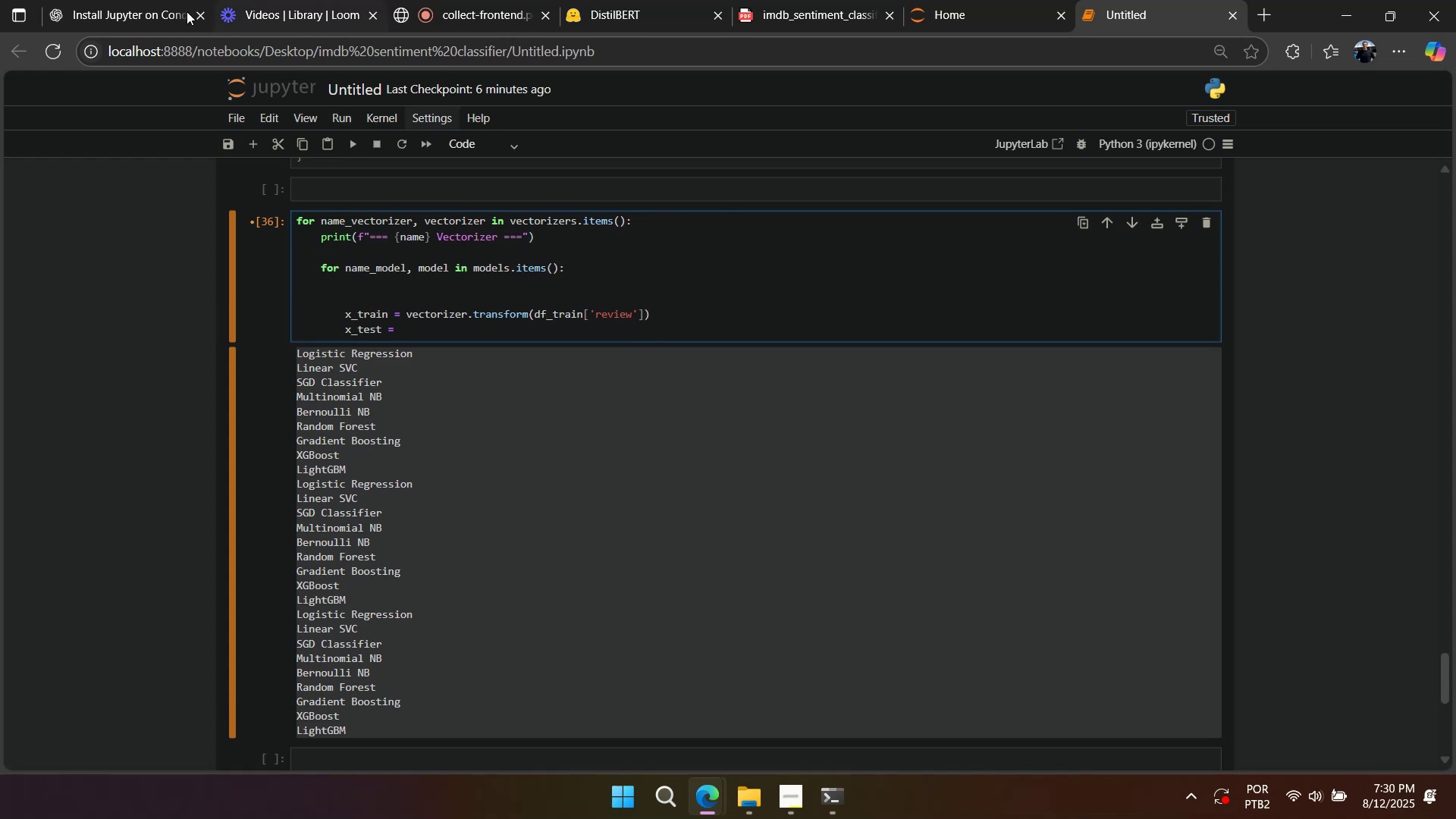 
left_click([158, 8])
 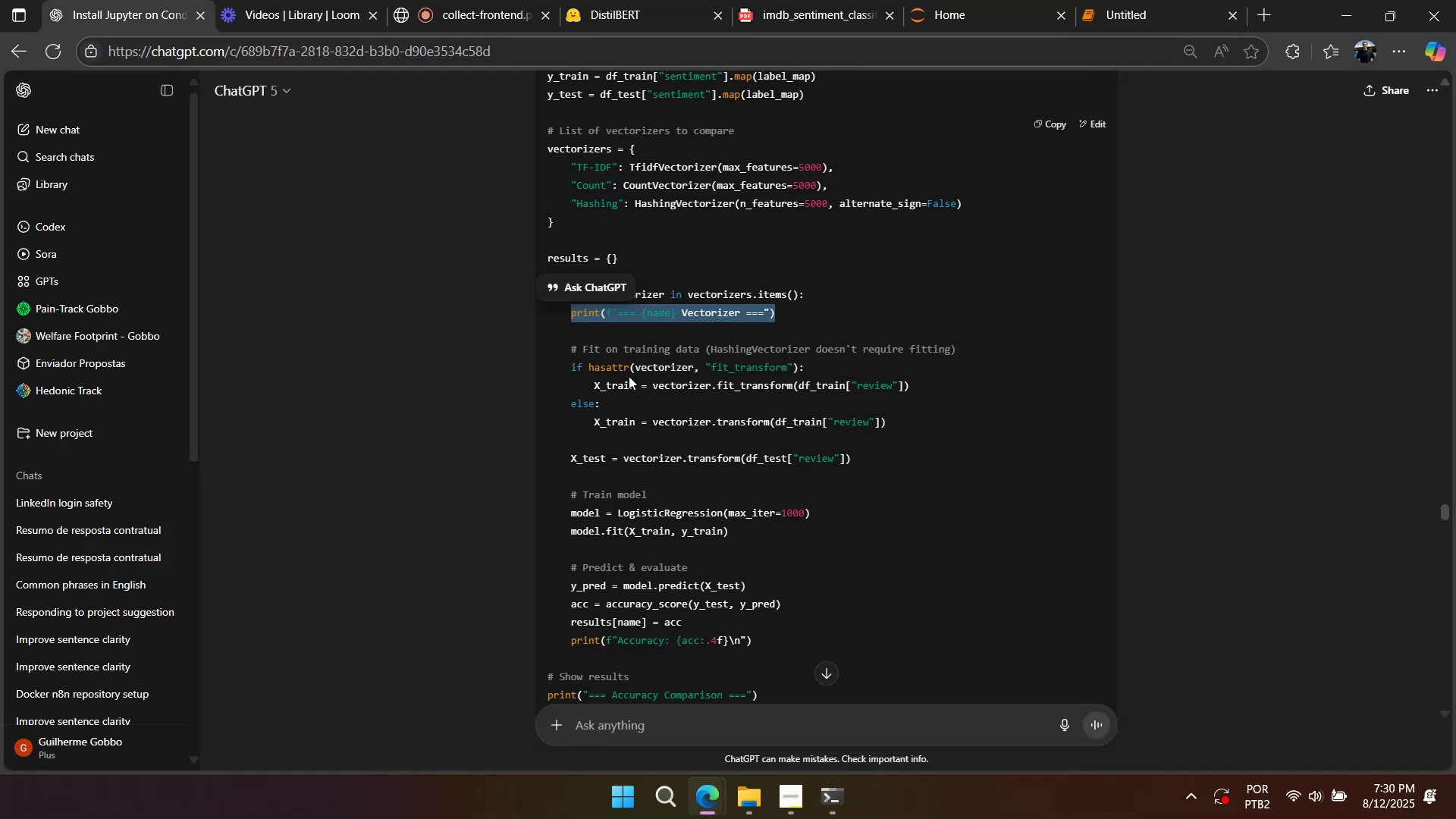 
wait(8.07)
 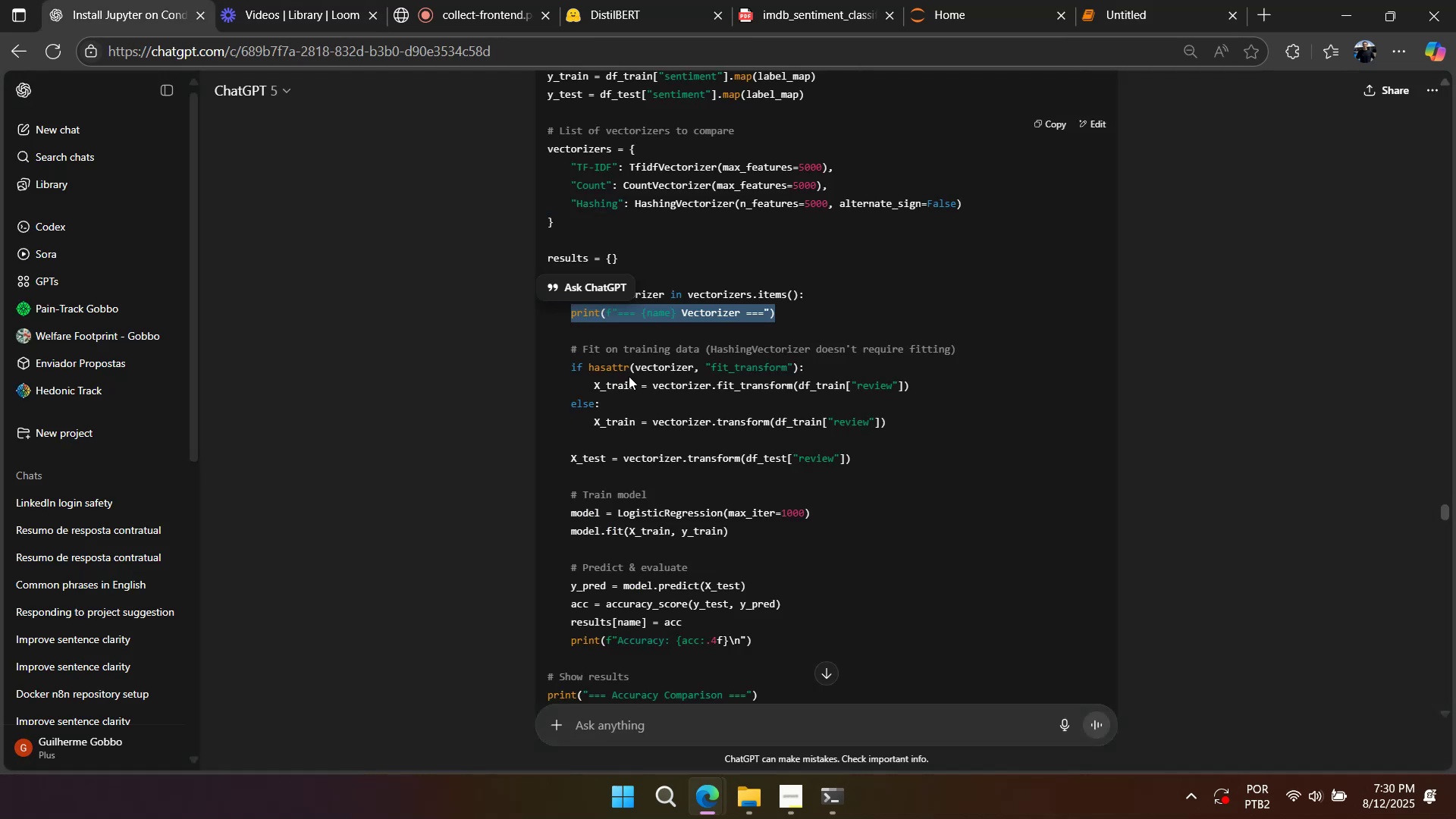 
key(Alt+AltLeft)
 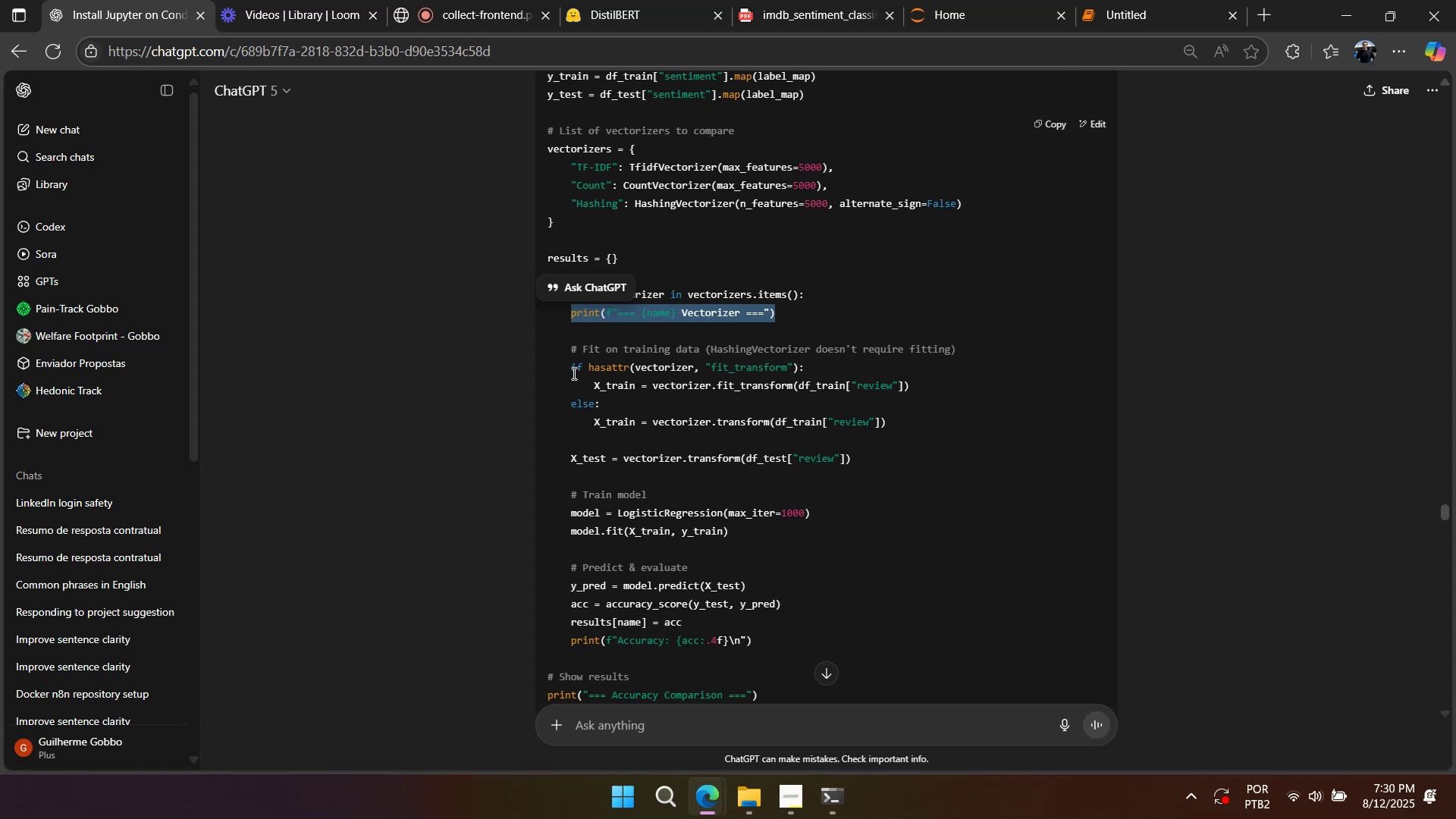 
key(Alt+Tab)
 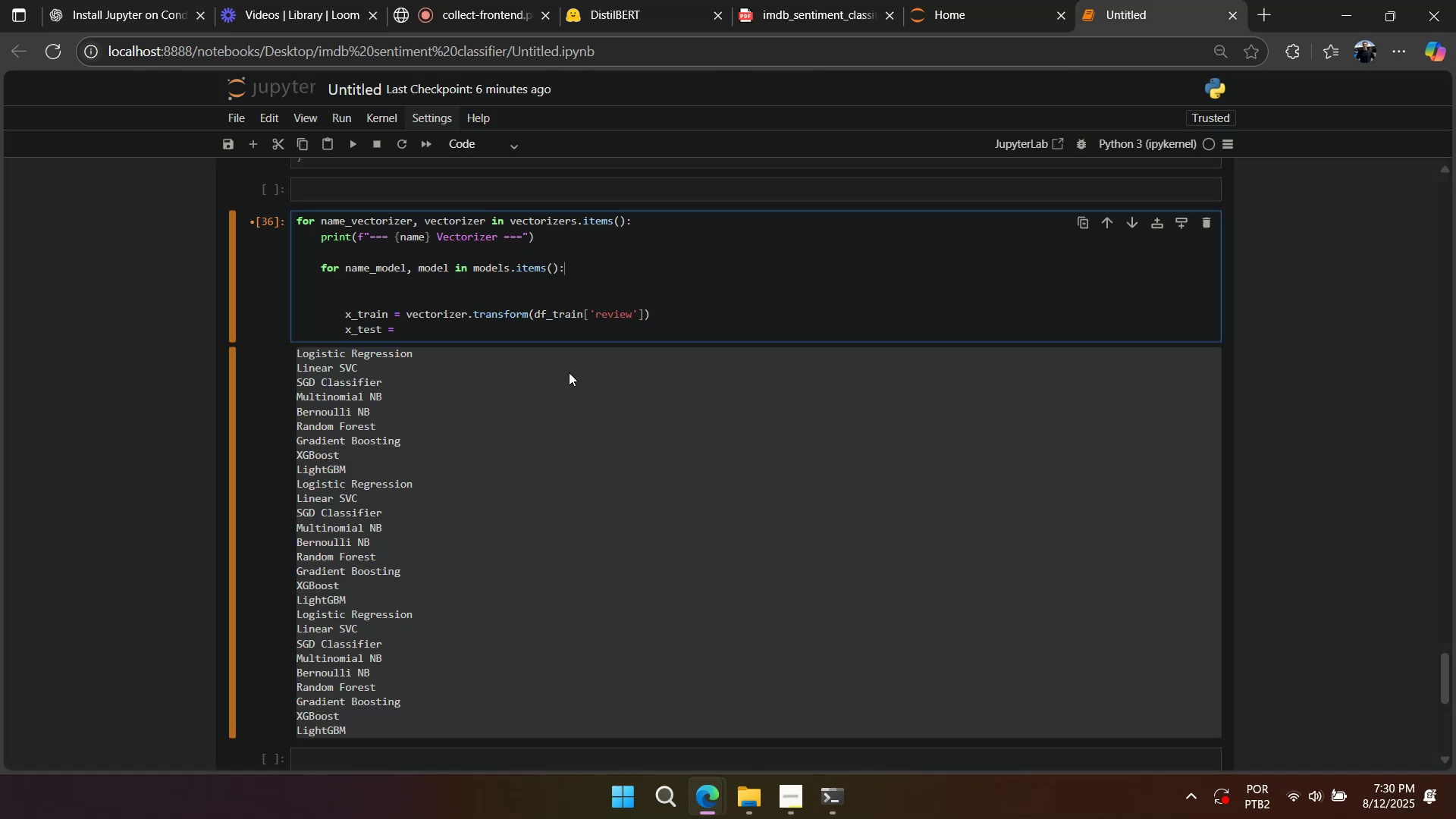 
scroll: coordinate [563, 371], scroll_direction: up, amount: 3.0
 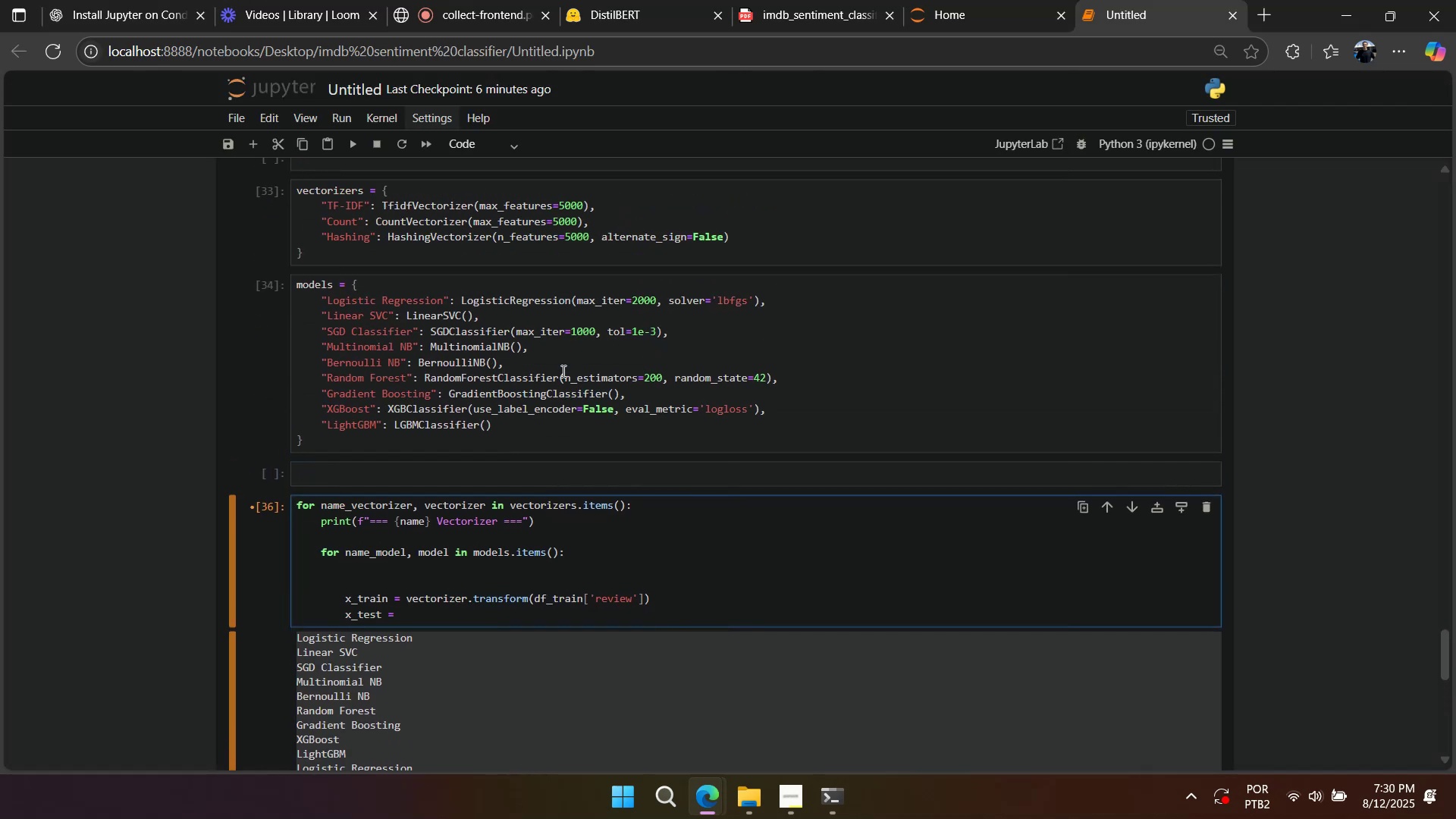 
key(Alt+AltLeft)
 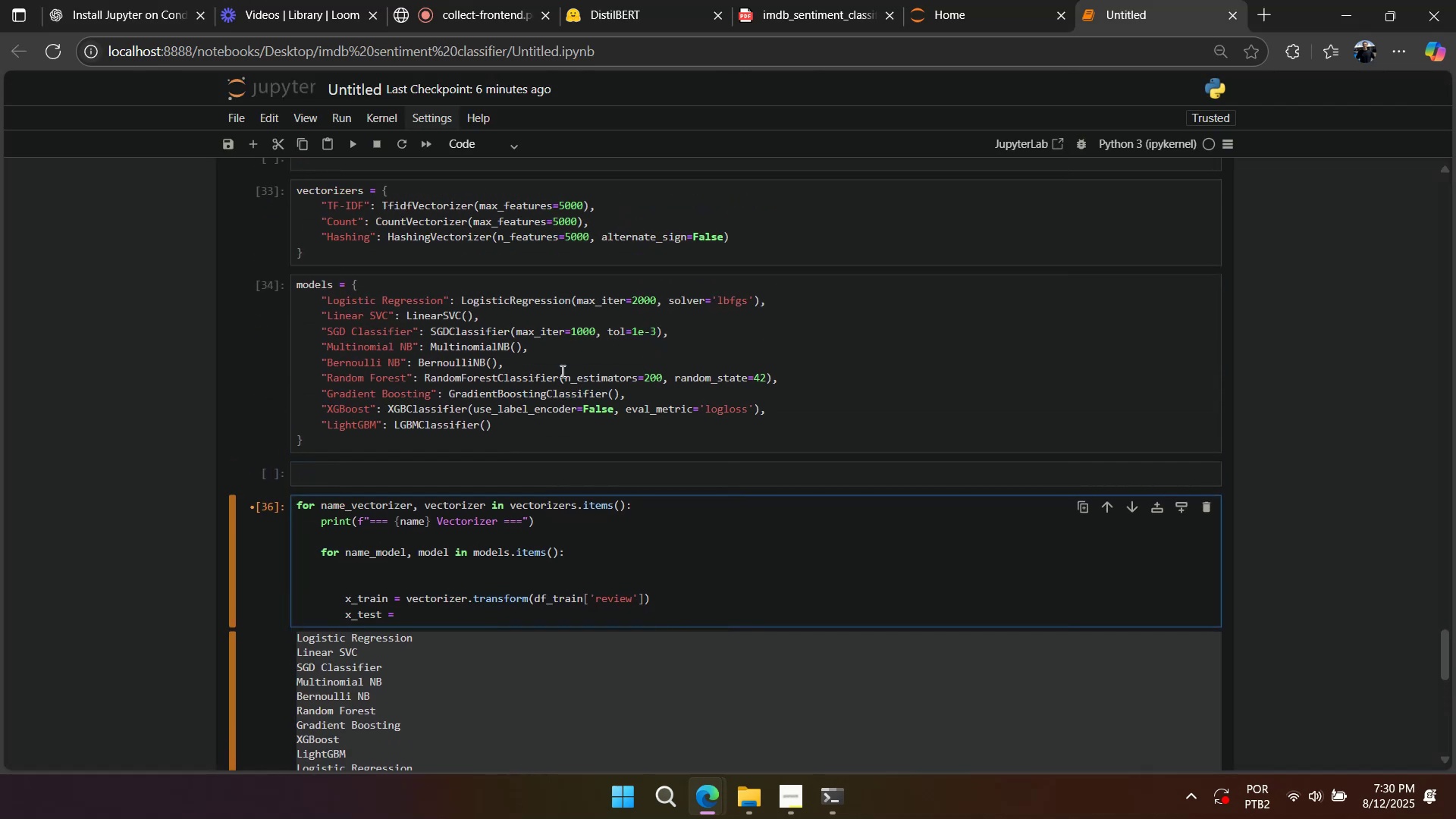 
key(Alt+Tab)
 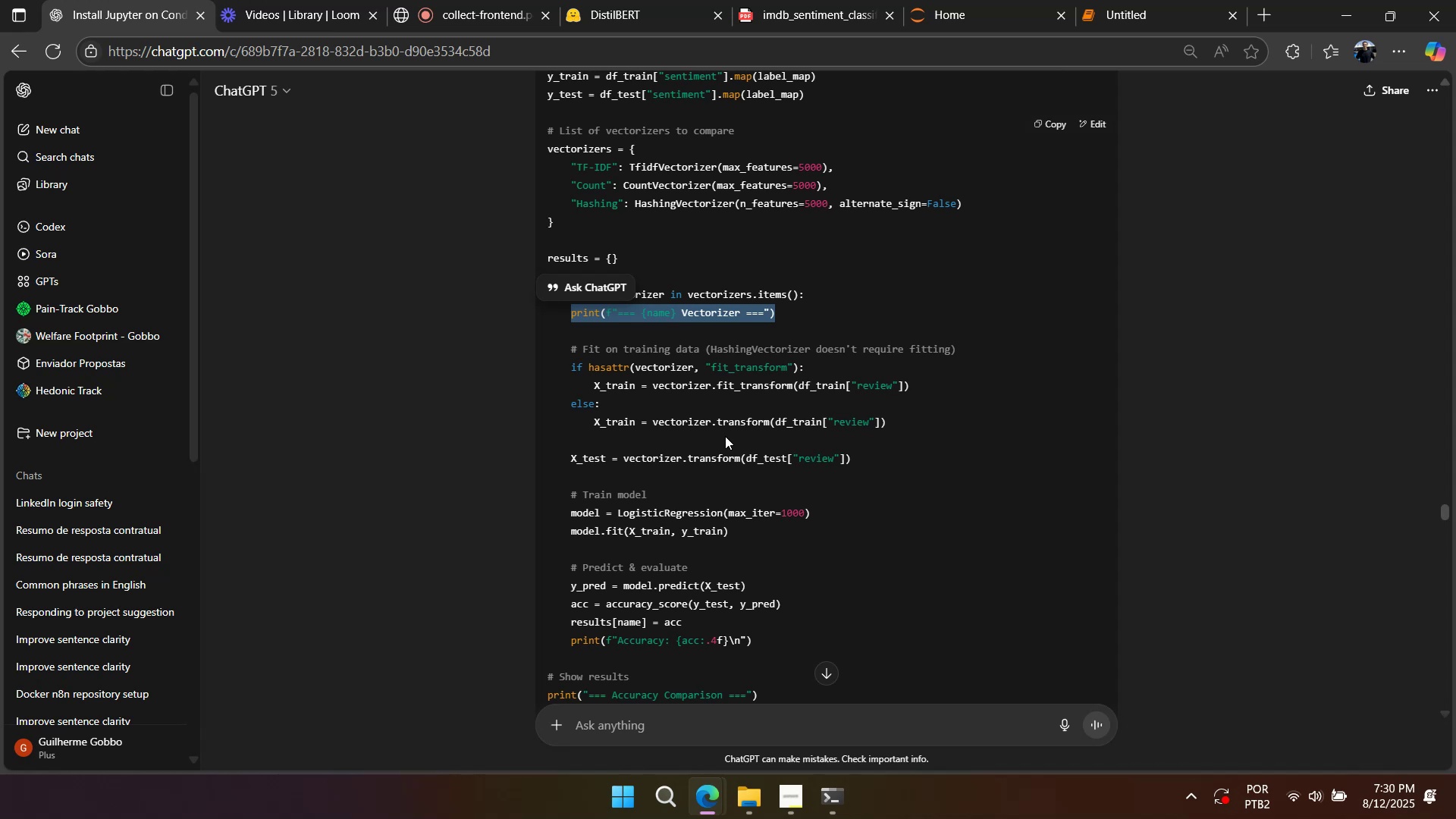 
wait(11.43)
 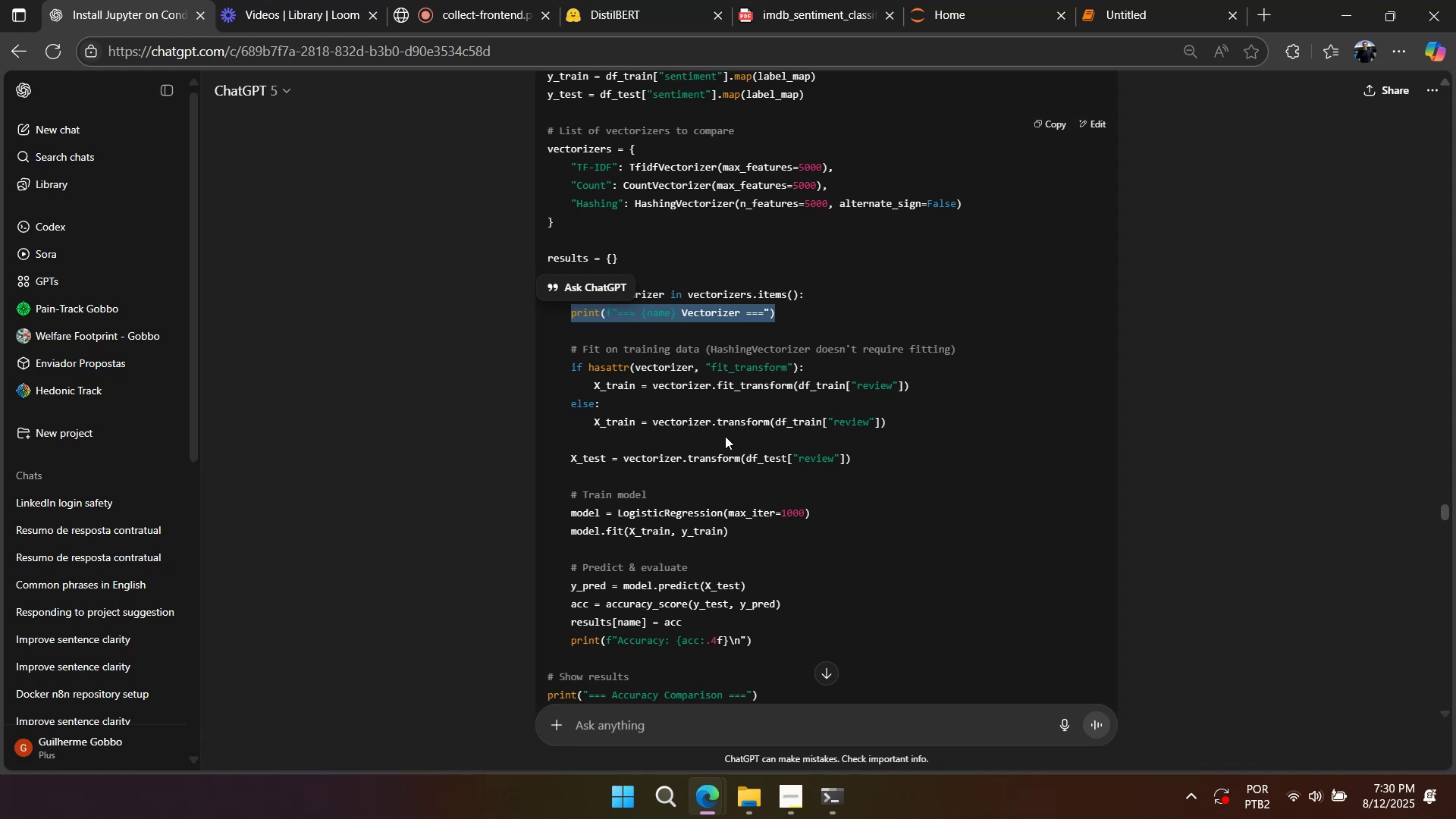 
key(Alt+AltLeft)
 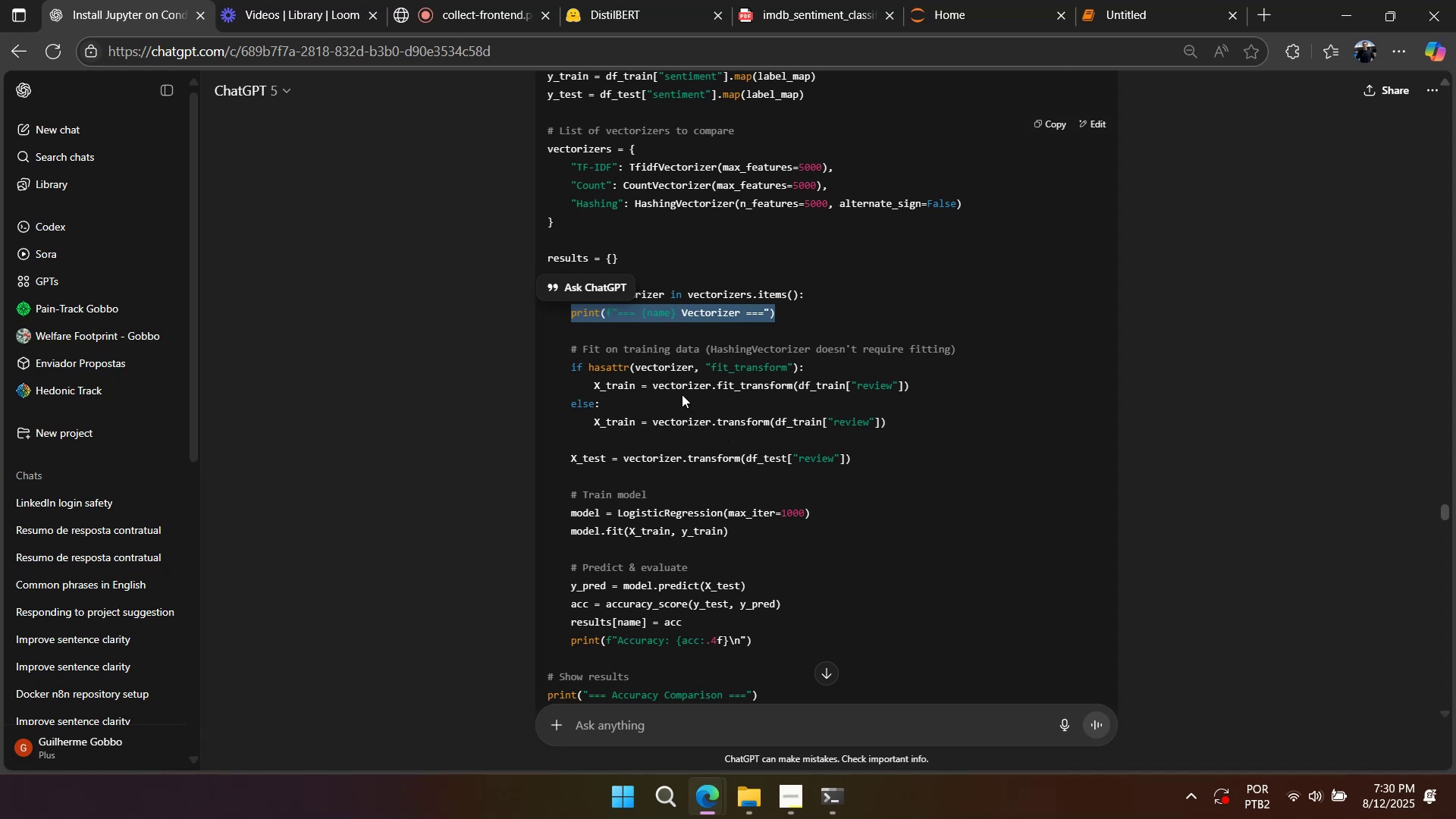 
key(Alt+Tab)
 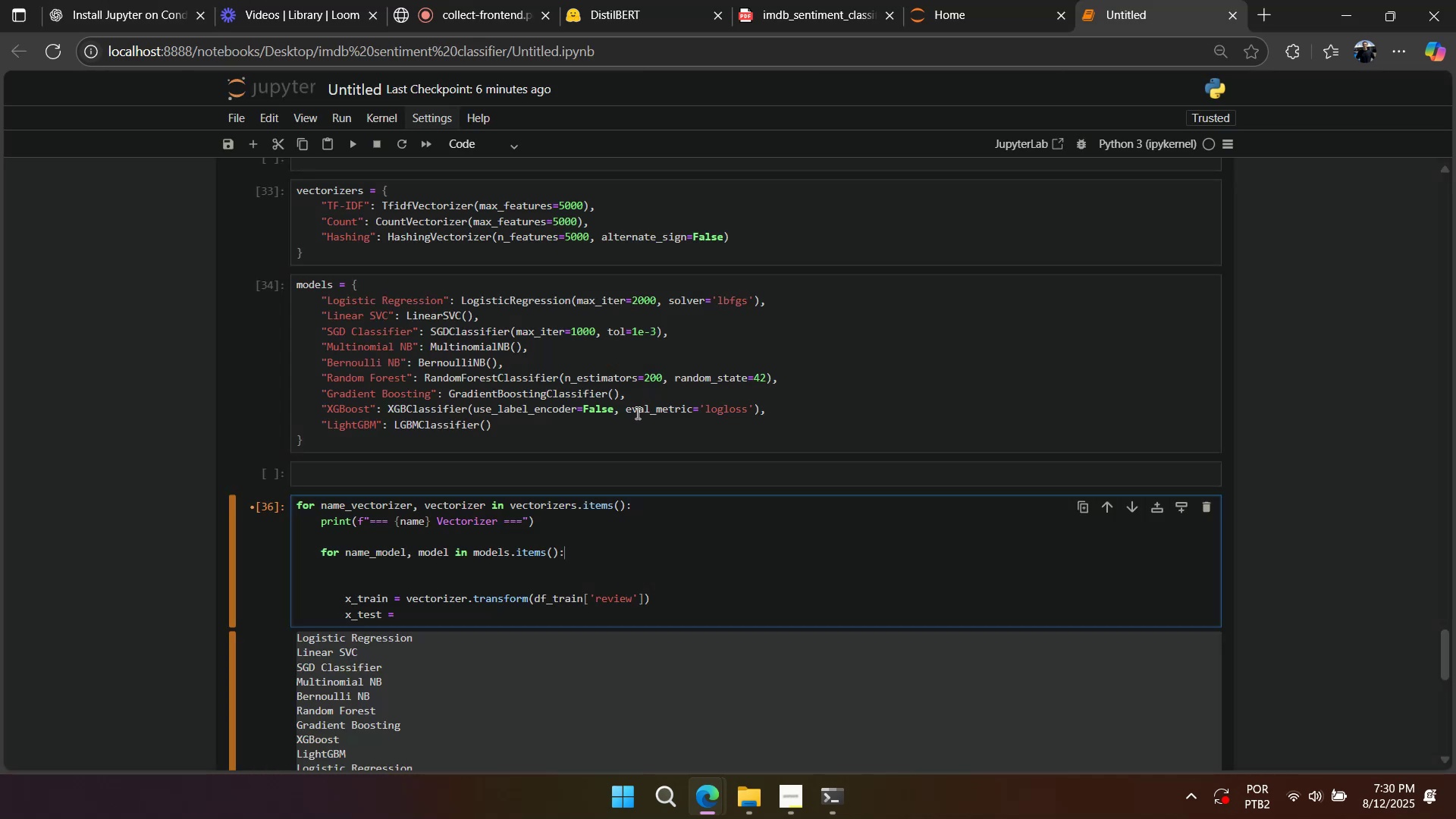 
scroll: coordinate [630, 416], scroll_direction: down, amount: 1.0
 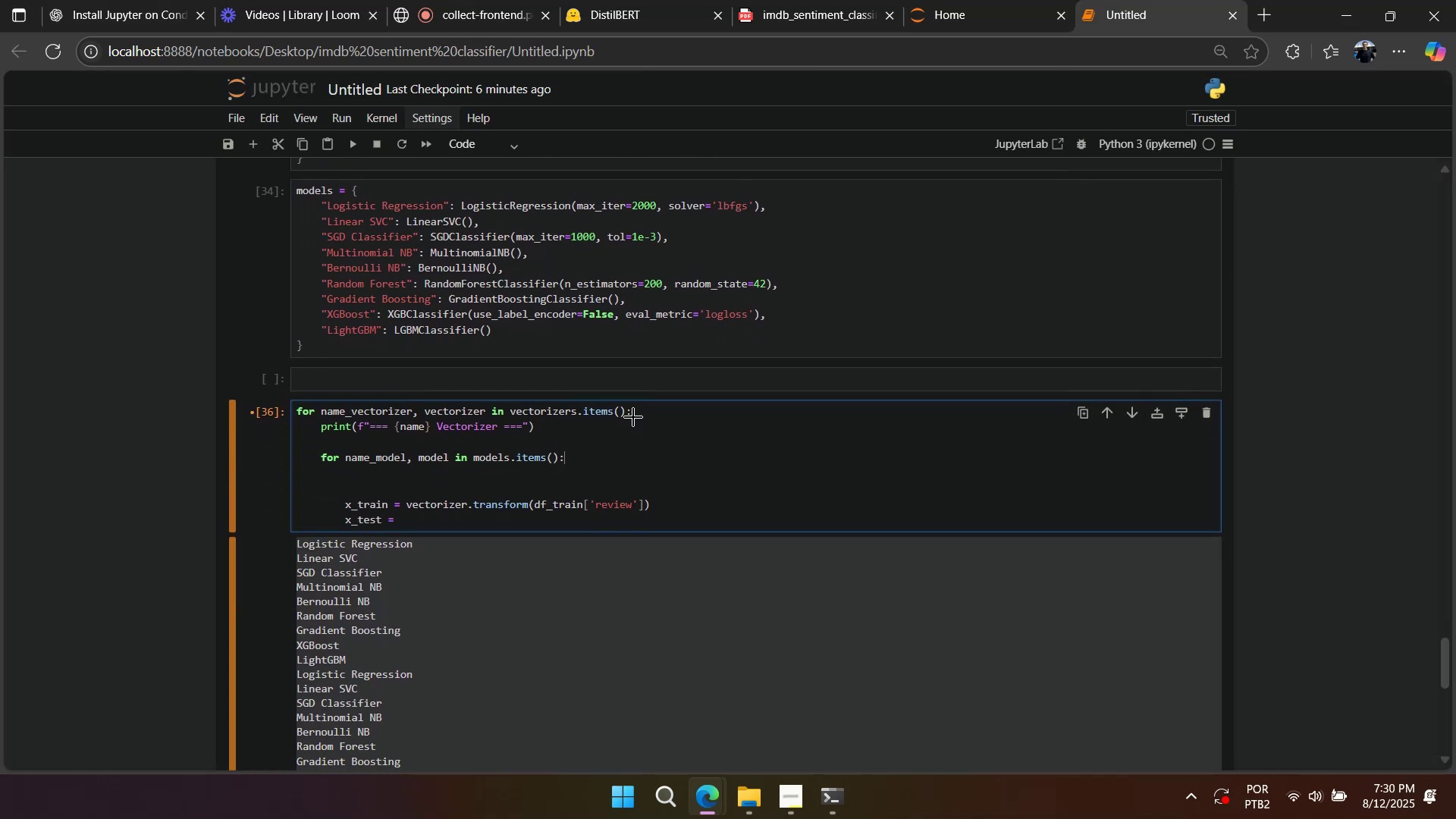 
right_click([666, 433])
 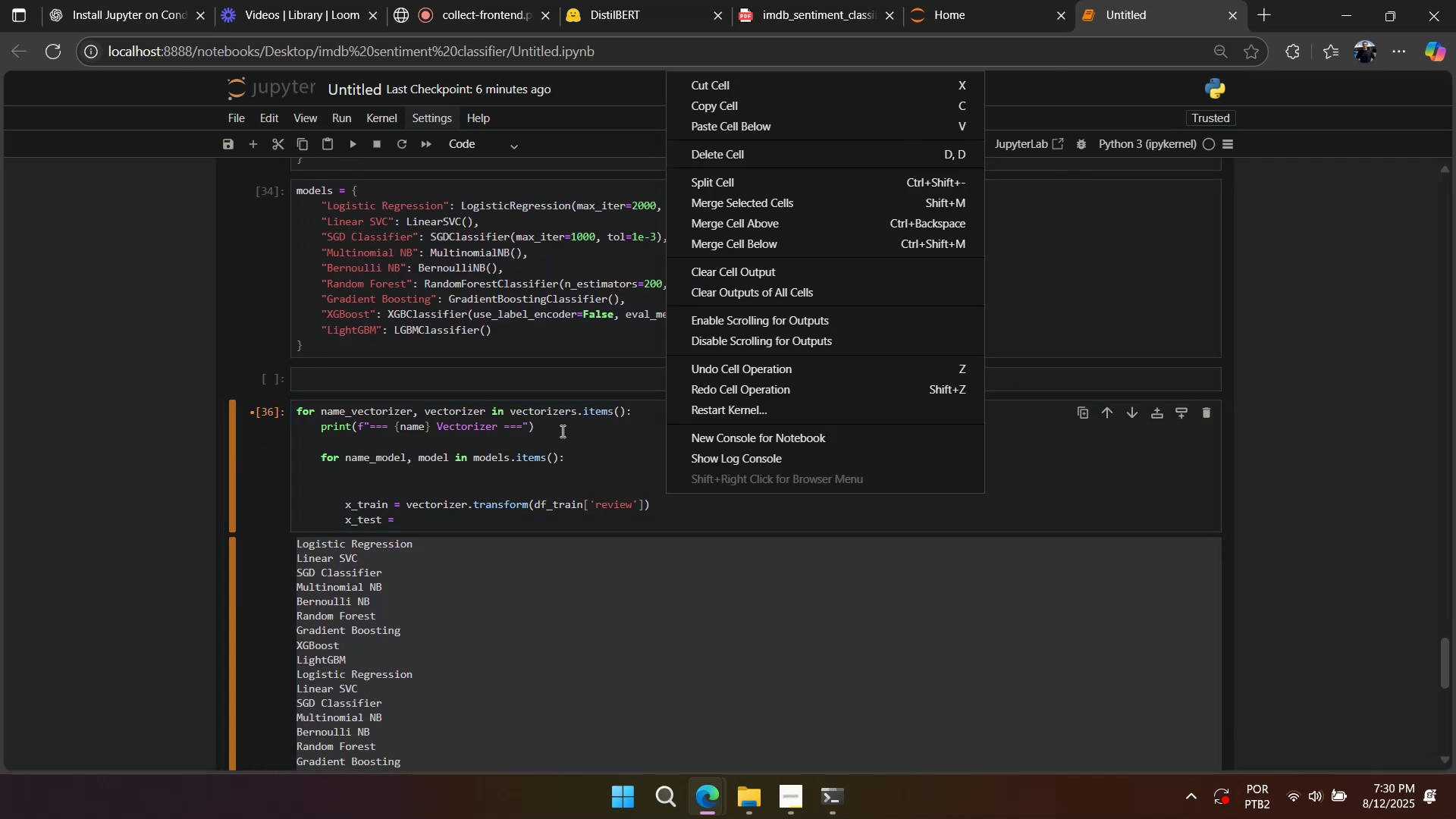 
left_click([561, 431])
 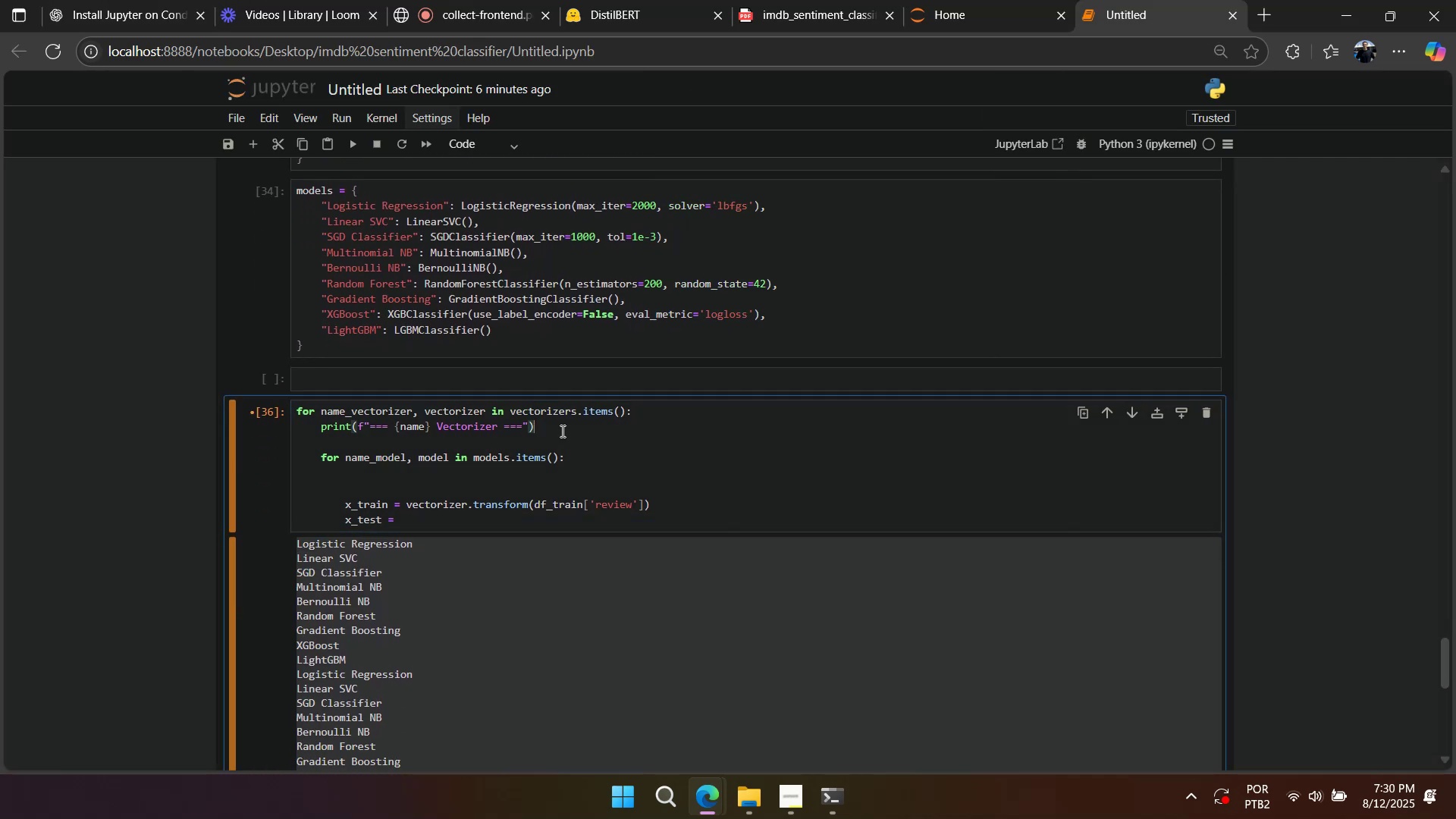 
right_click([561, 431])
 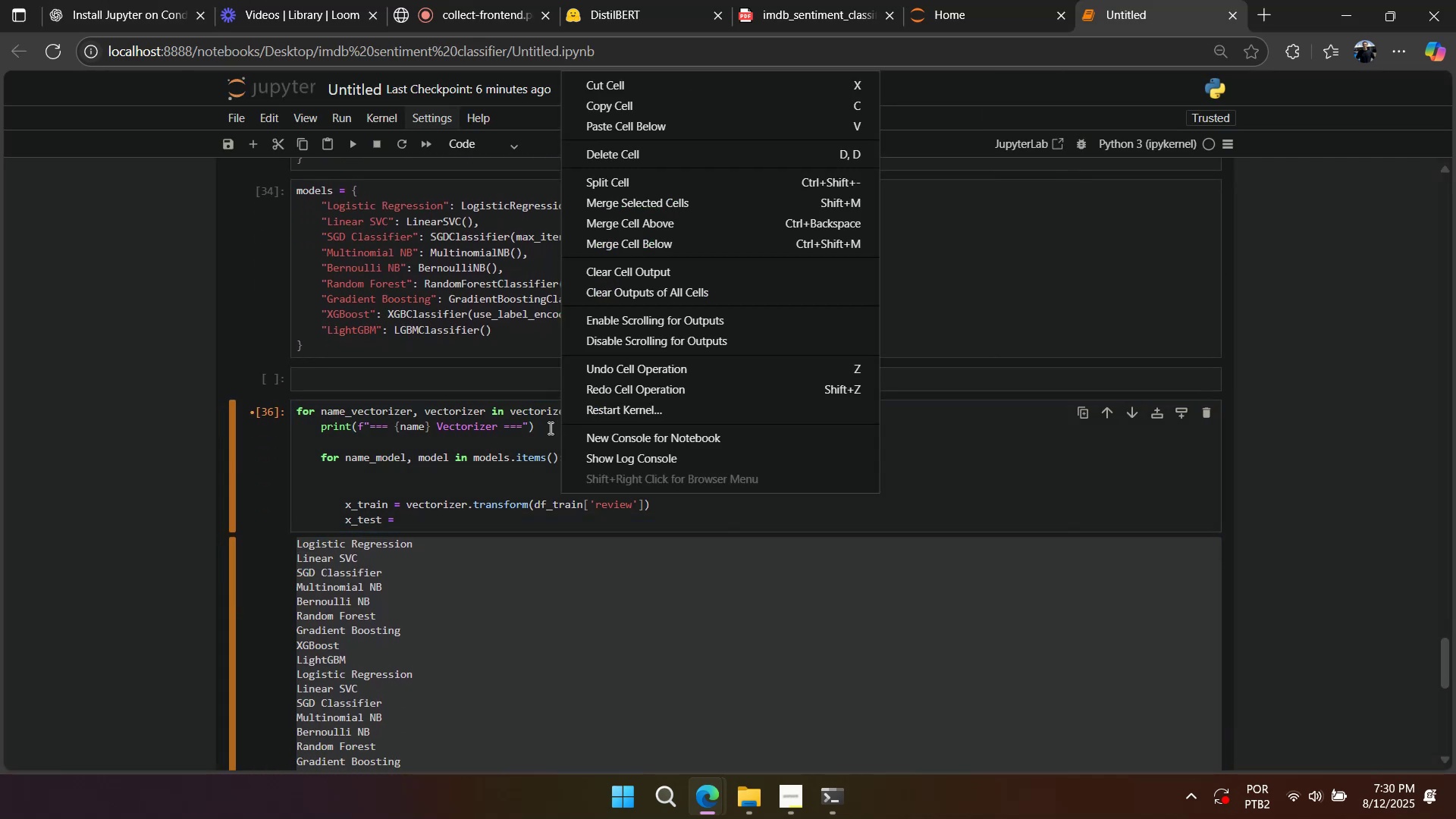 
left_click([549, 428])
 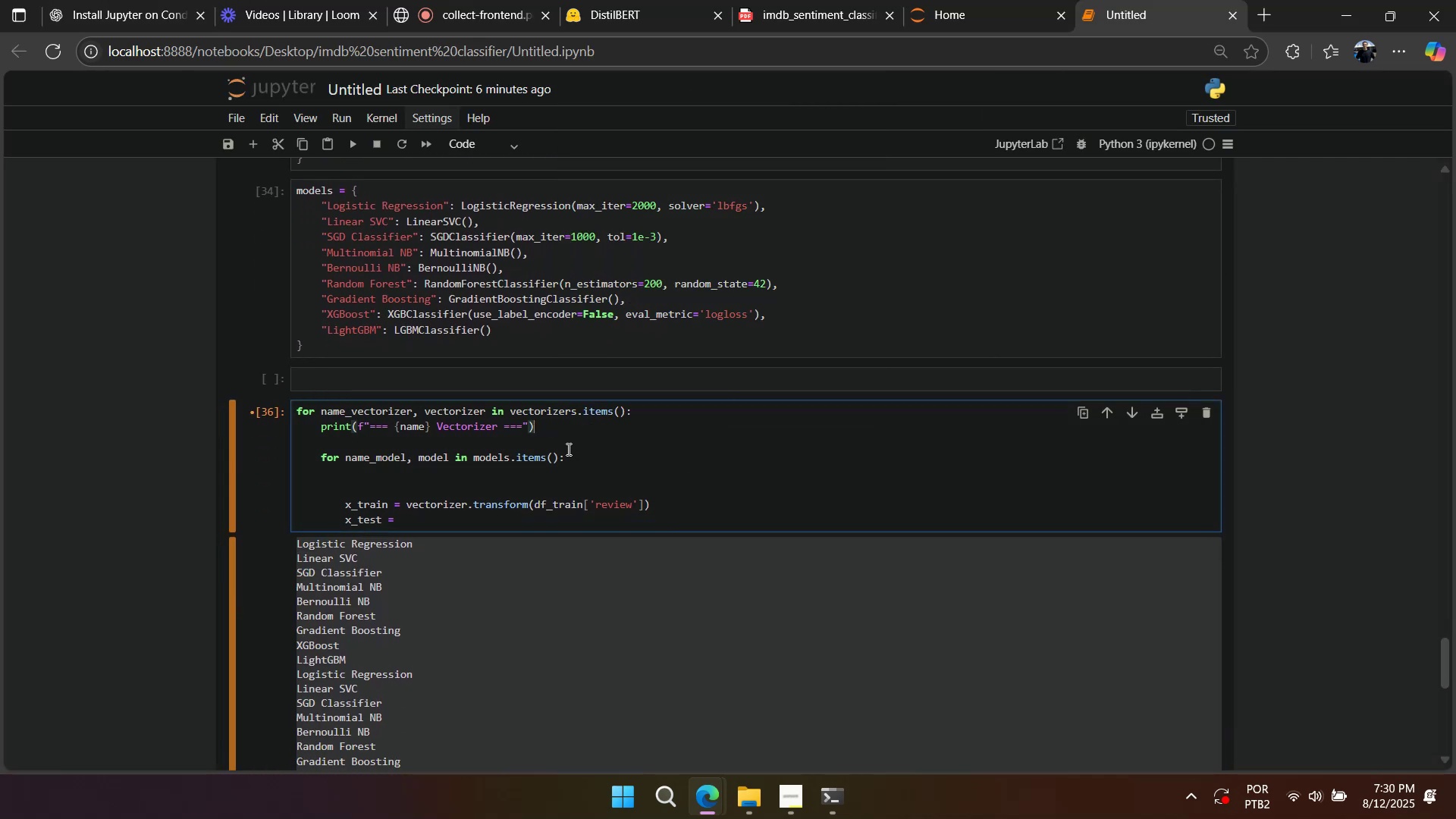 
scroll: coordinate [595, 474], scroll_direction: up, amount: 2.0
 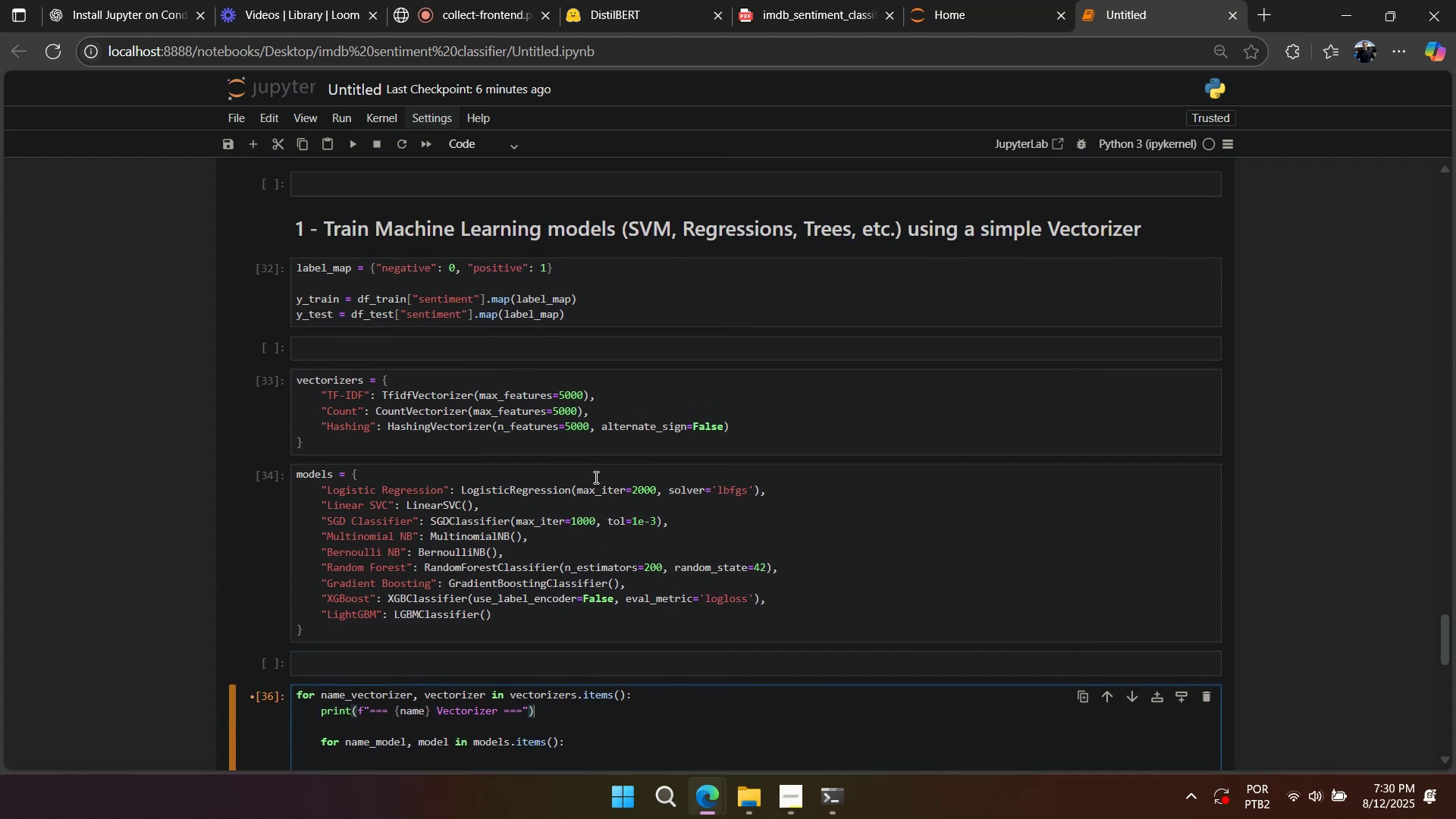 
scroll: coordinate [593, 479], scroll_direction: down, amount: 1.0
 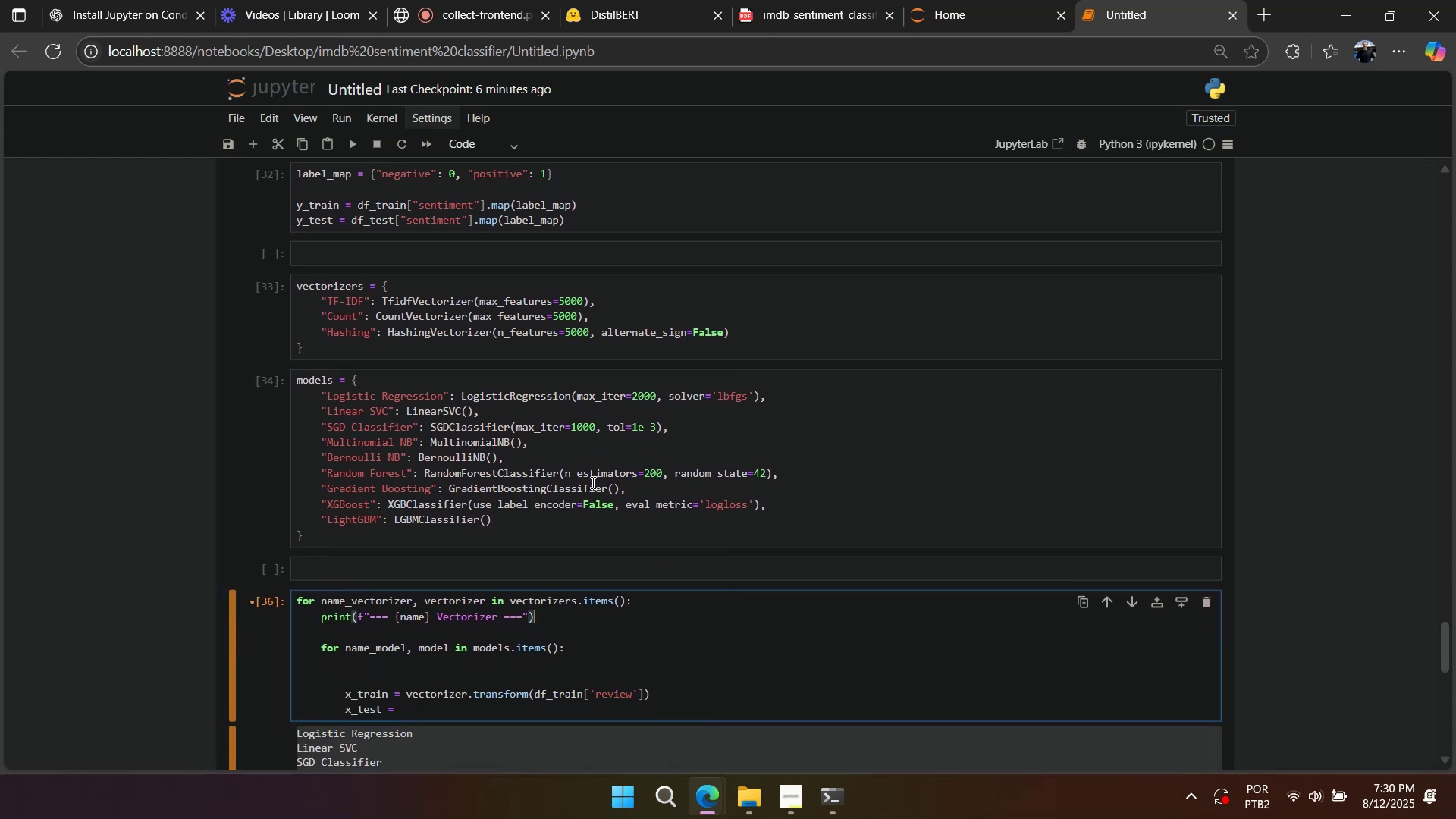 
key(Alt+AltLeft)
 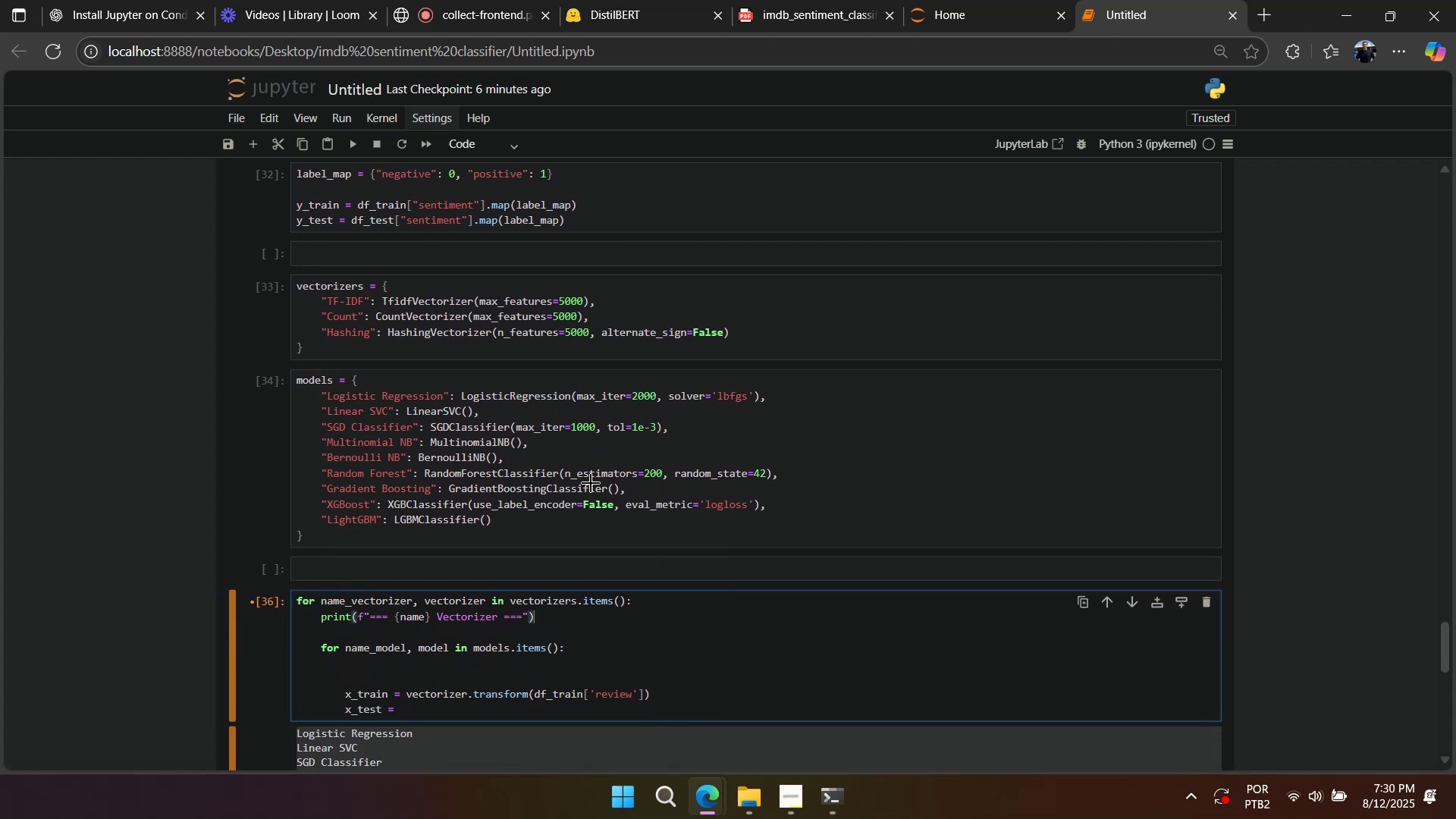 
key(Alt+Tab)
 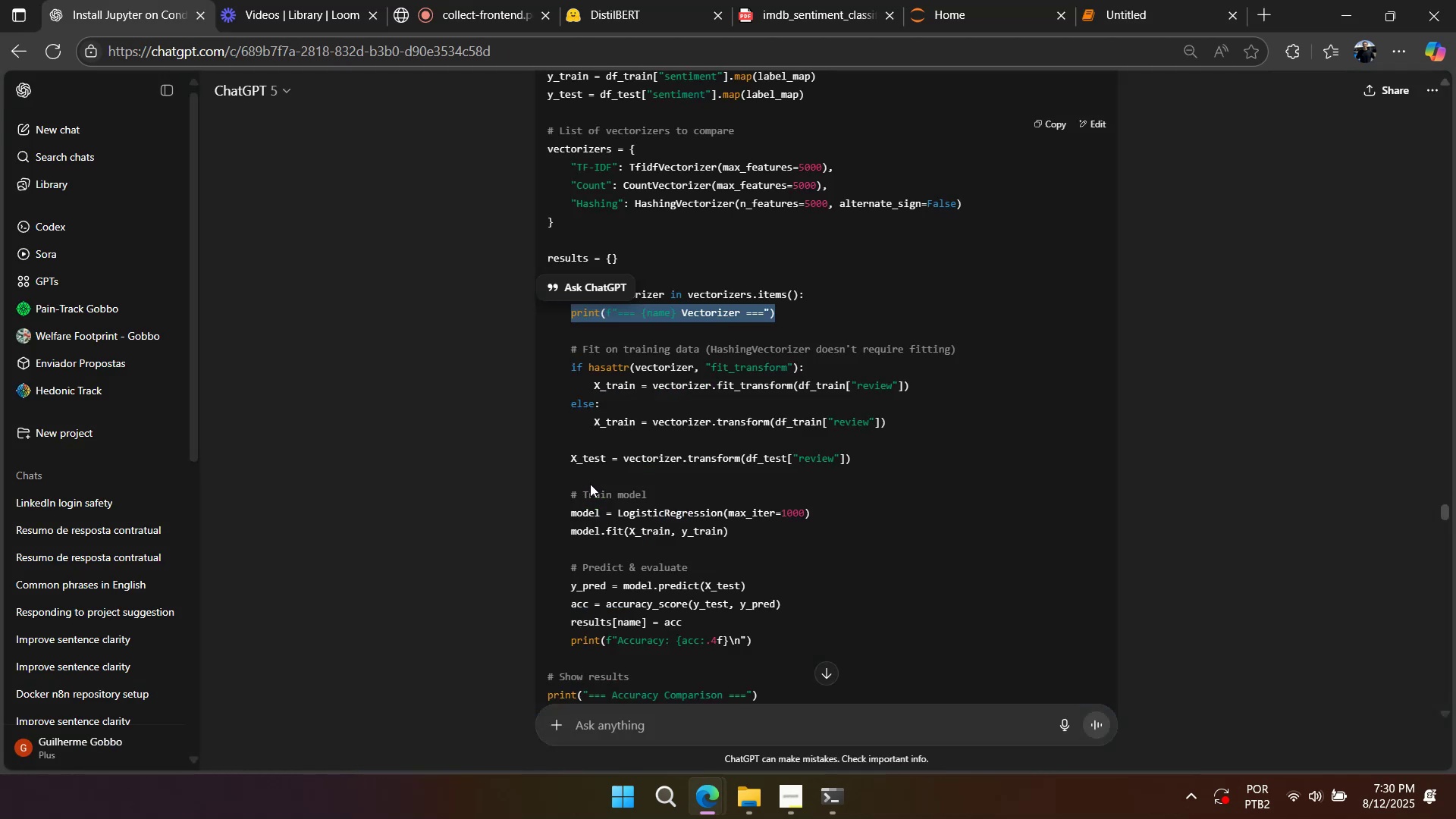 
scroll: coordinate [590, 484], scroll_direction: down, amount: 1.0
 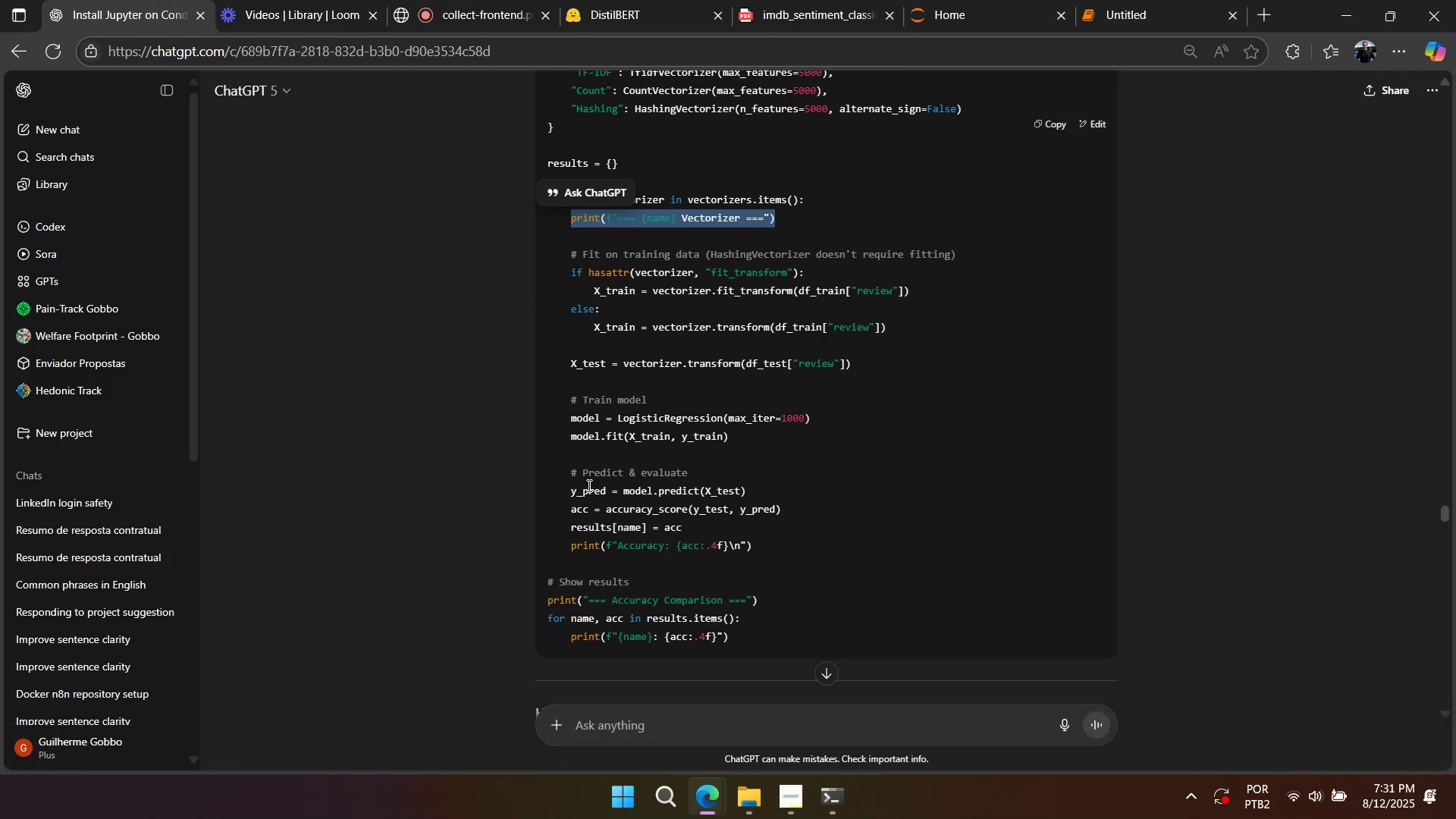 
wait(7.67)
 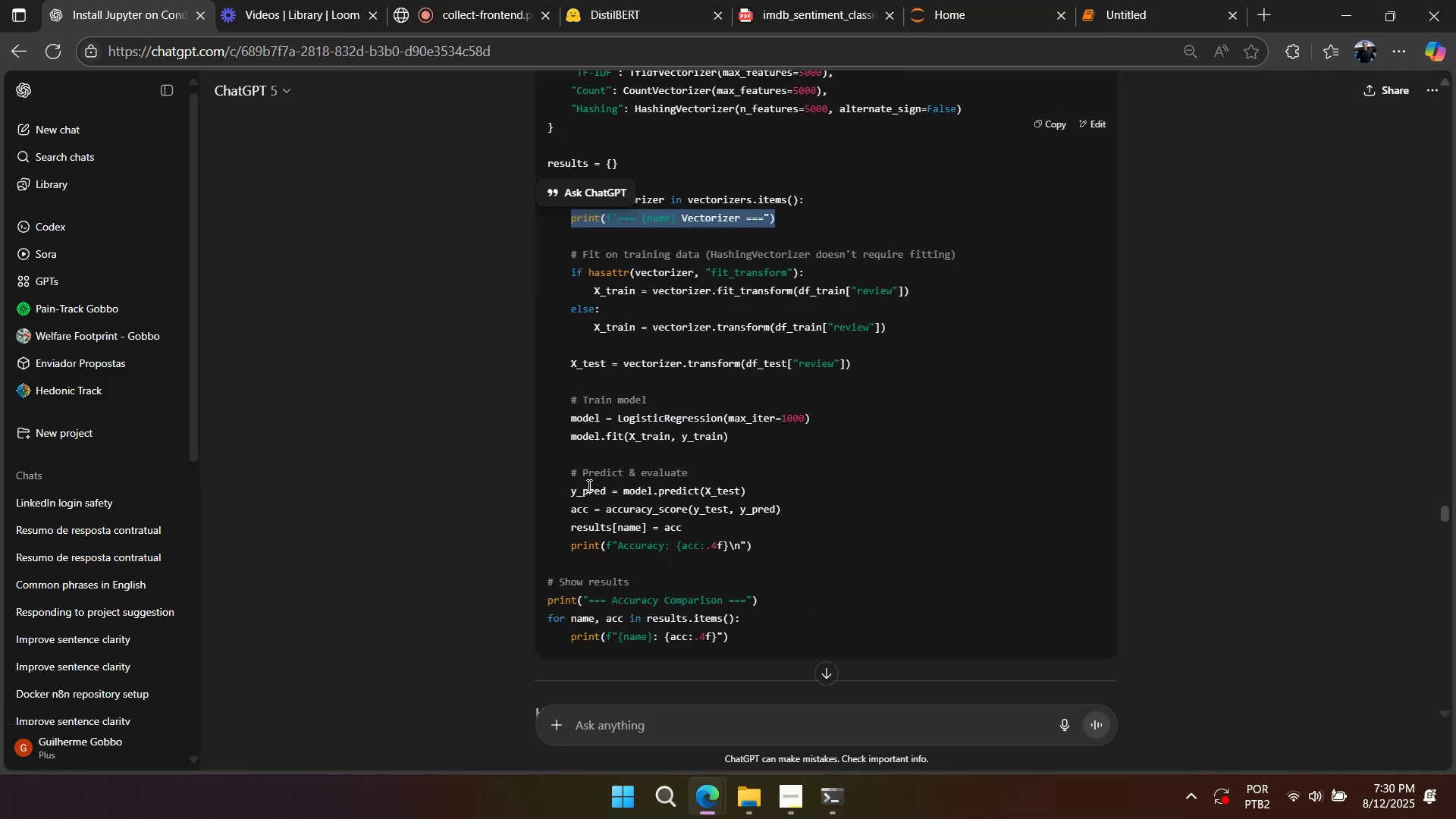 
key(Alt+AltLeft)
 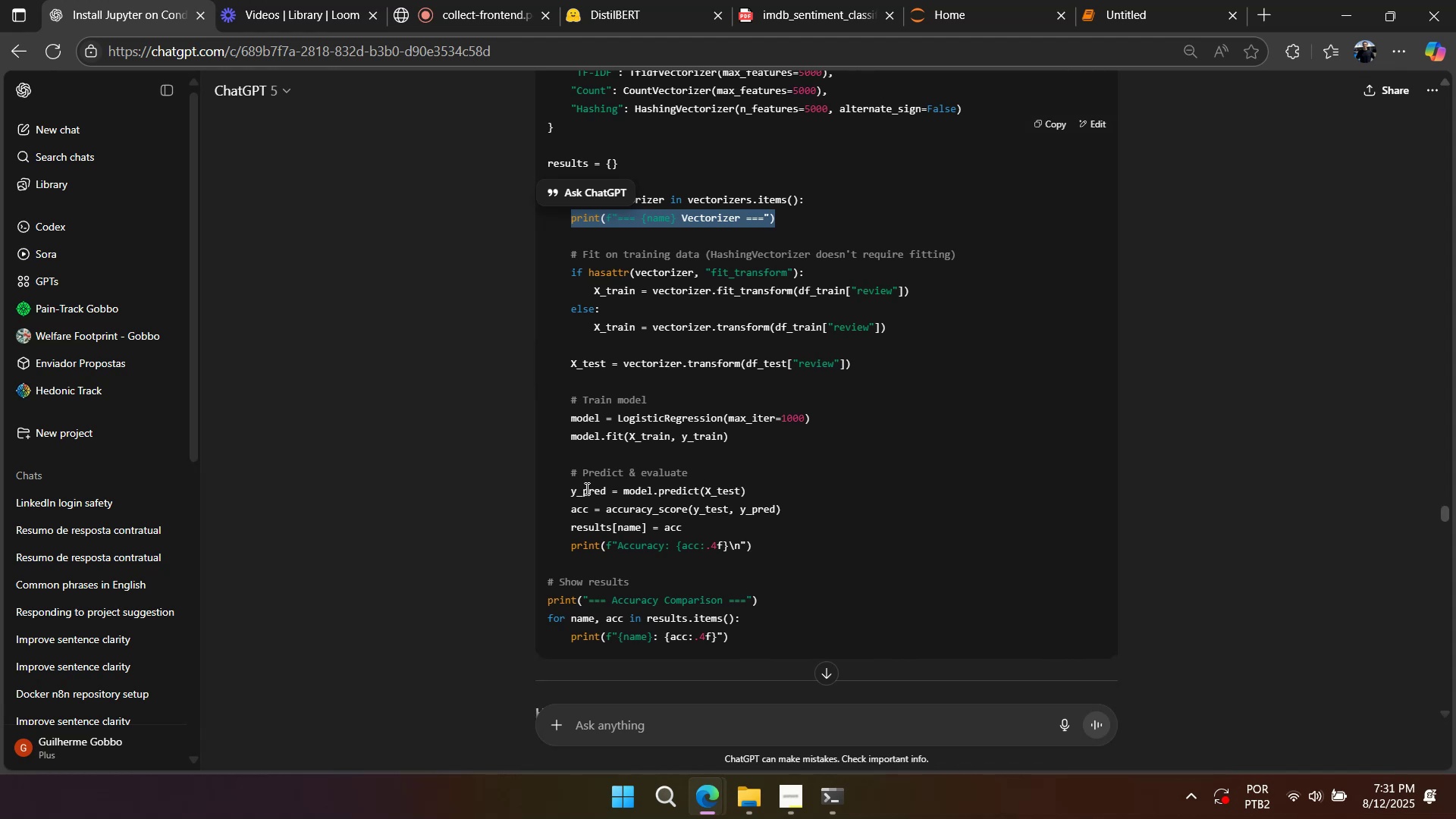 
key(Alt+Tab)
 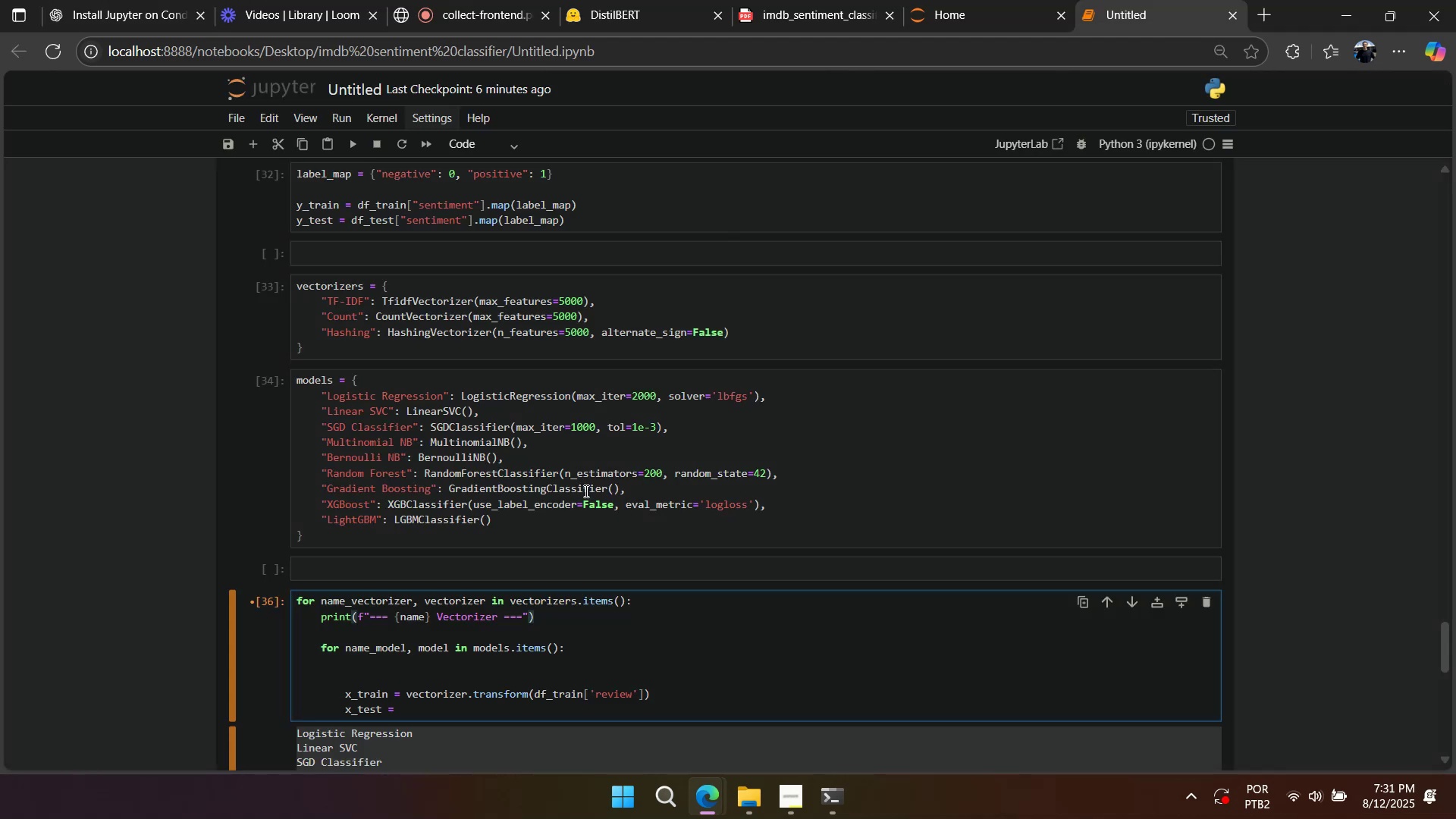 
scroll: coordinate [583, 491], scroll_direction: down, amount: 2.0
 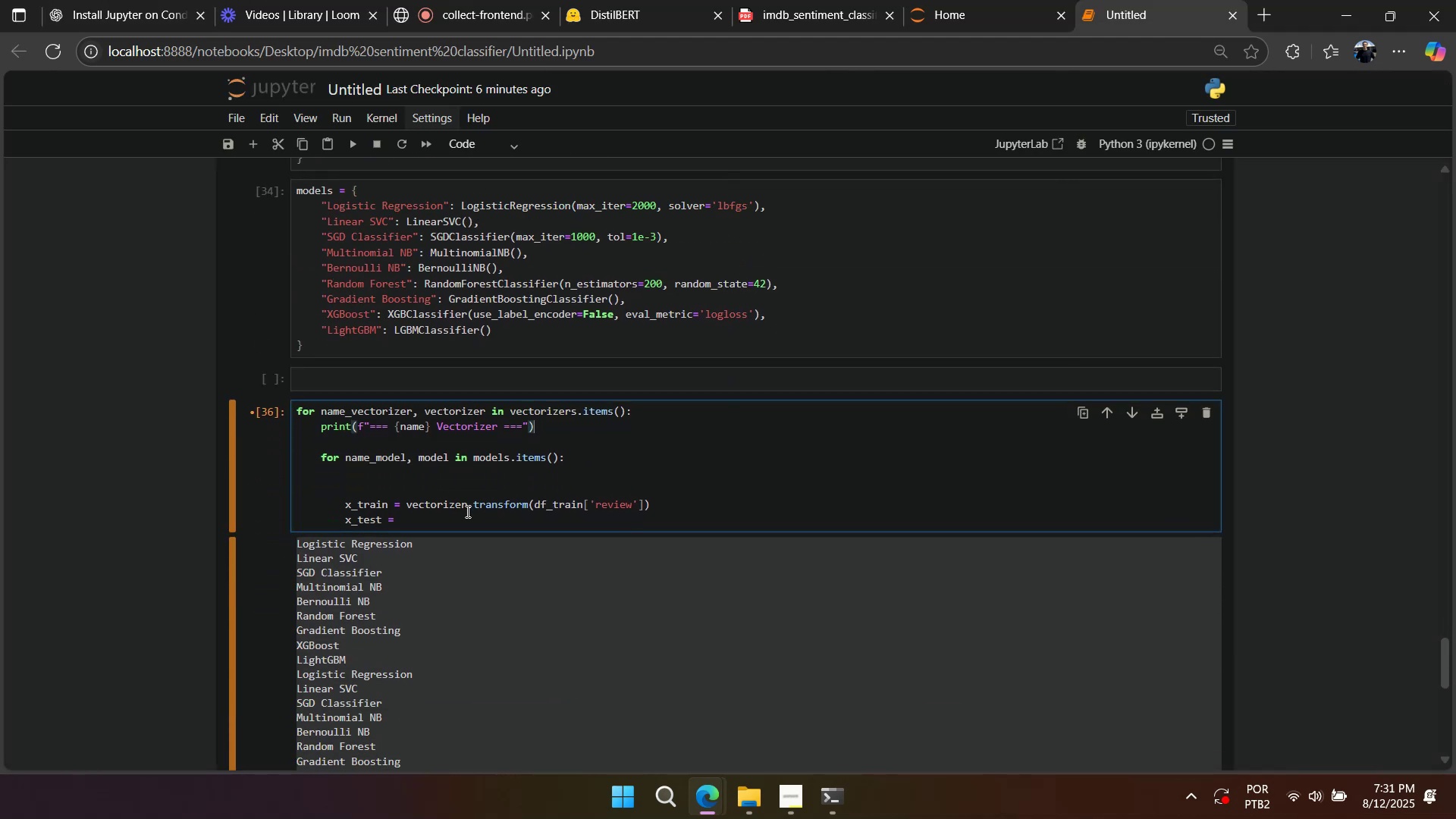 
left_click([466, 511])
 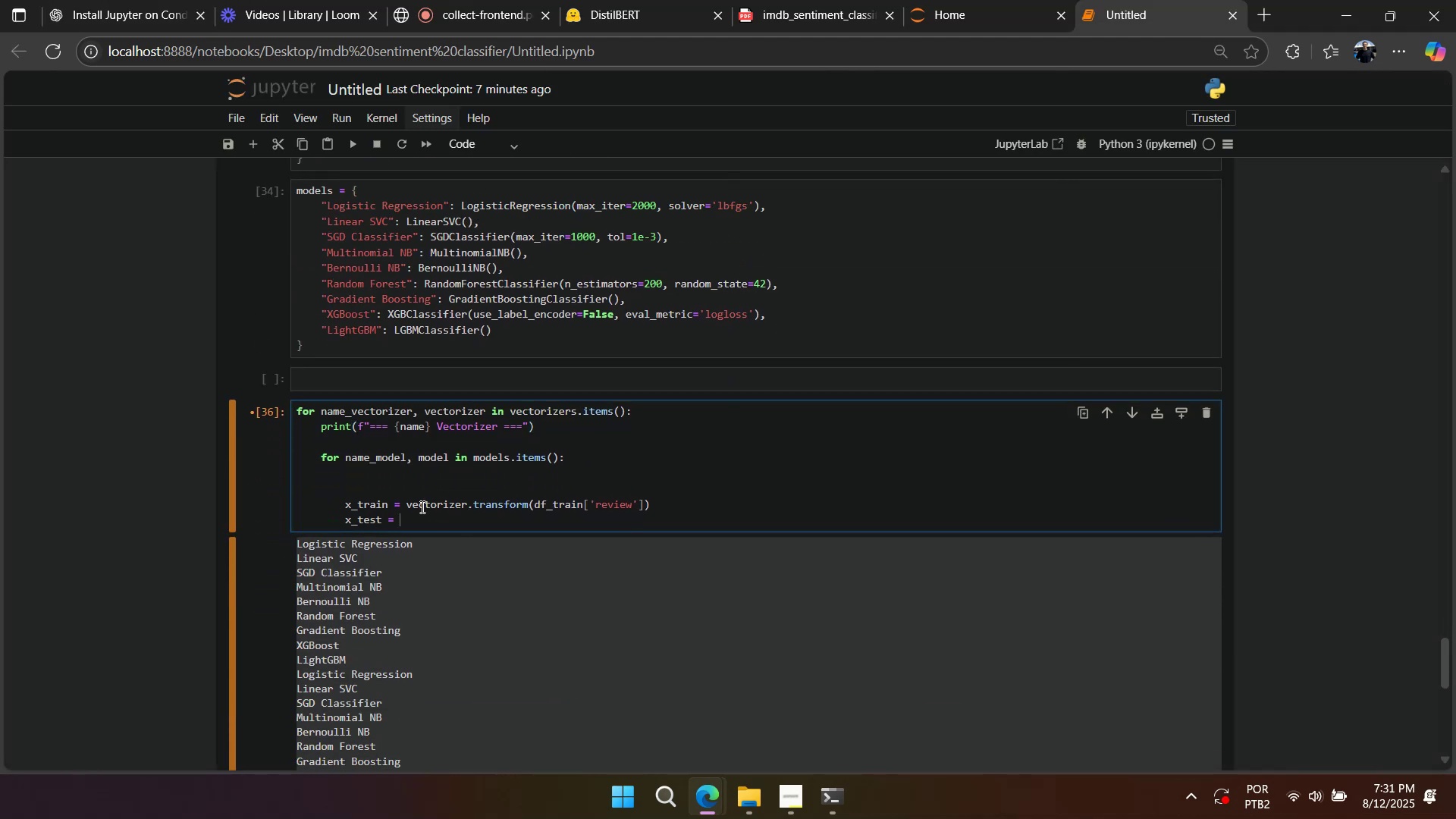 
left_click_drag(start_coordinate=[402, 505], to_coordinate=[449, 497])
 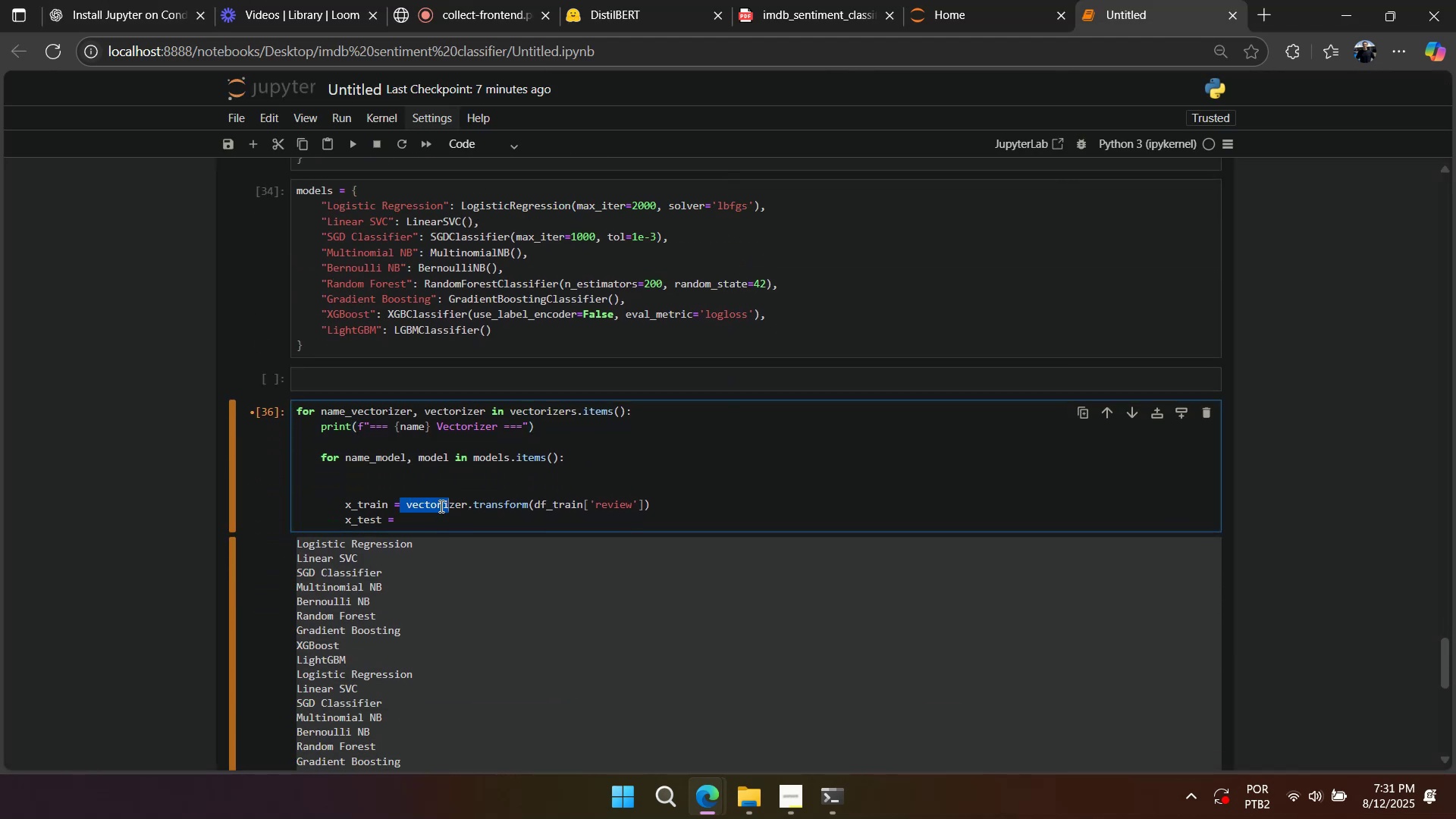 
key(Alt+AltLeft)
 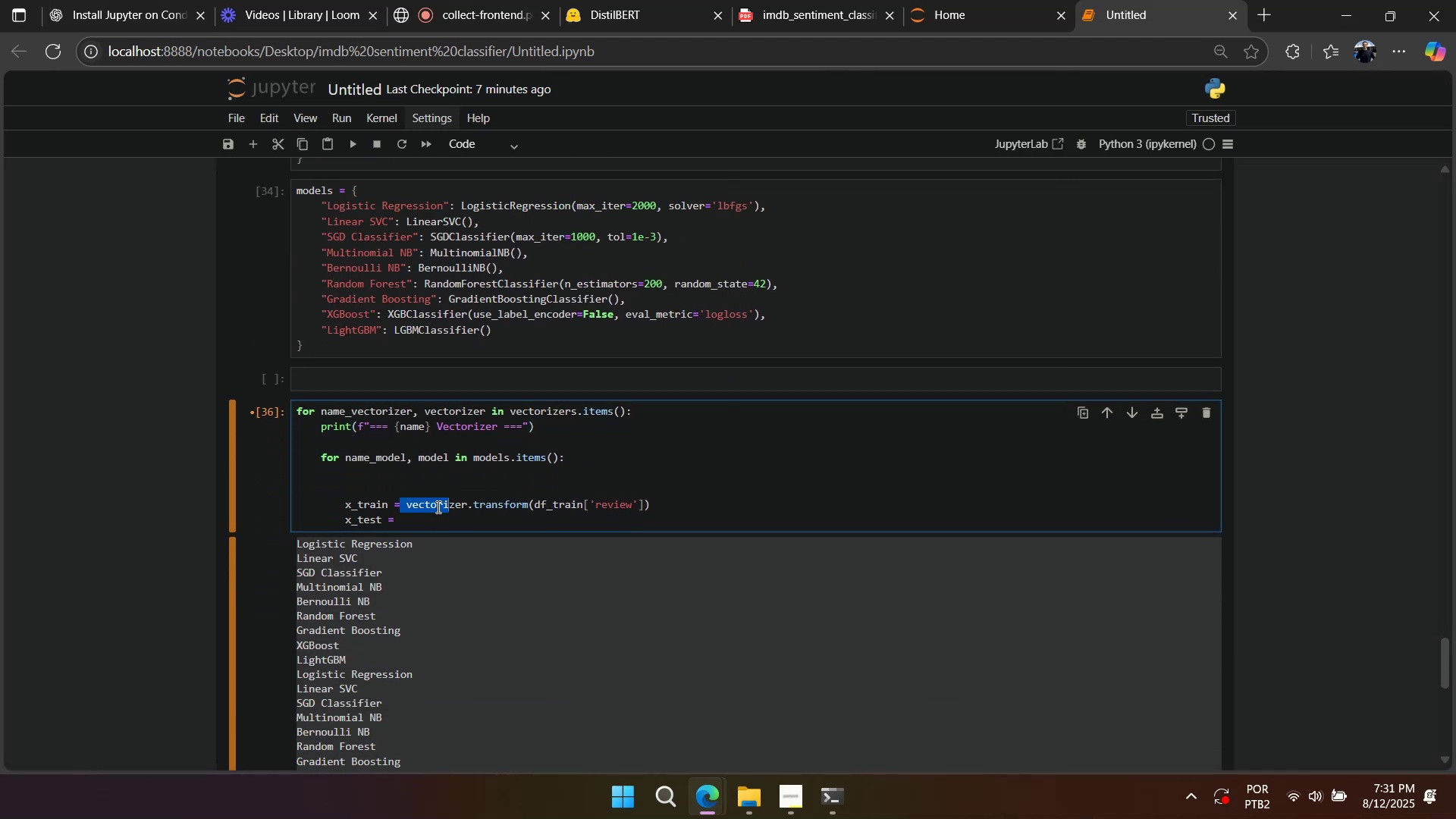 
key(Alt+Tab)
 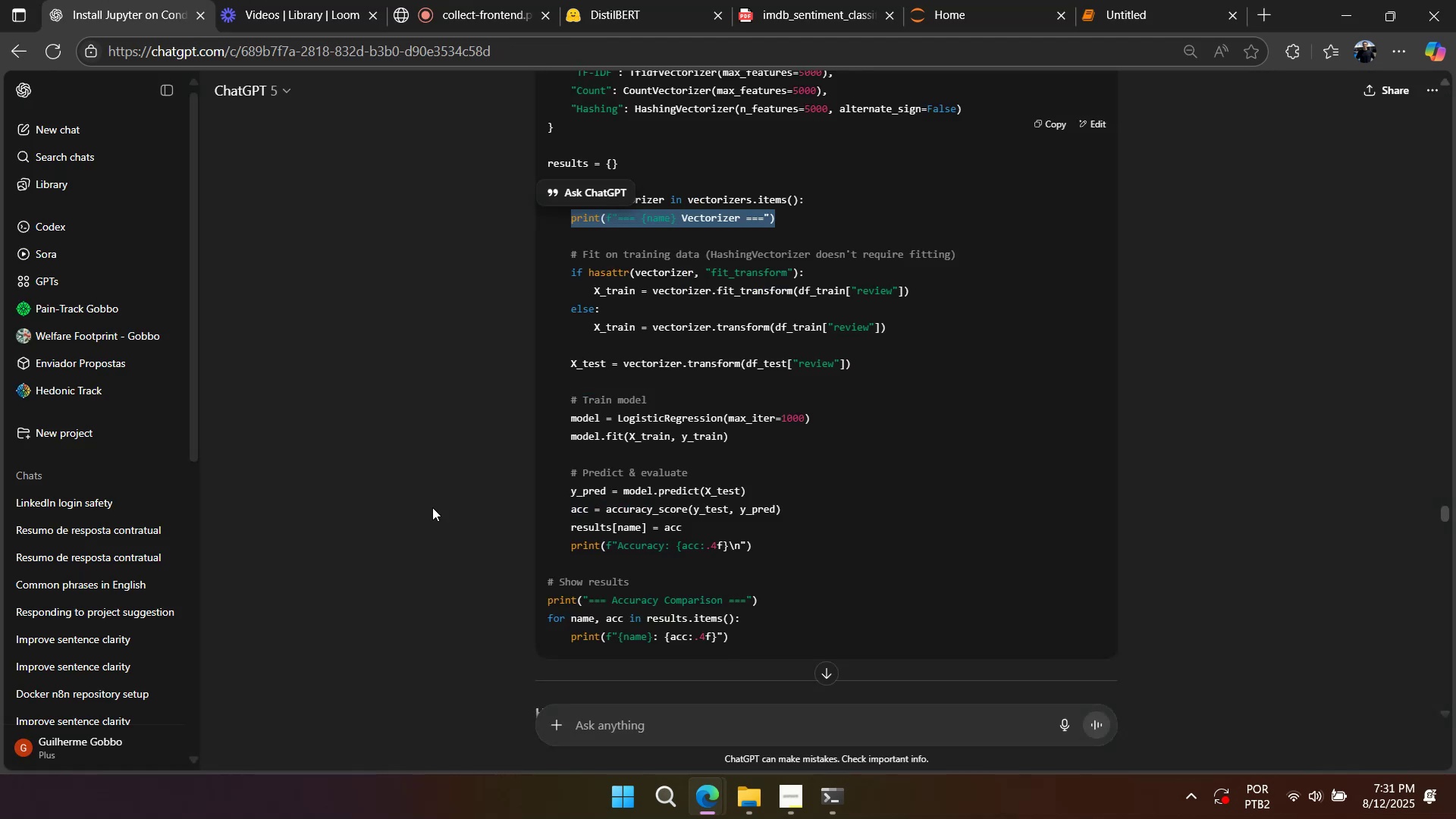 
key(Alt+AltLeft)
 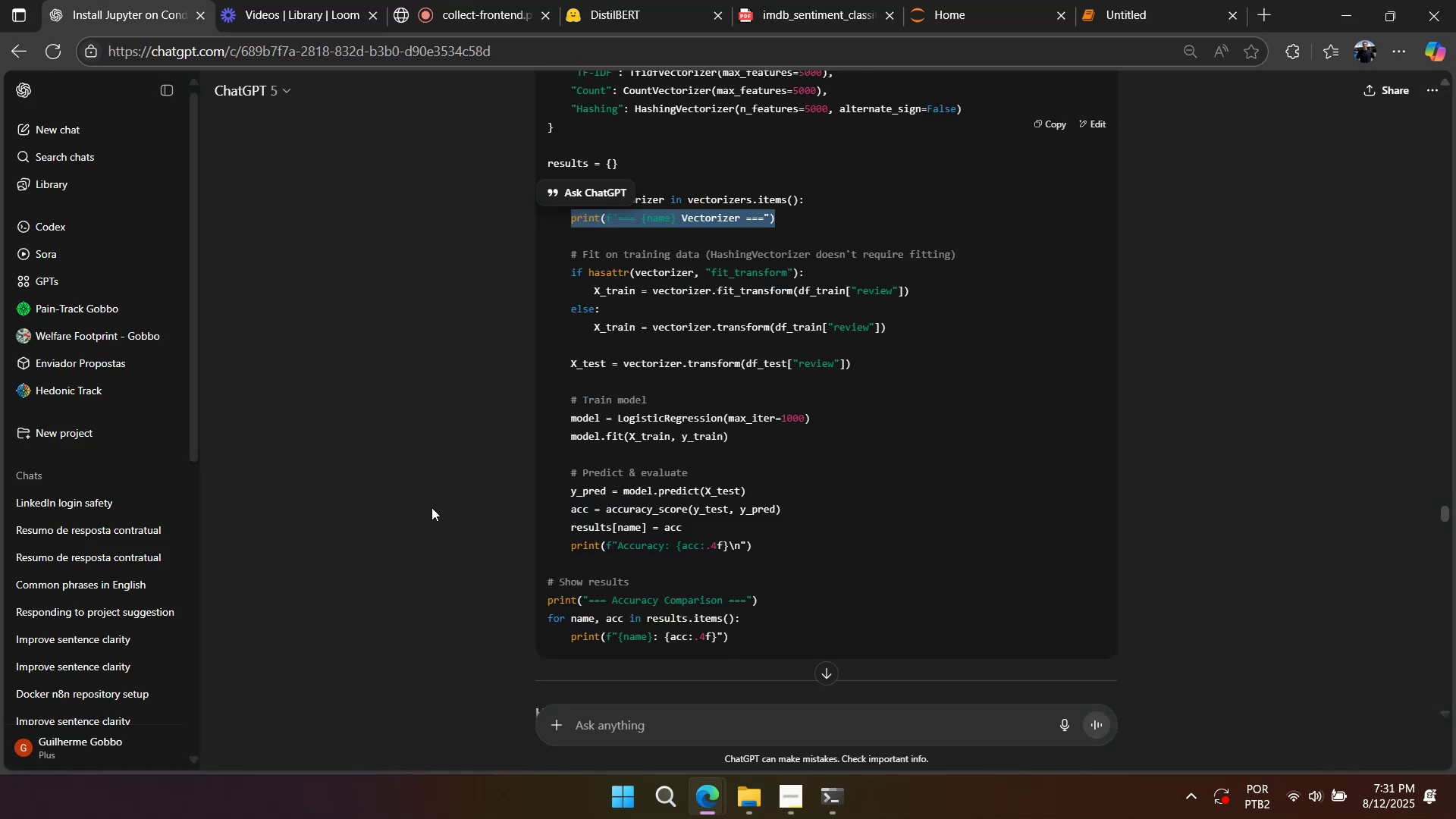 
key(Alt+Tab)
 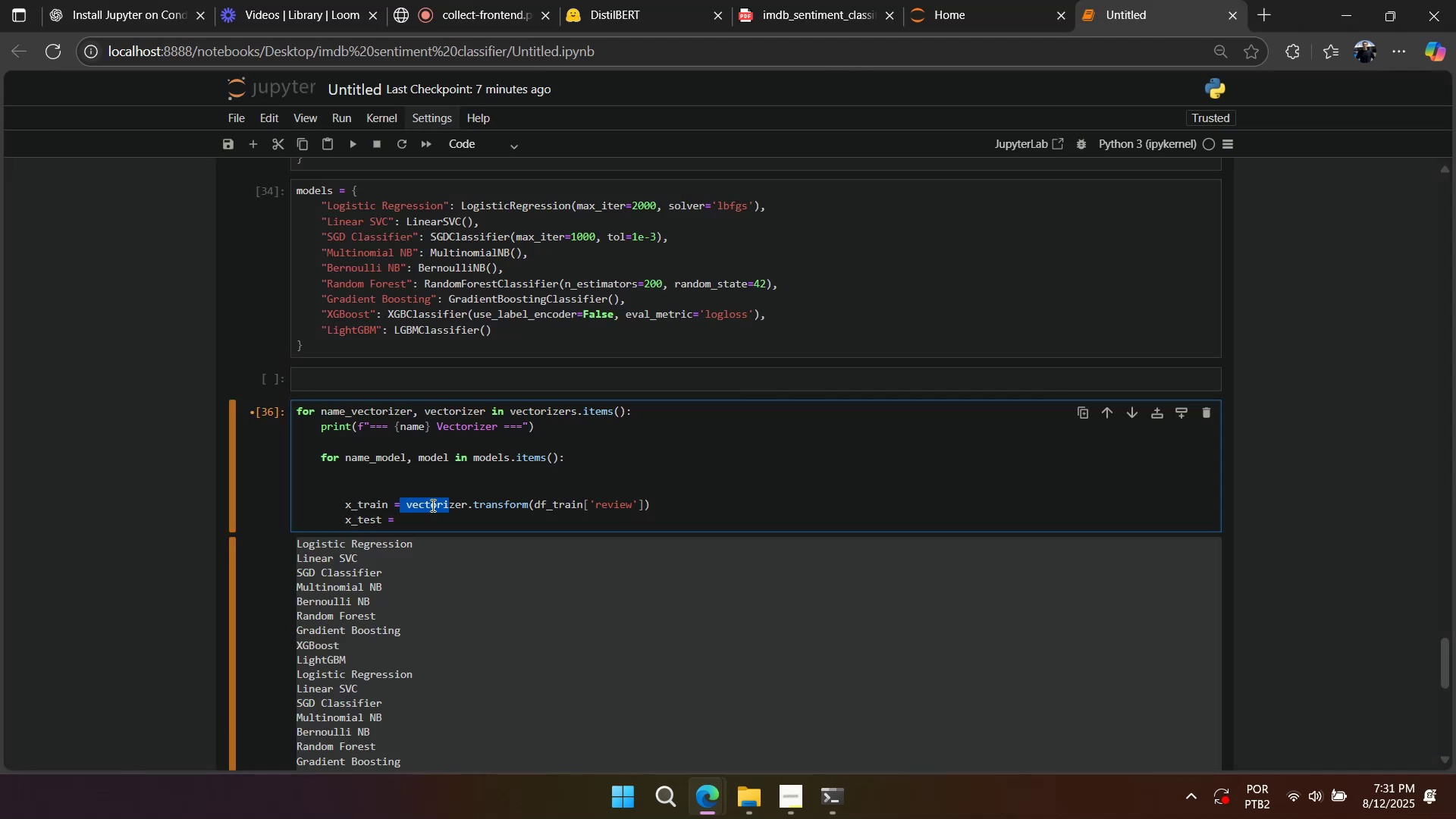 
left_click([431, 505])
 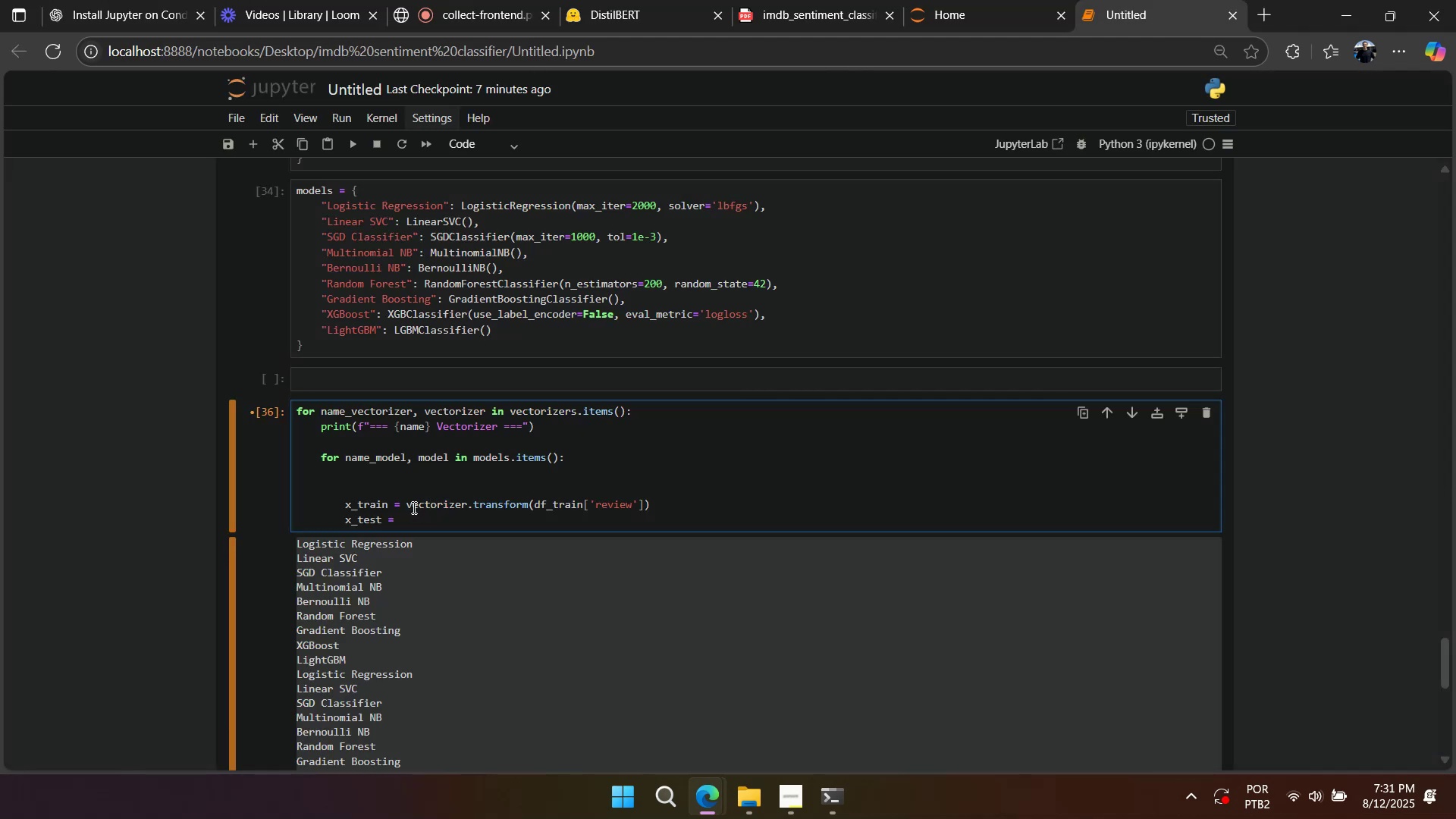 
left_click_drag(start_coordinate=[408, 508], to_coordinate=[714, 504])
 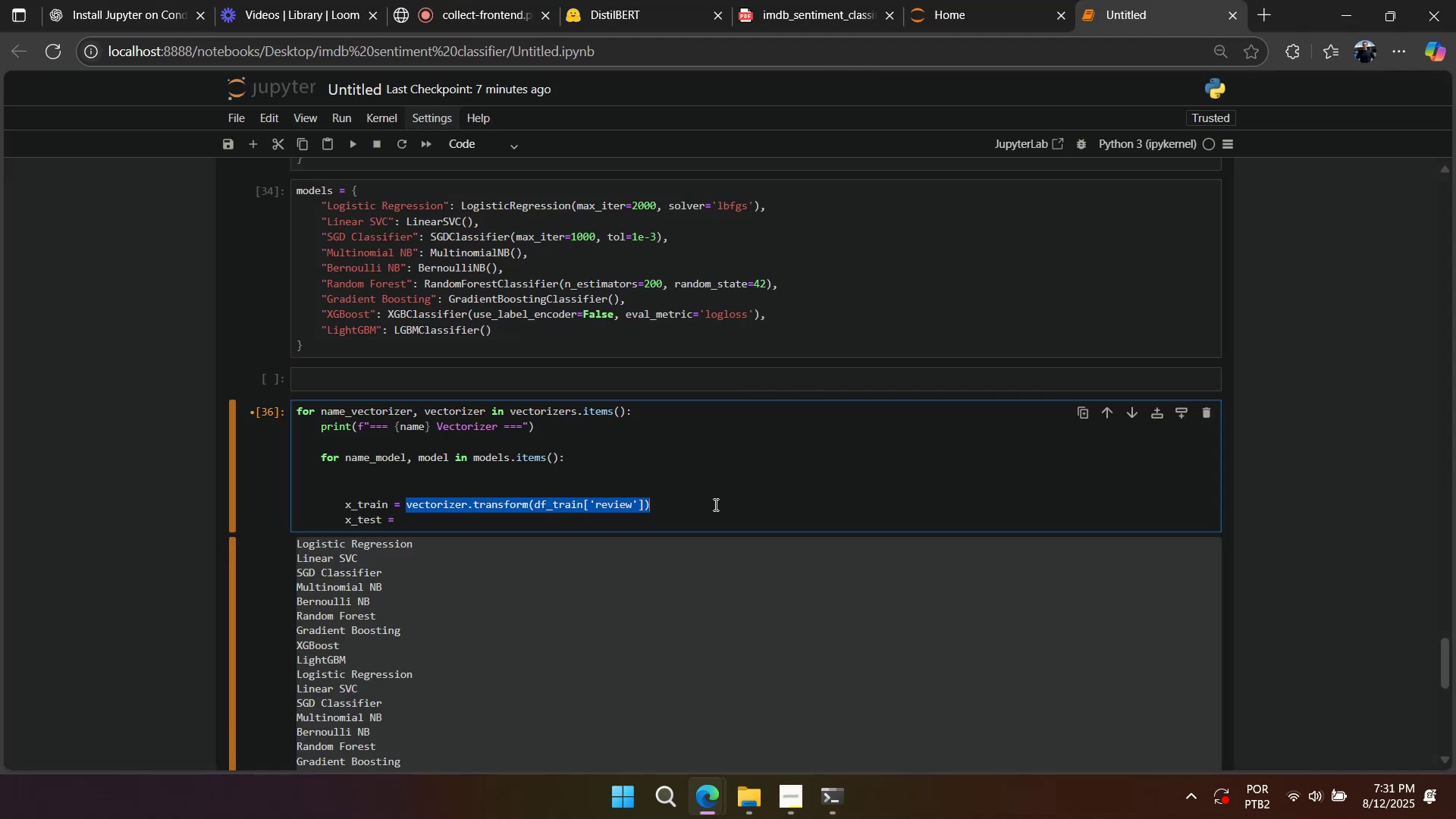 
key(Control+ControlLeft)
 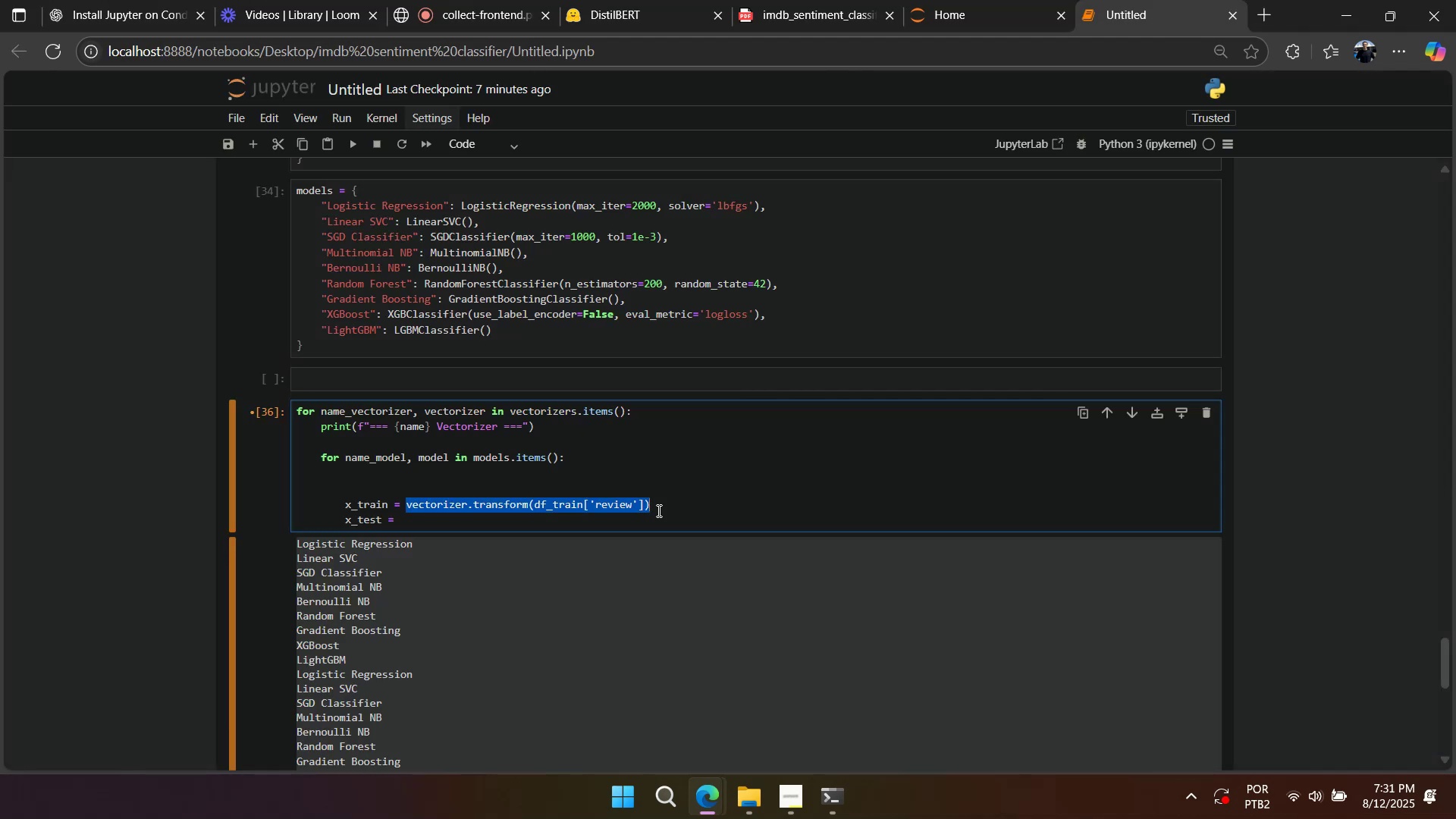 
key(Control+C)
 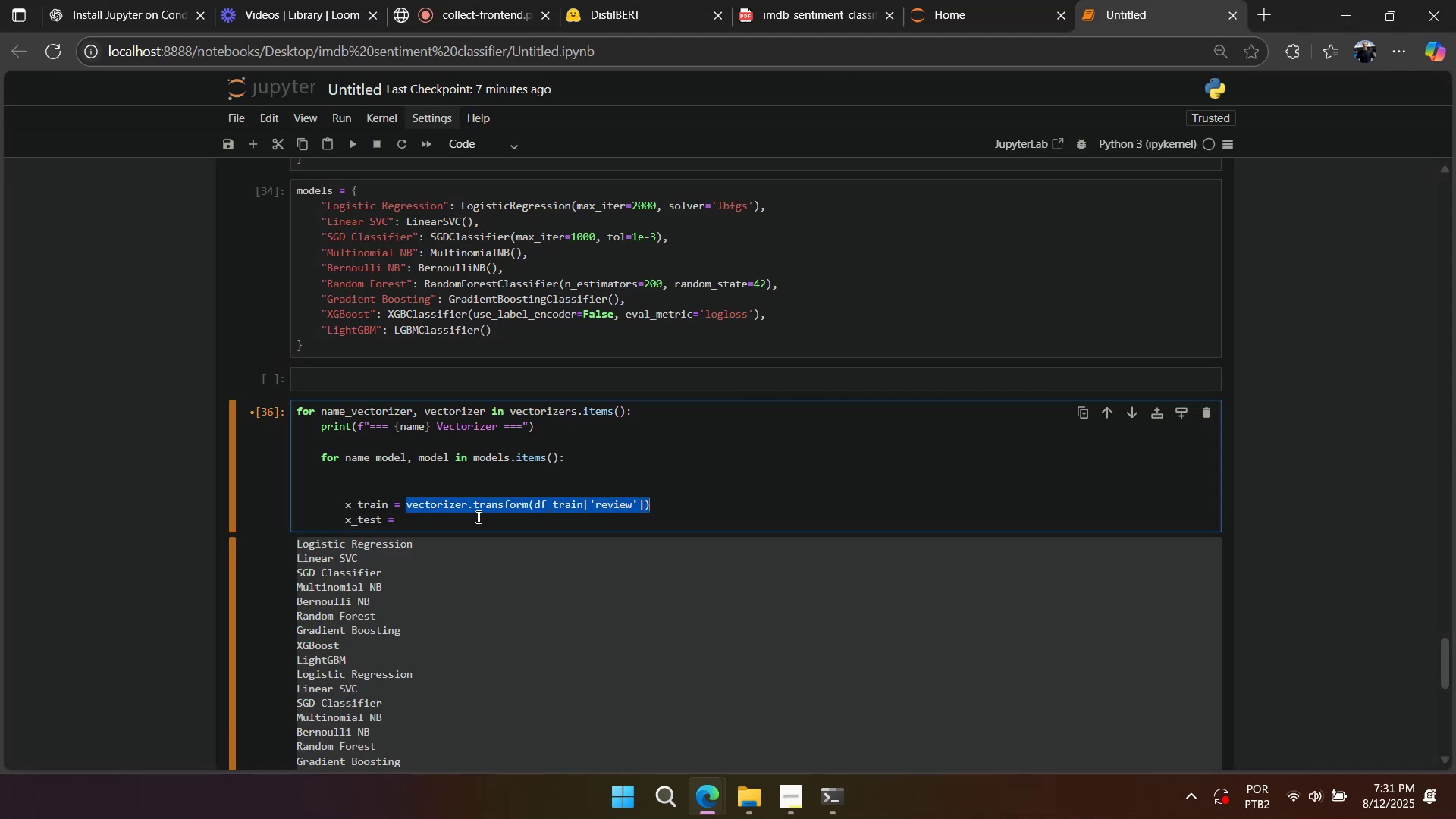 
left_click([477, 516])
 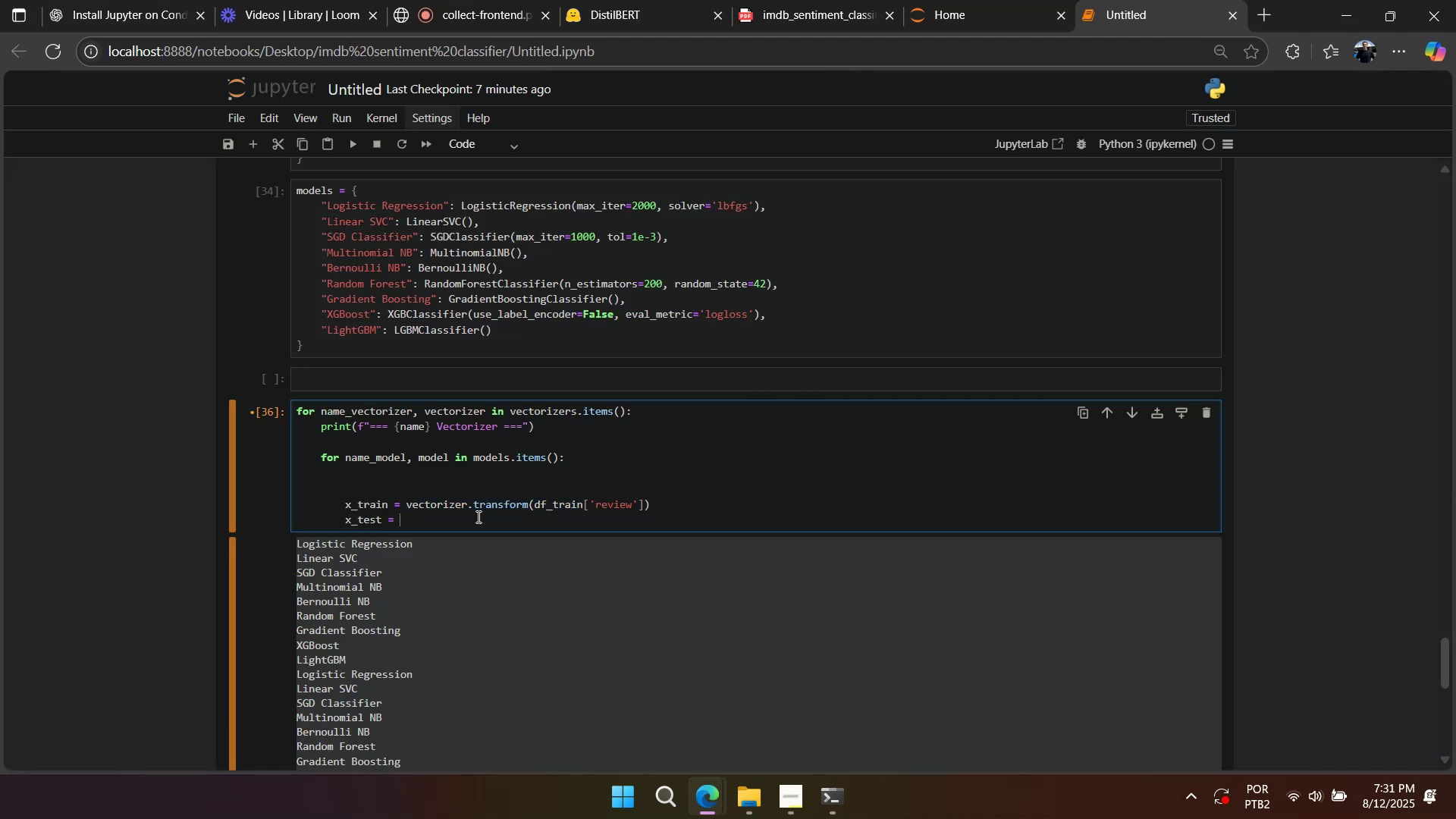 
key(Control+V)
 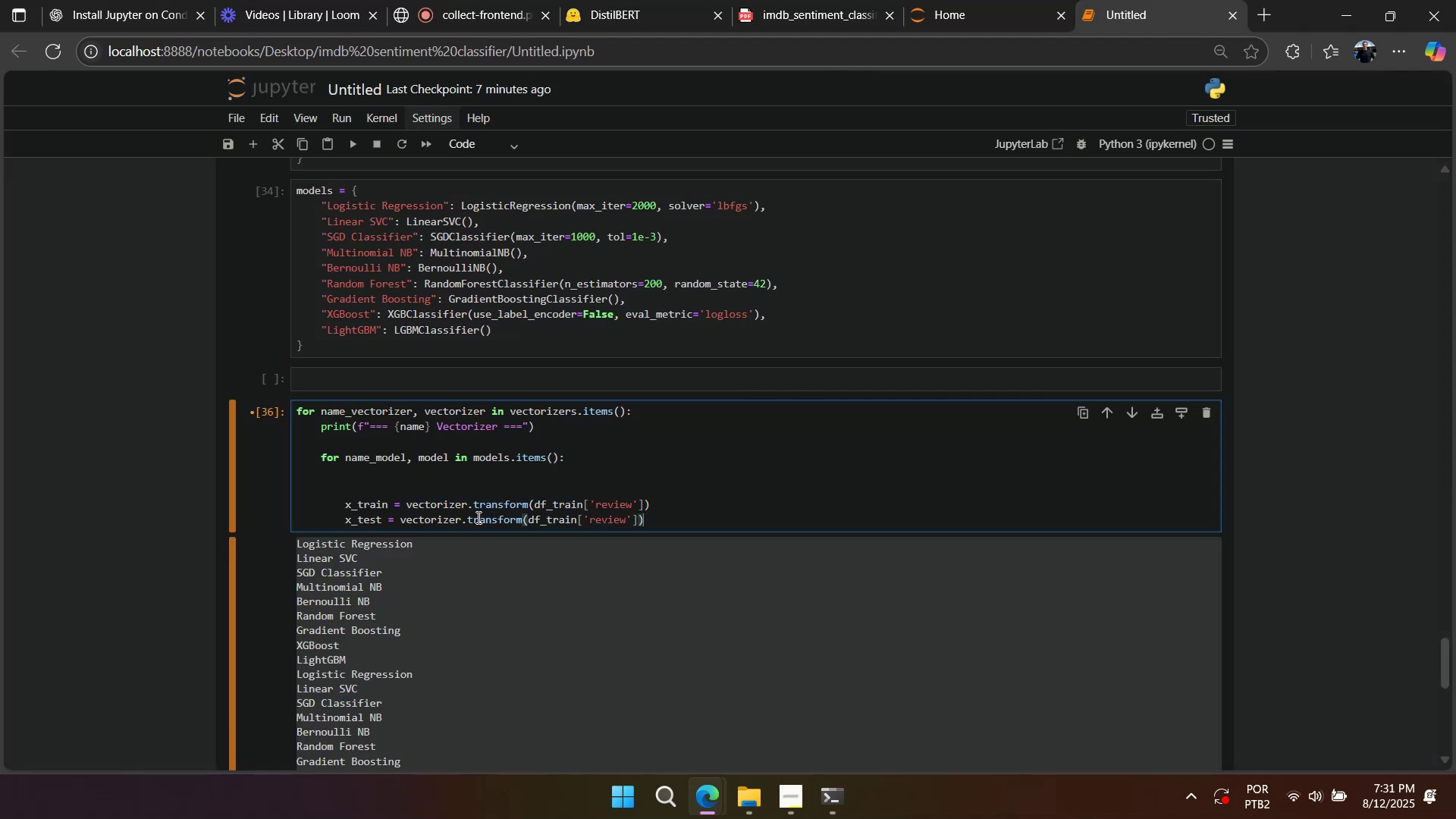 
key(Alt+AltLeft)
 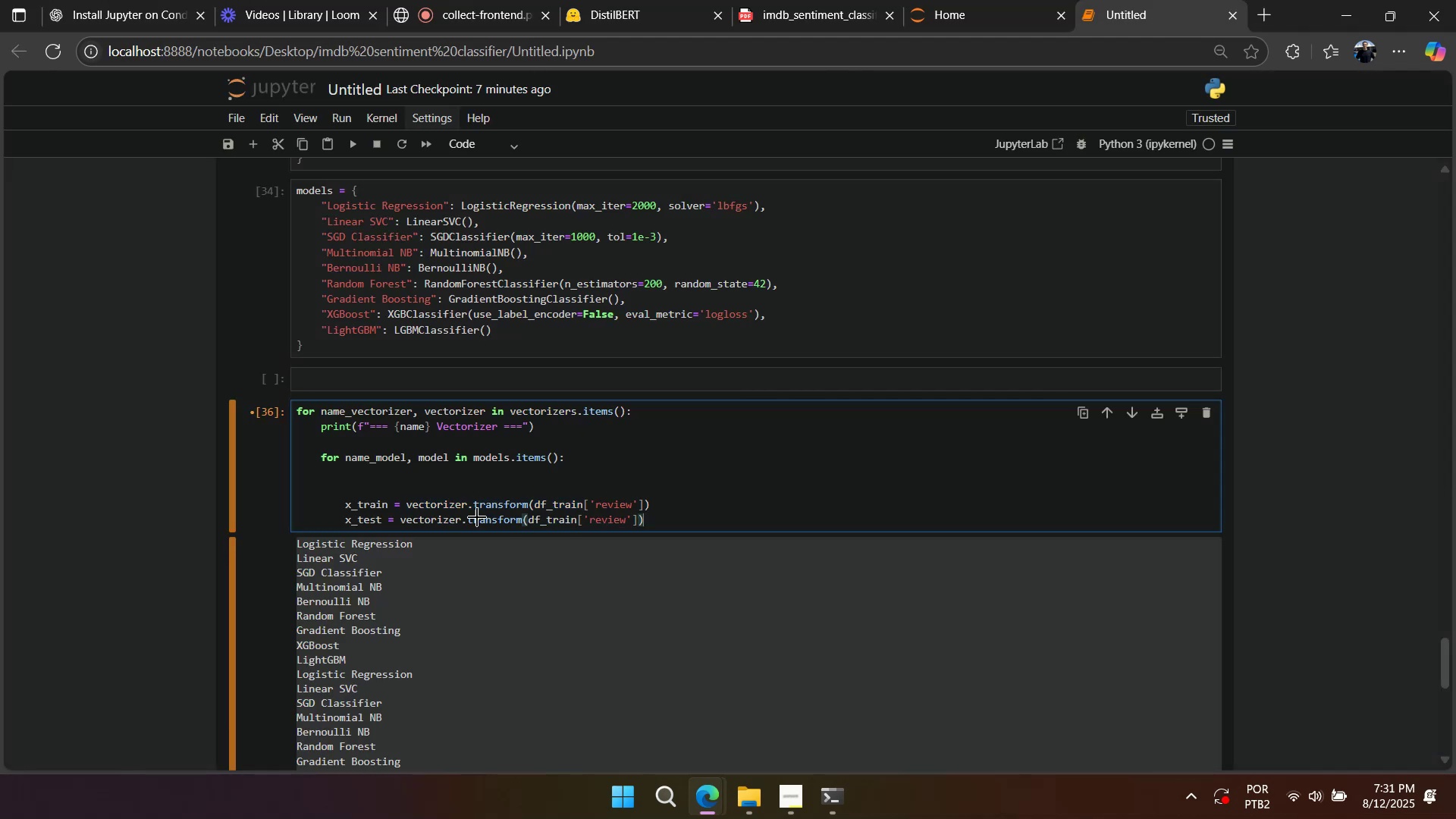 
key(Alt+Tab)
 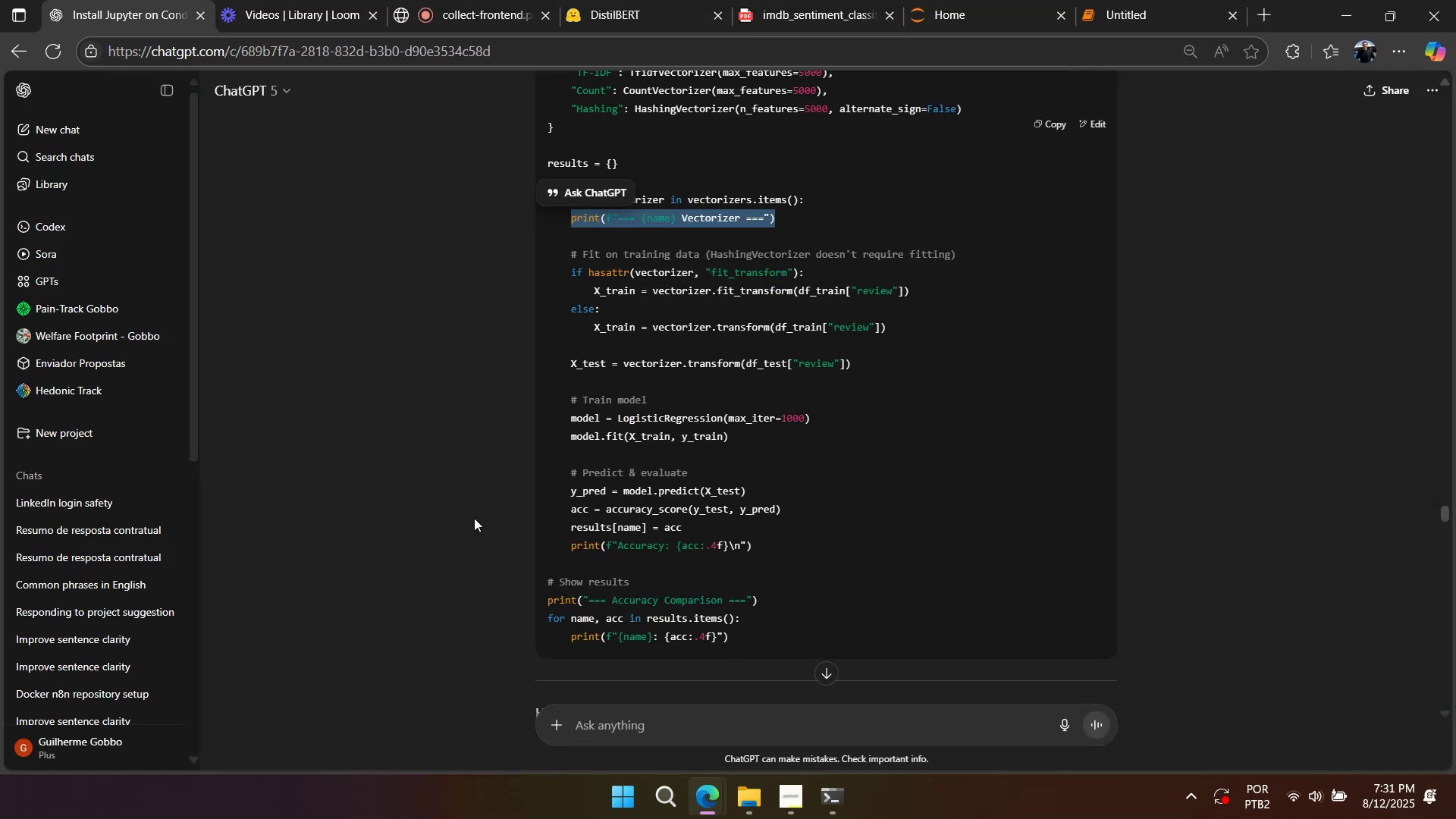 
key(Alt+AltLeft)
 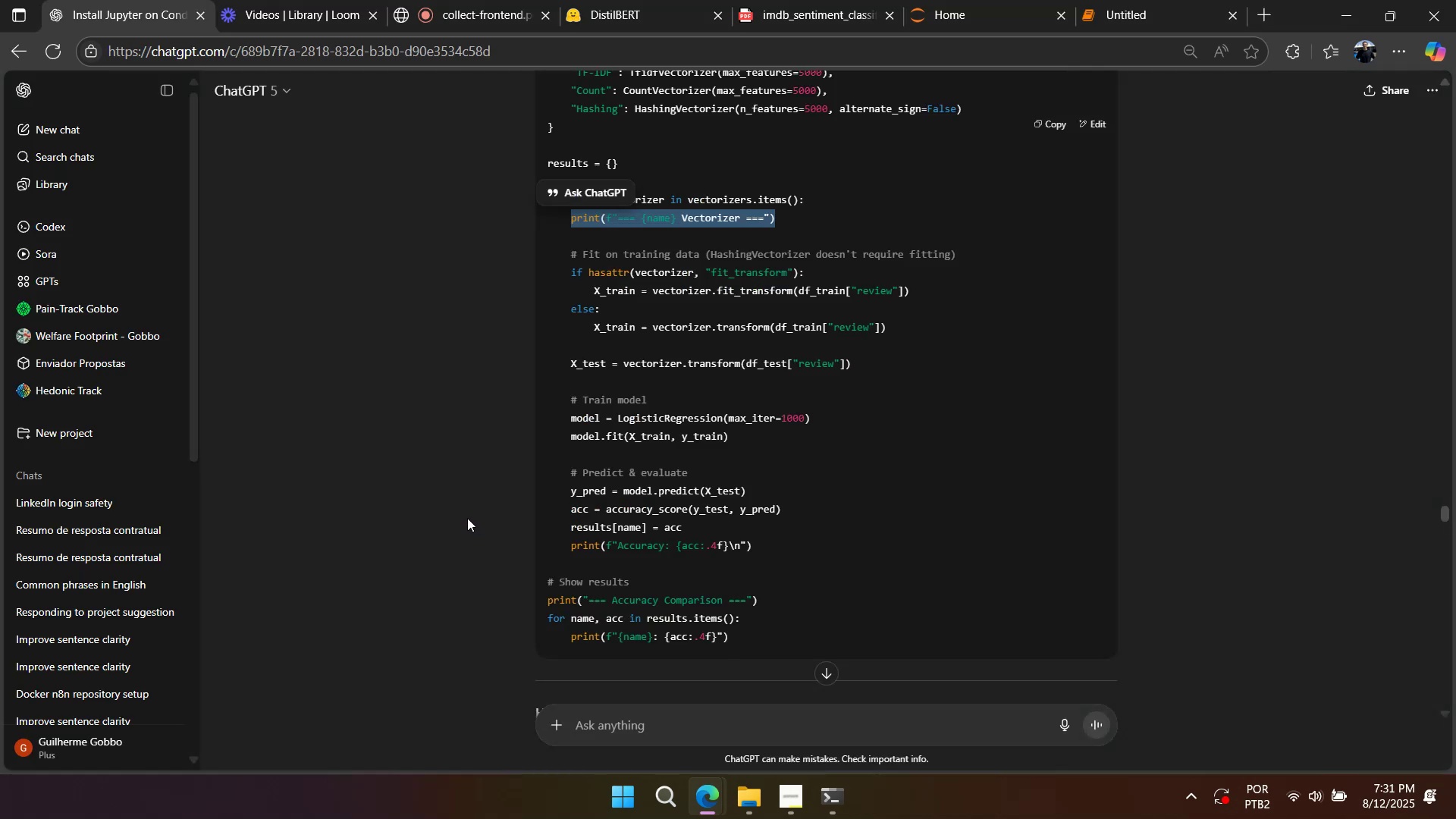 
key(Alt+Tab)
 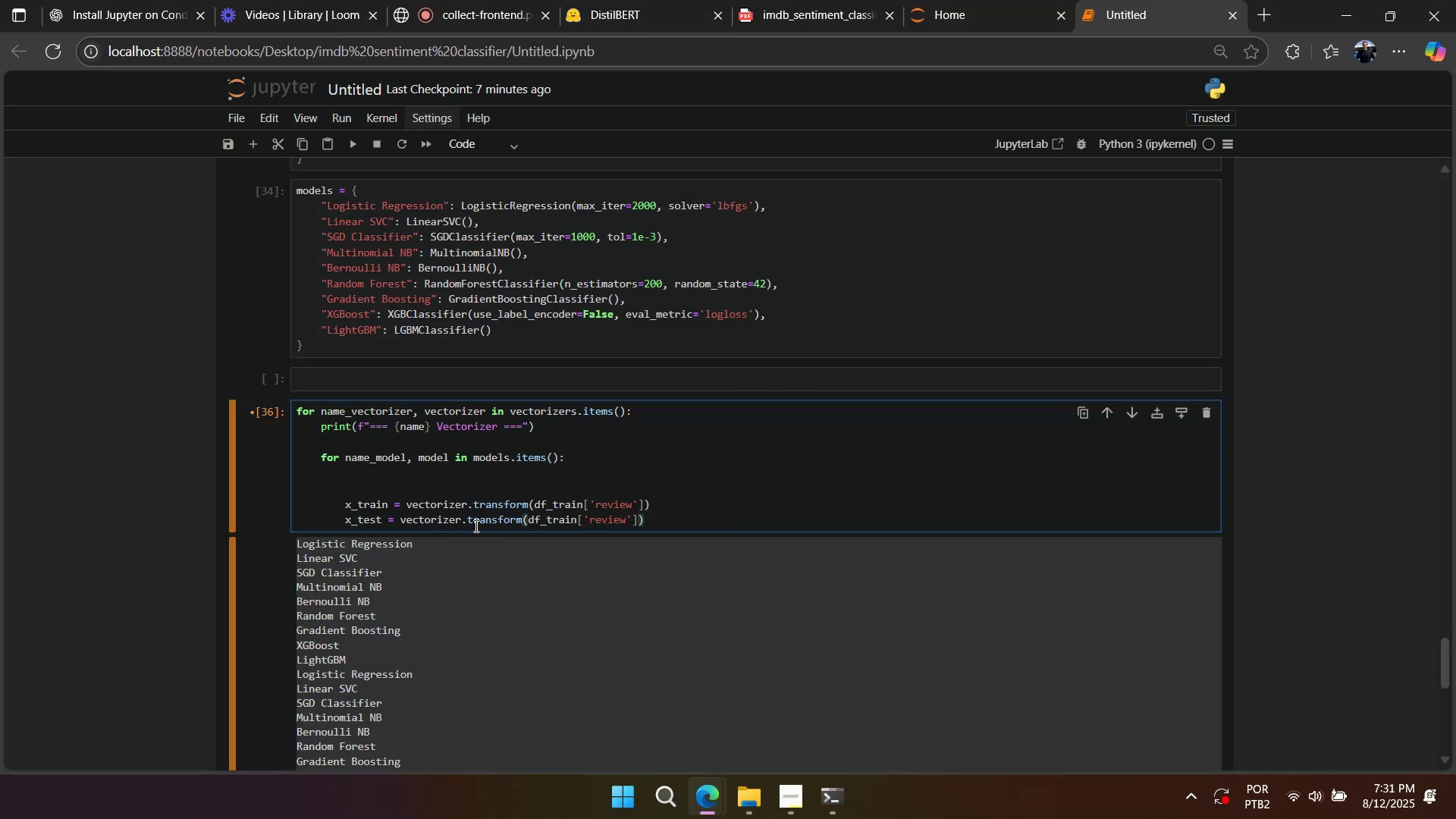 
key(Alt+AltLeft)
 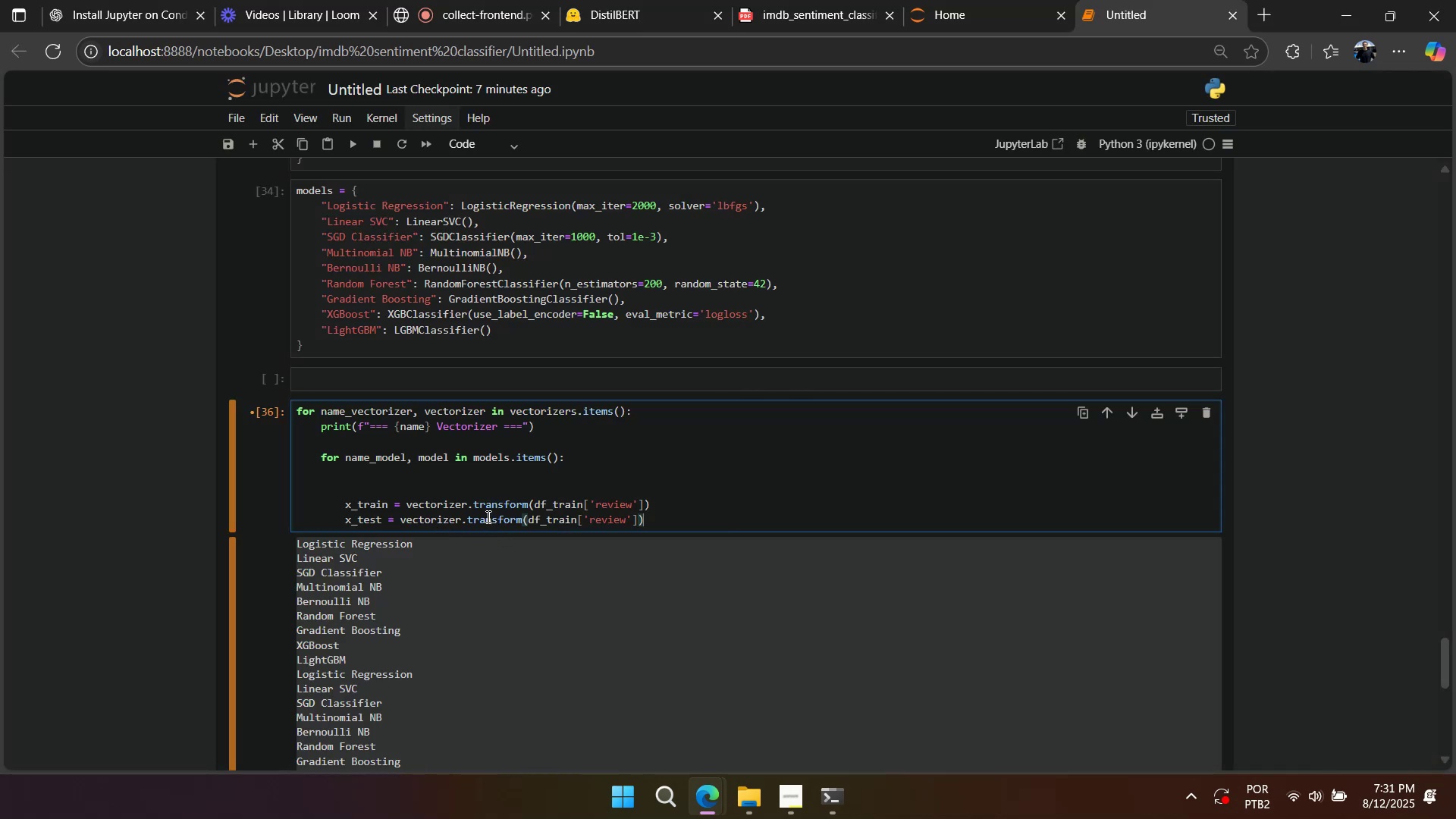 
key(Alt+Tab)
 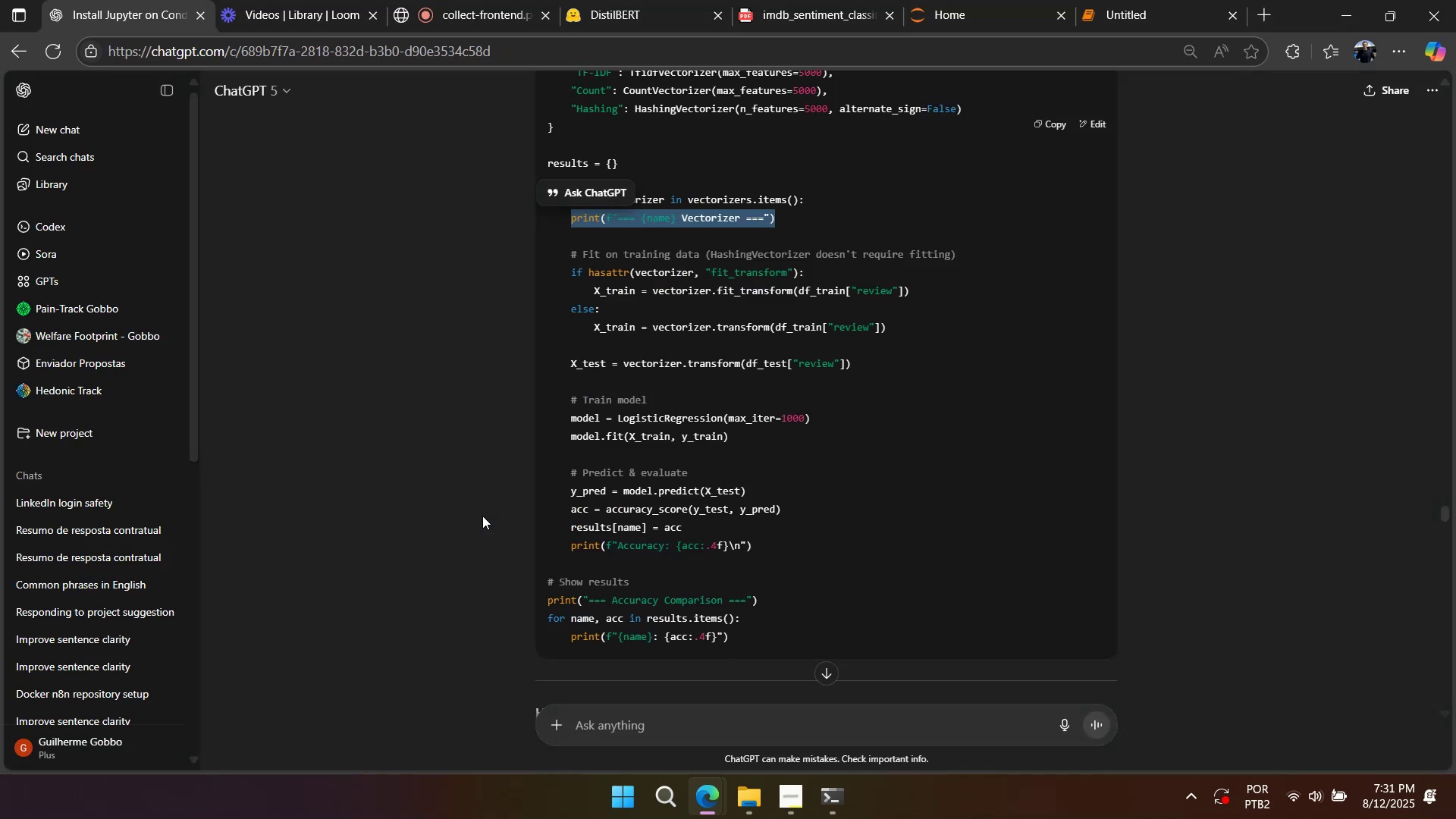 
key(Alt+AltLeft)
 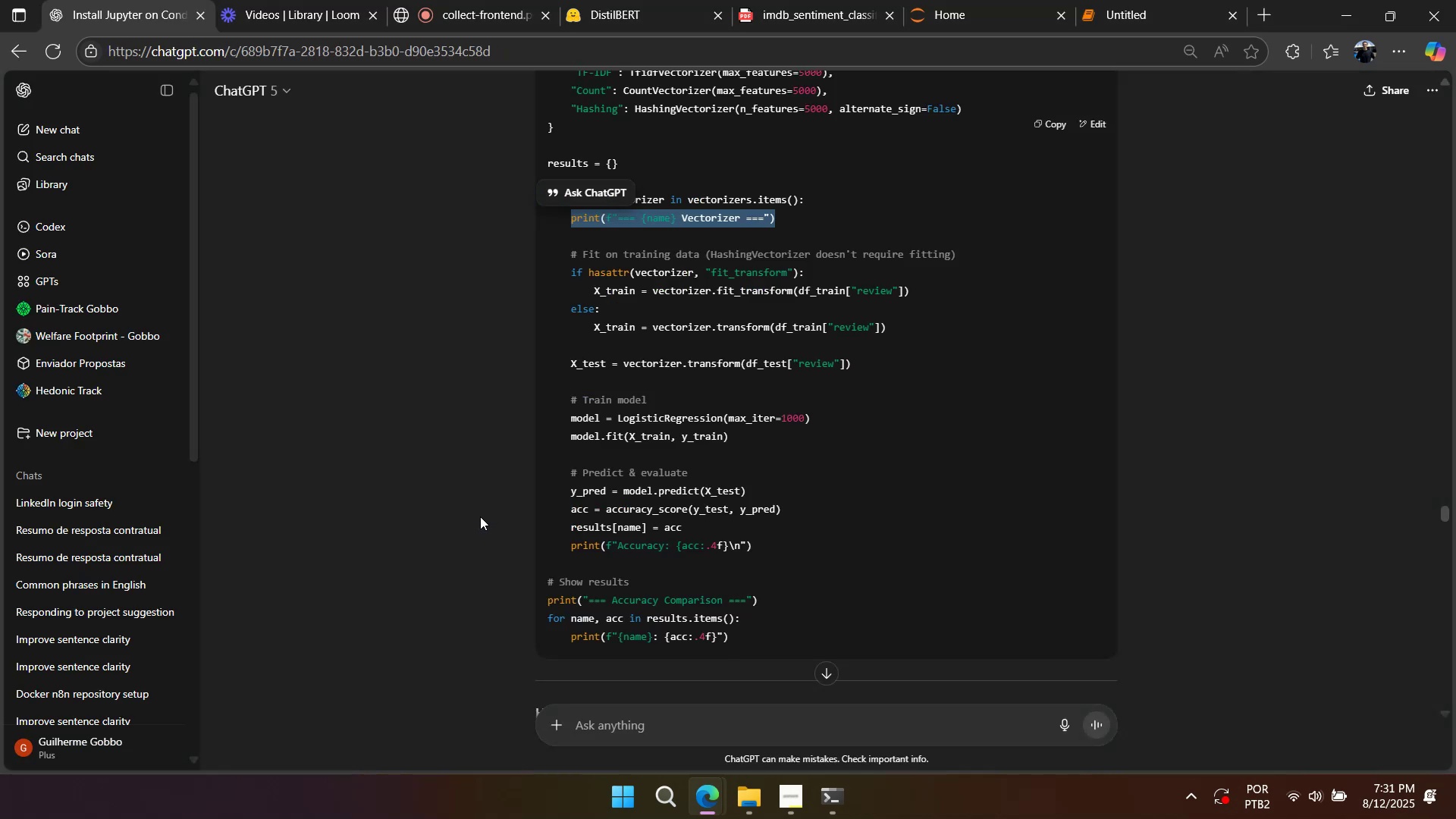 
key(Alt+Tab)
 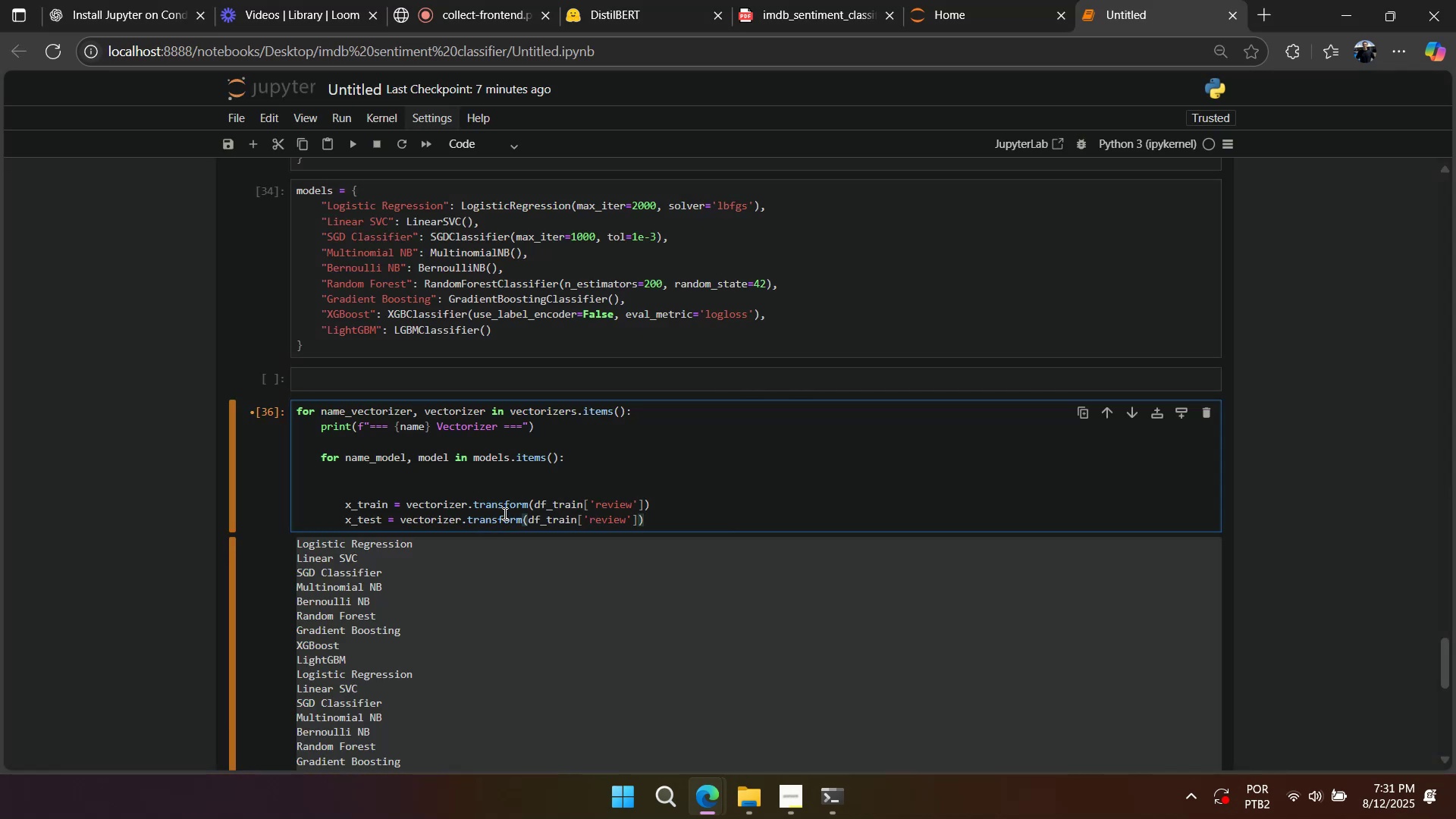 
left_click([505, 512])
 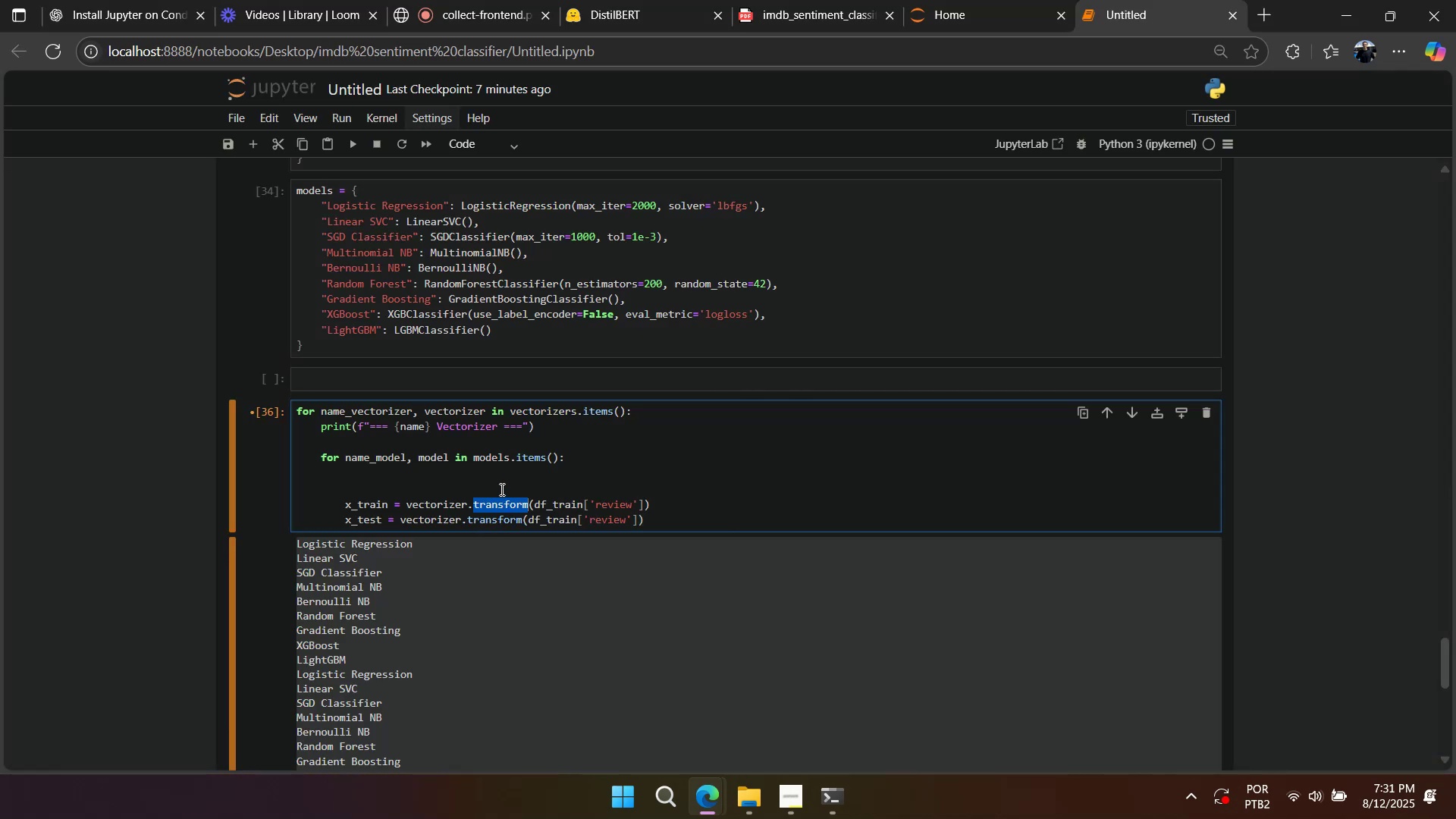 
type(fir)
 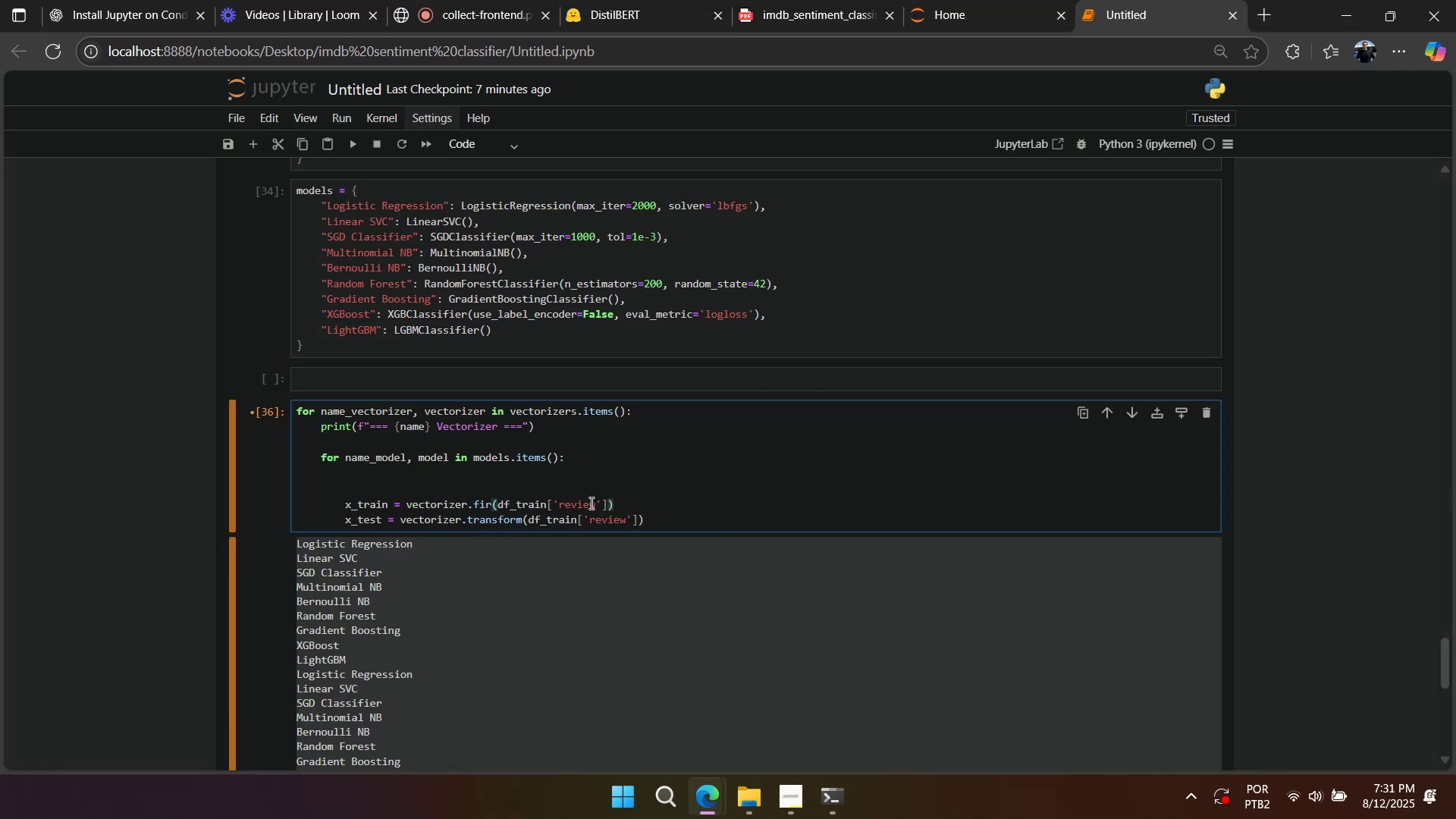 
left_click([626, 507])
 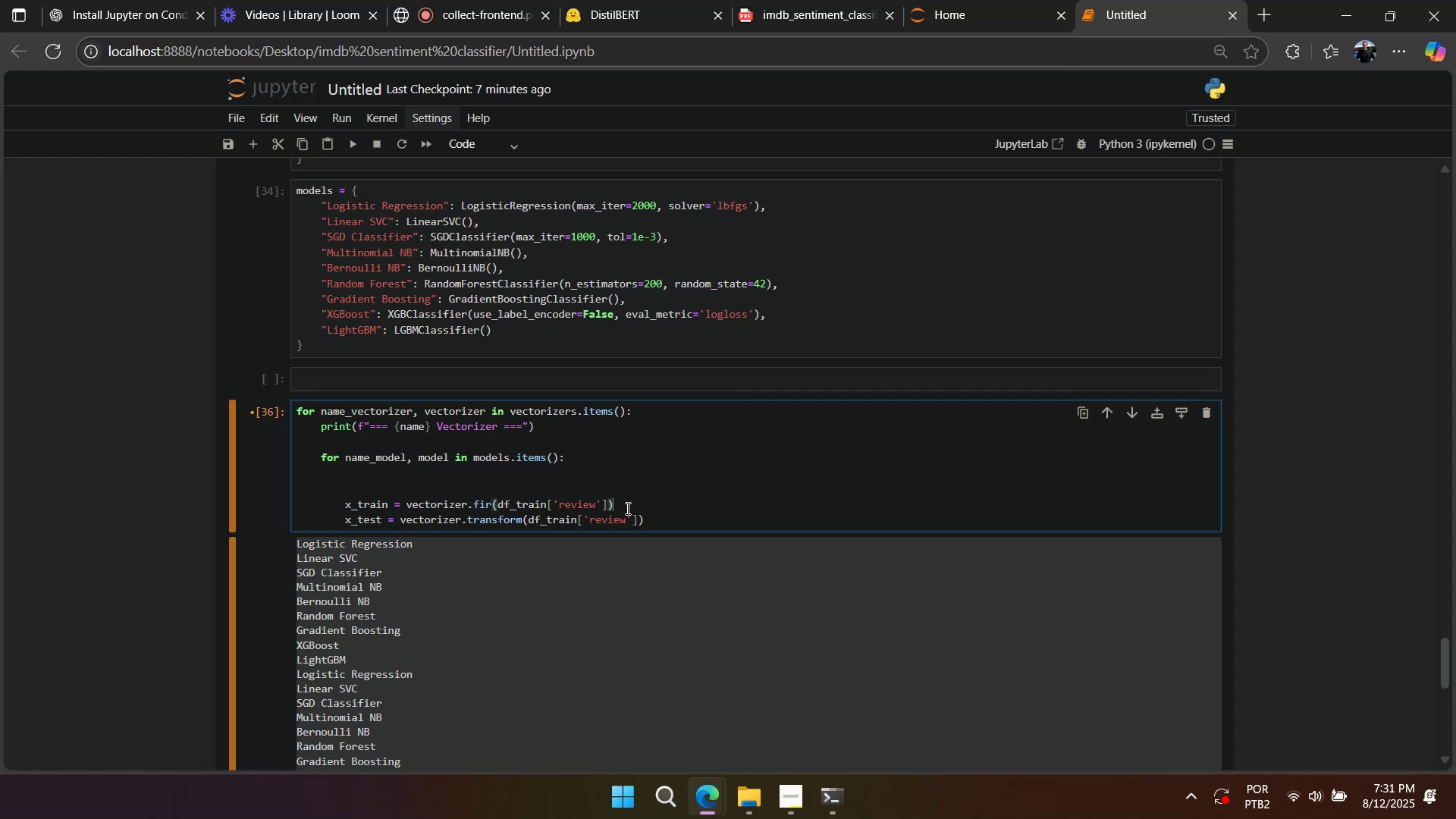 
key(Enter)
 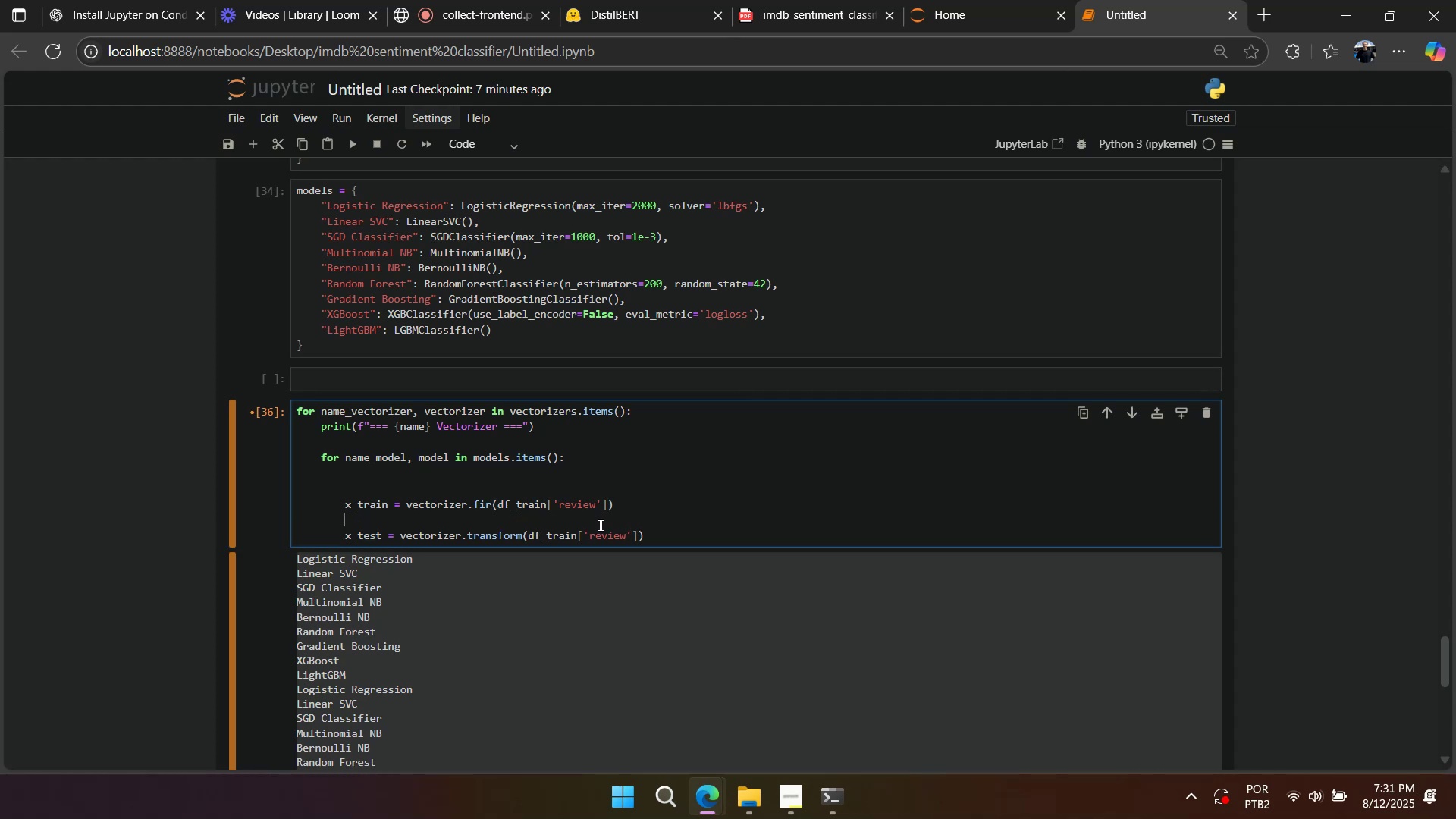 
key(Backspace)
 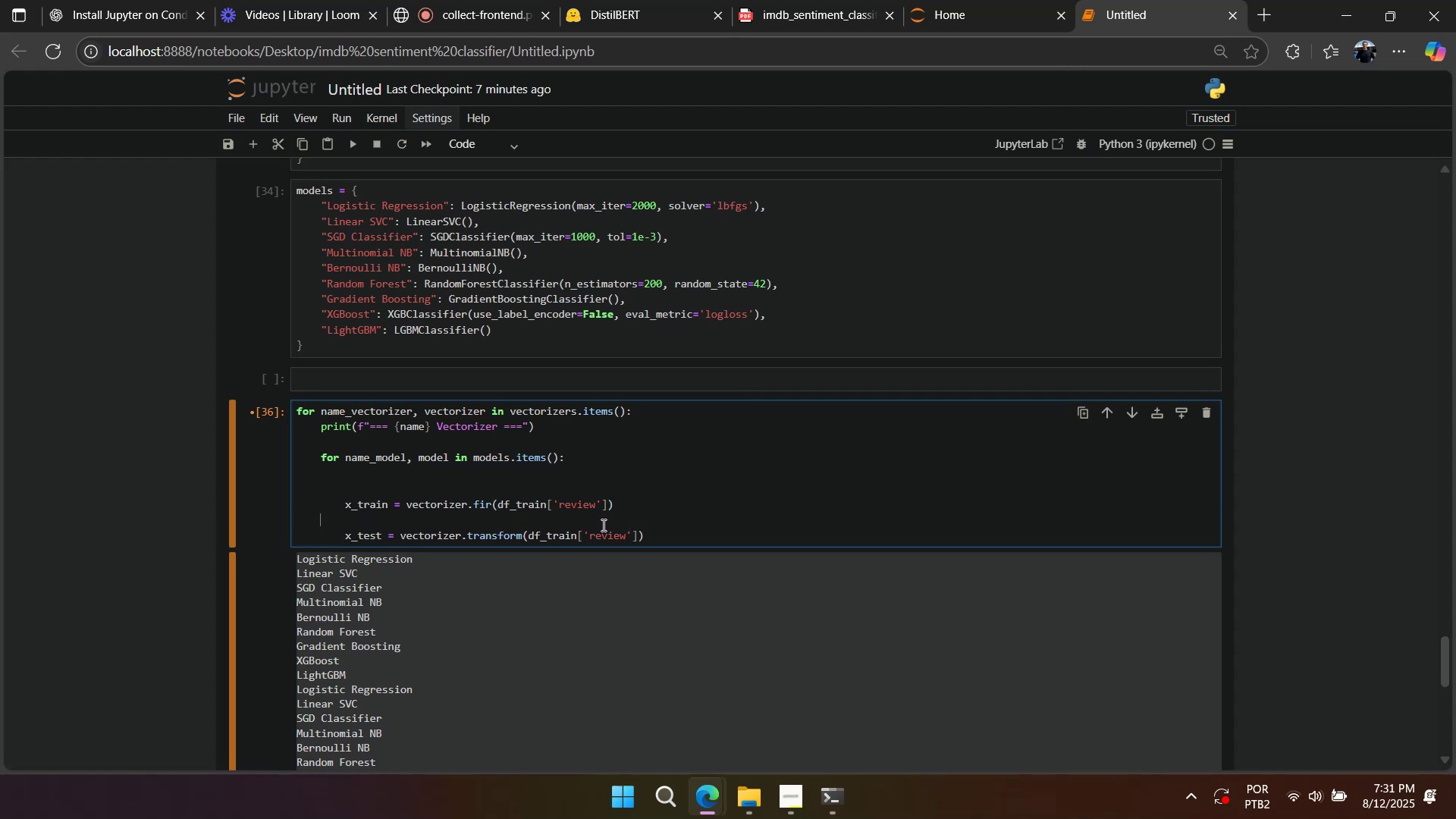 
key(Backspace)
 